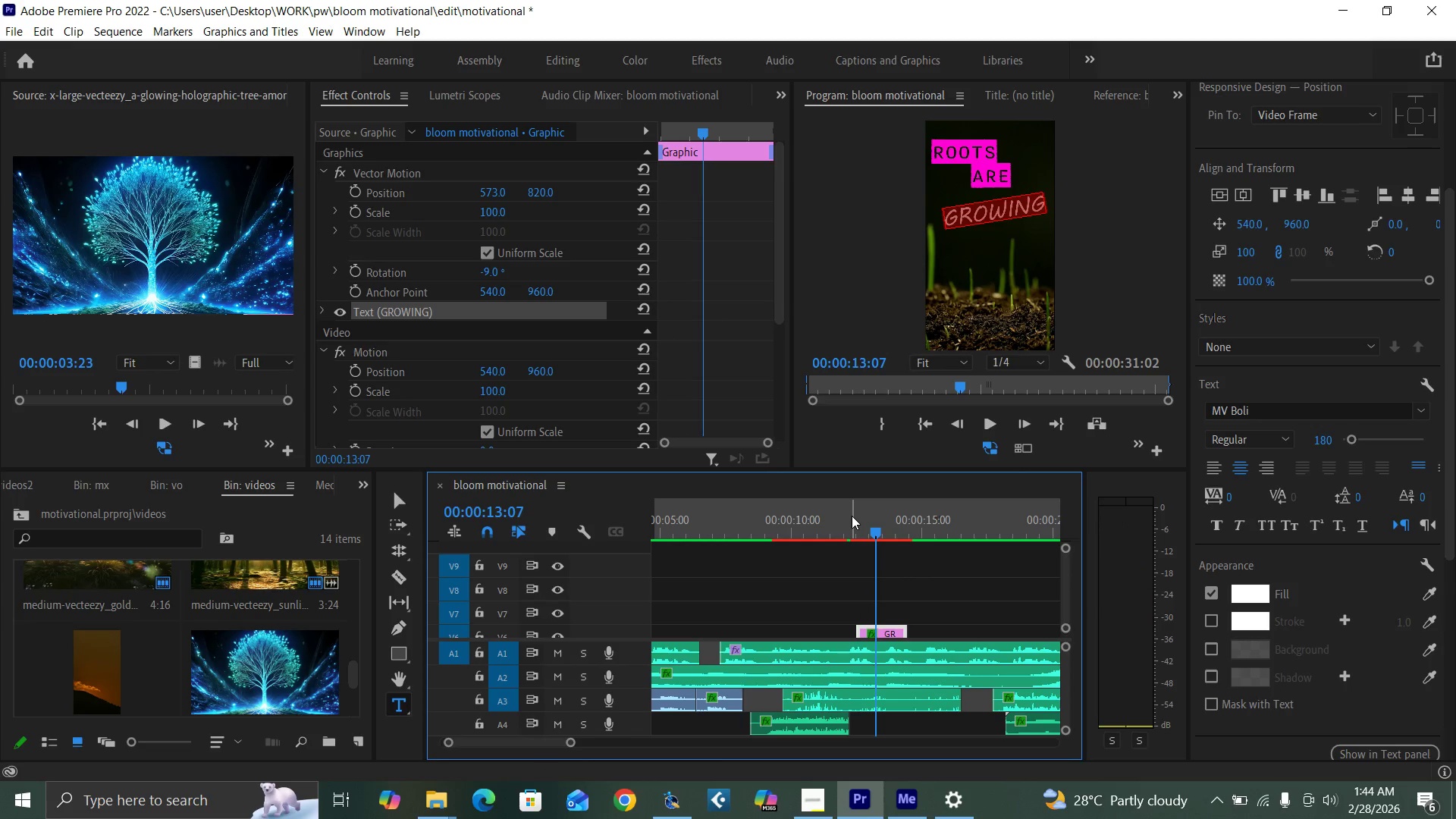 
key(Control+Backquote)
 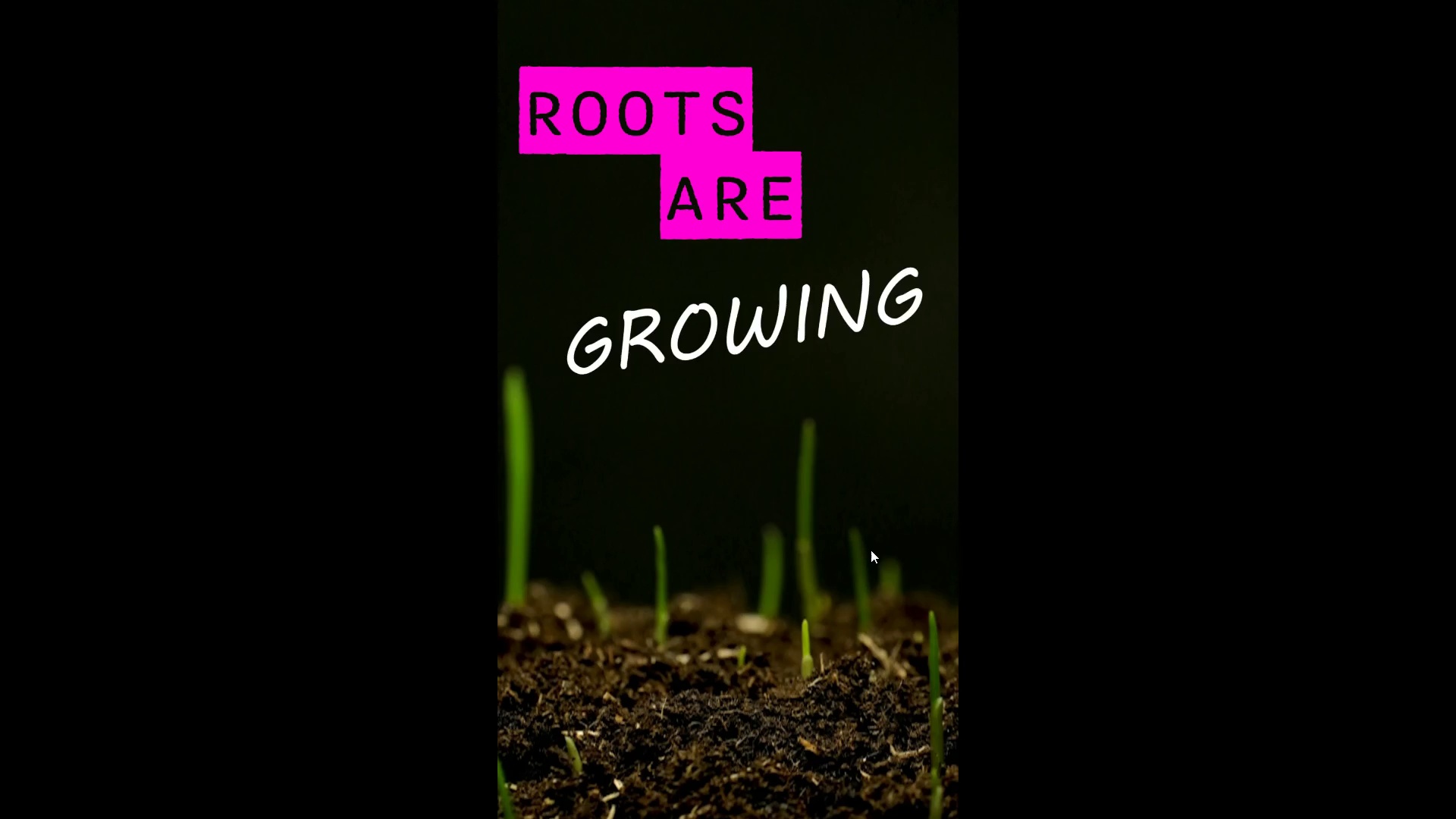 
key(Control+Backquote)
 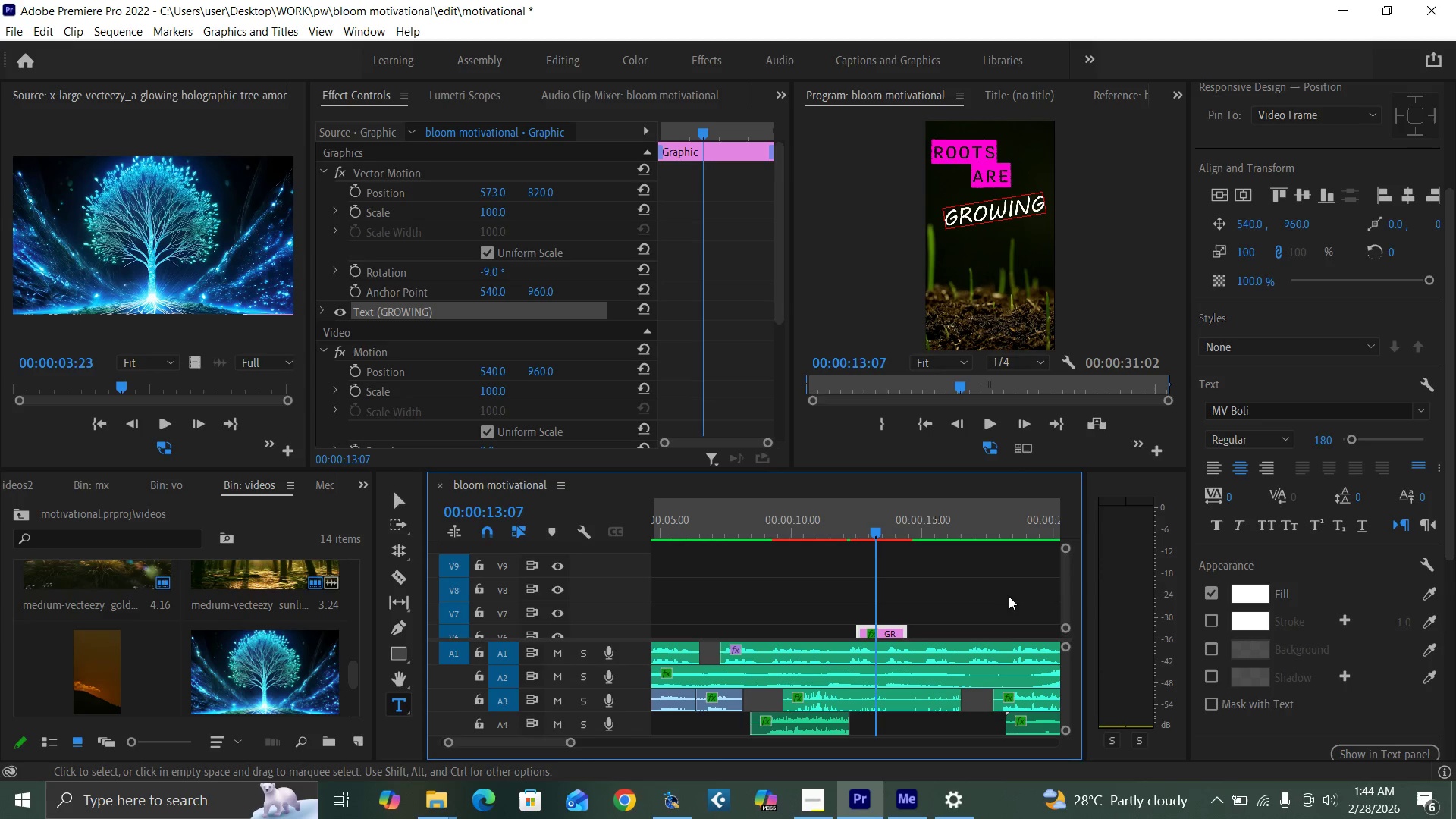 
key(Backquote)
 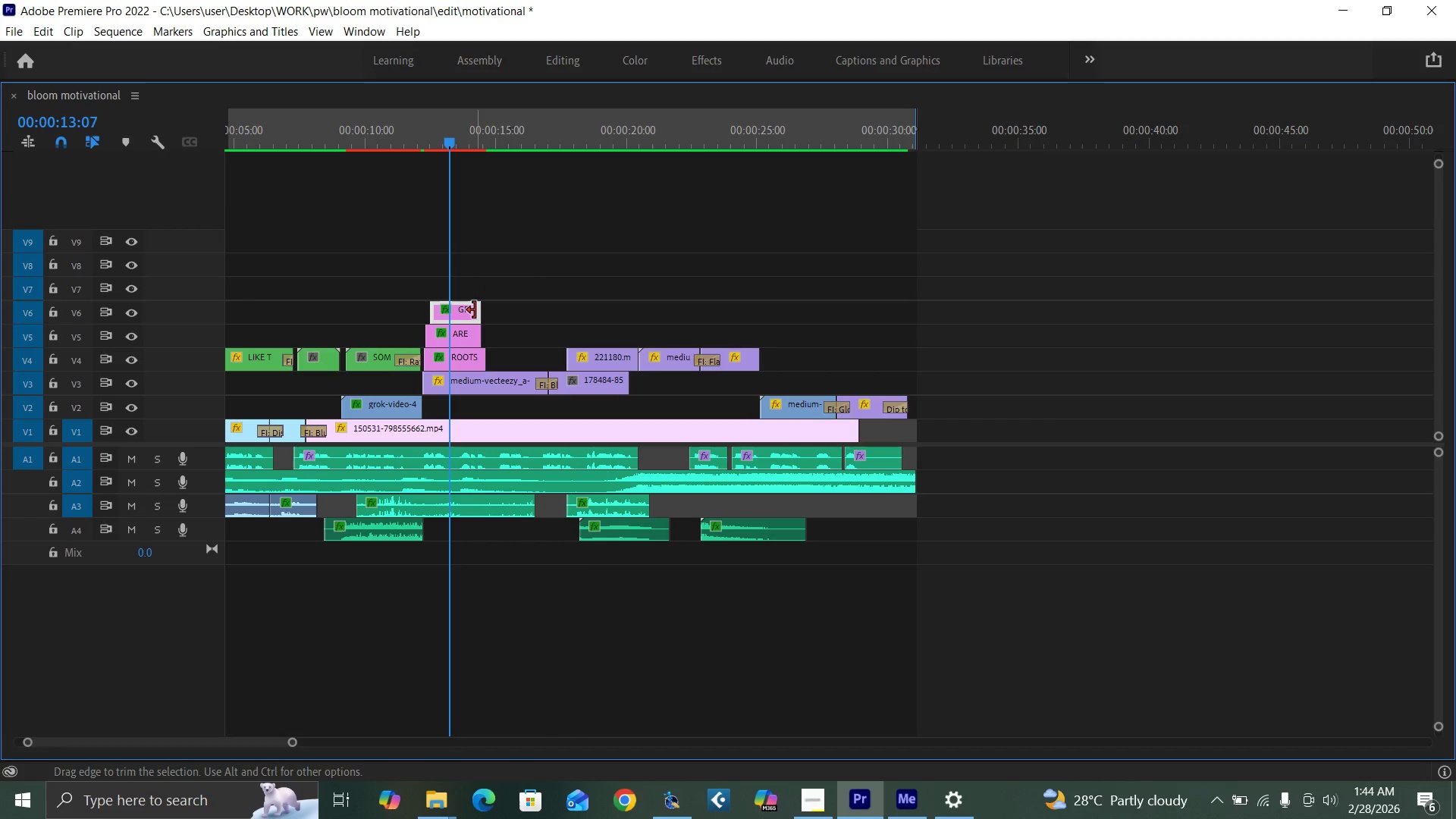 
left_click_drag(start_coordinate=[475, 310], to_coordinate=[480, 312])
 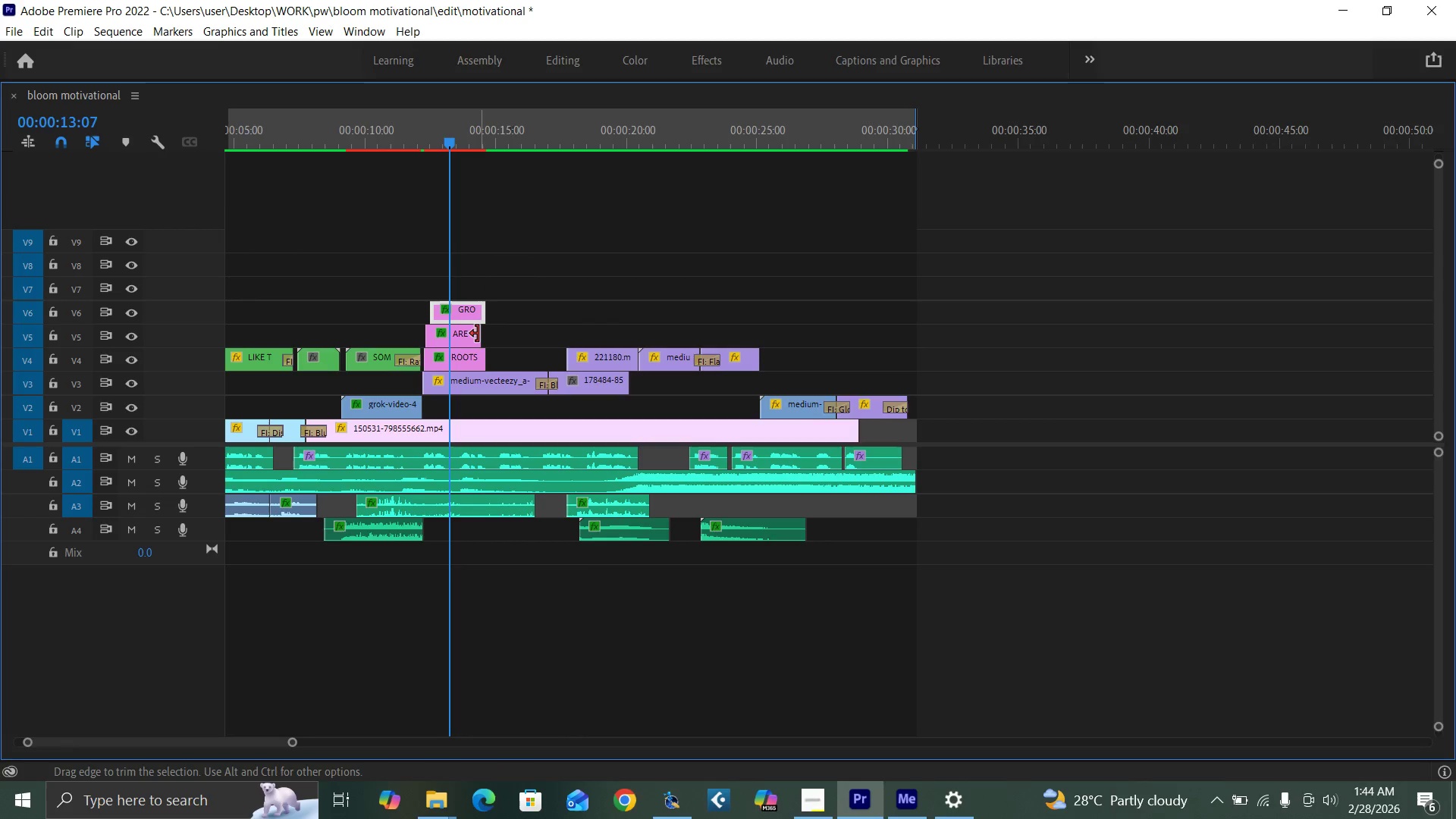 
left_click_drag(start_coordinate=[477, 334], to_coordinate=[483, 334])
 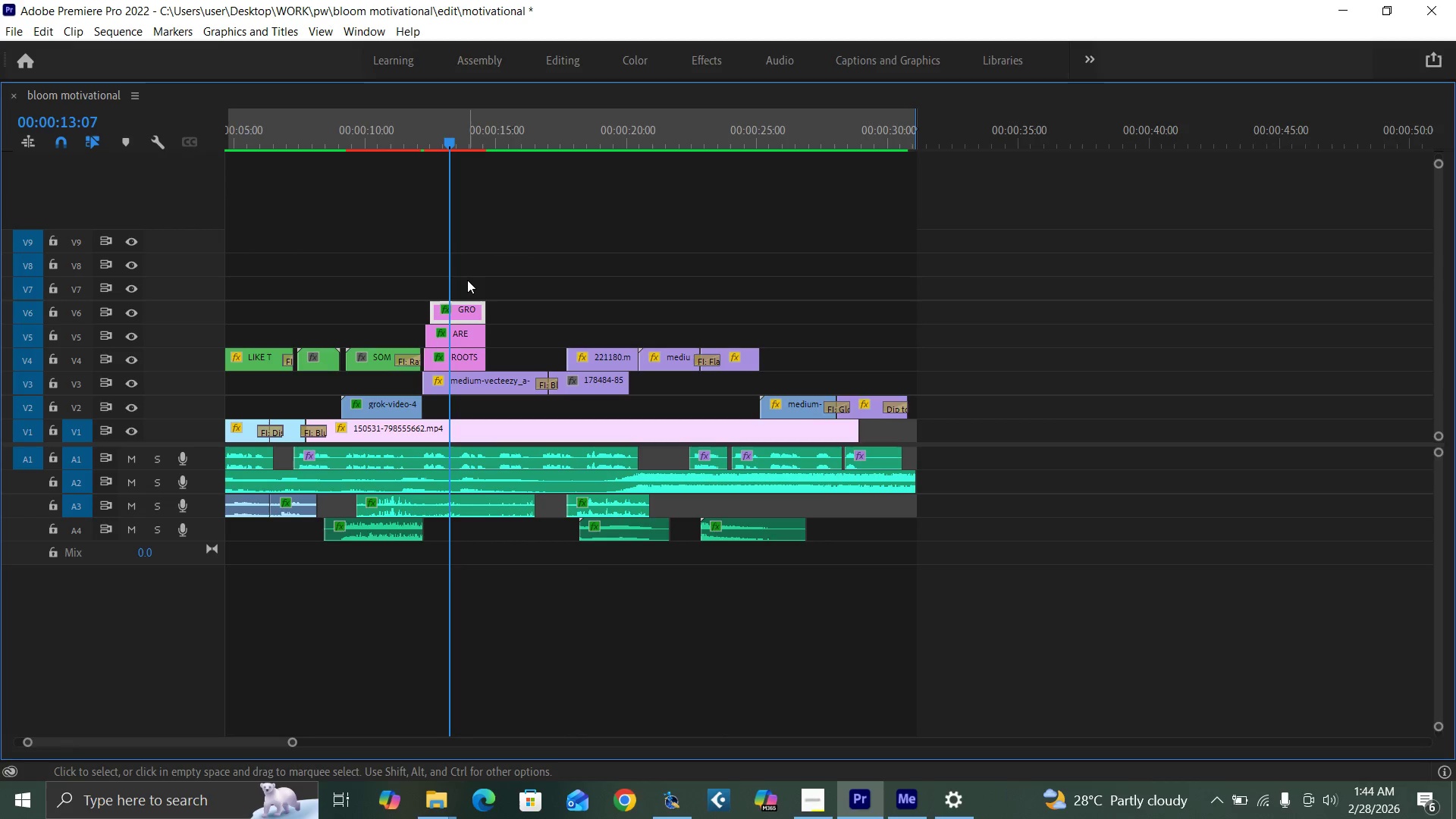 
left_click_drag(start_coordinate=[467, 280], to_coordinate=[467, 356])
 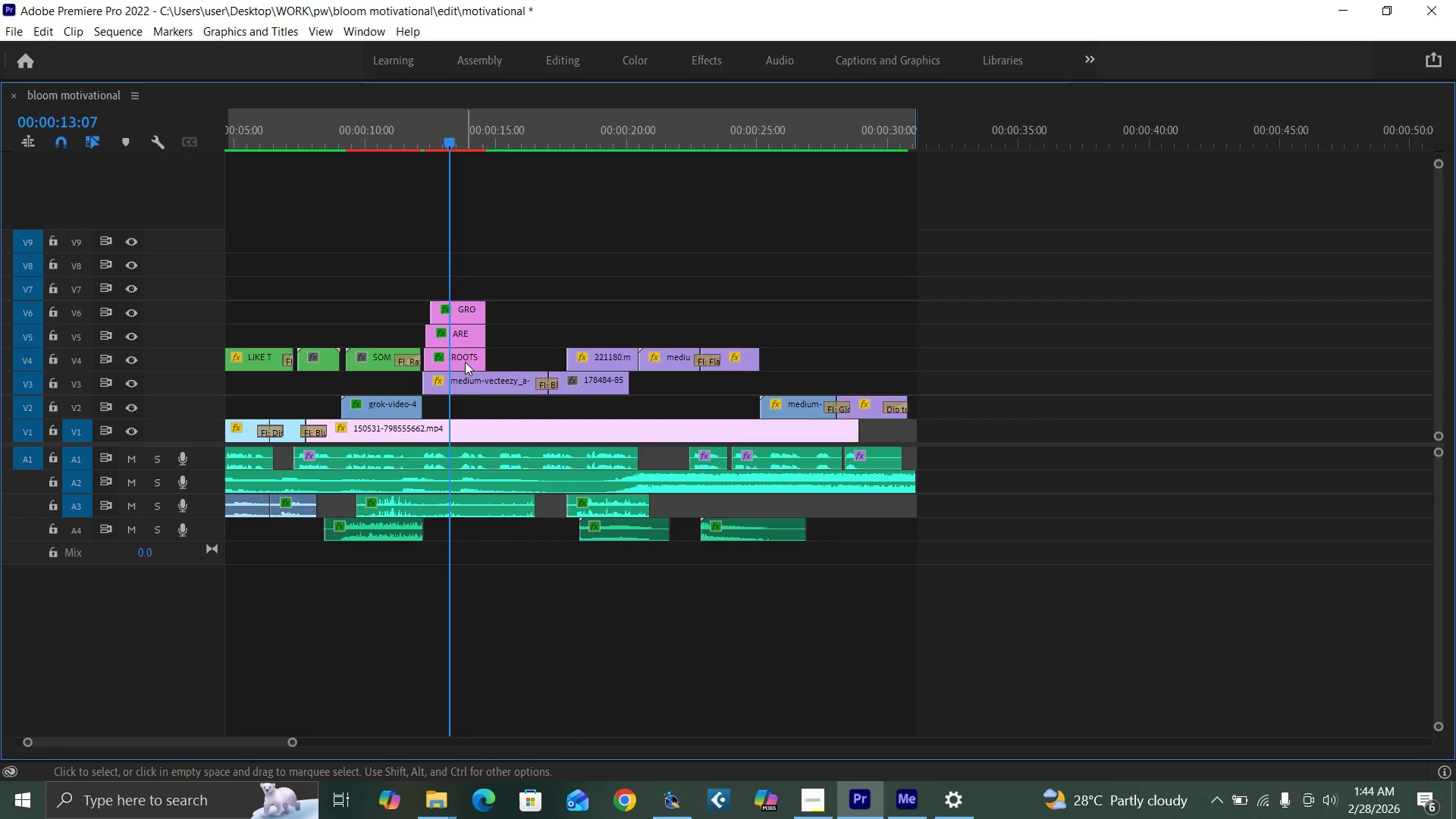 
hold_key(key=AltLeft, duration=0.7)
 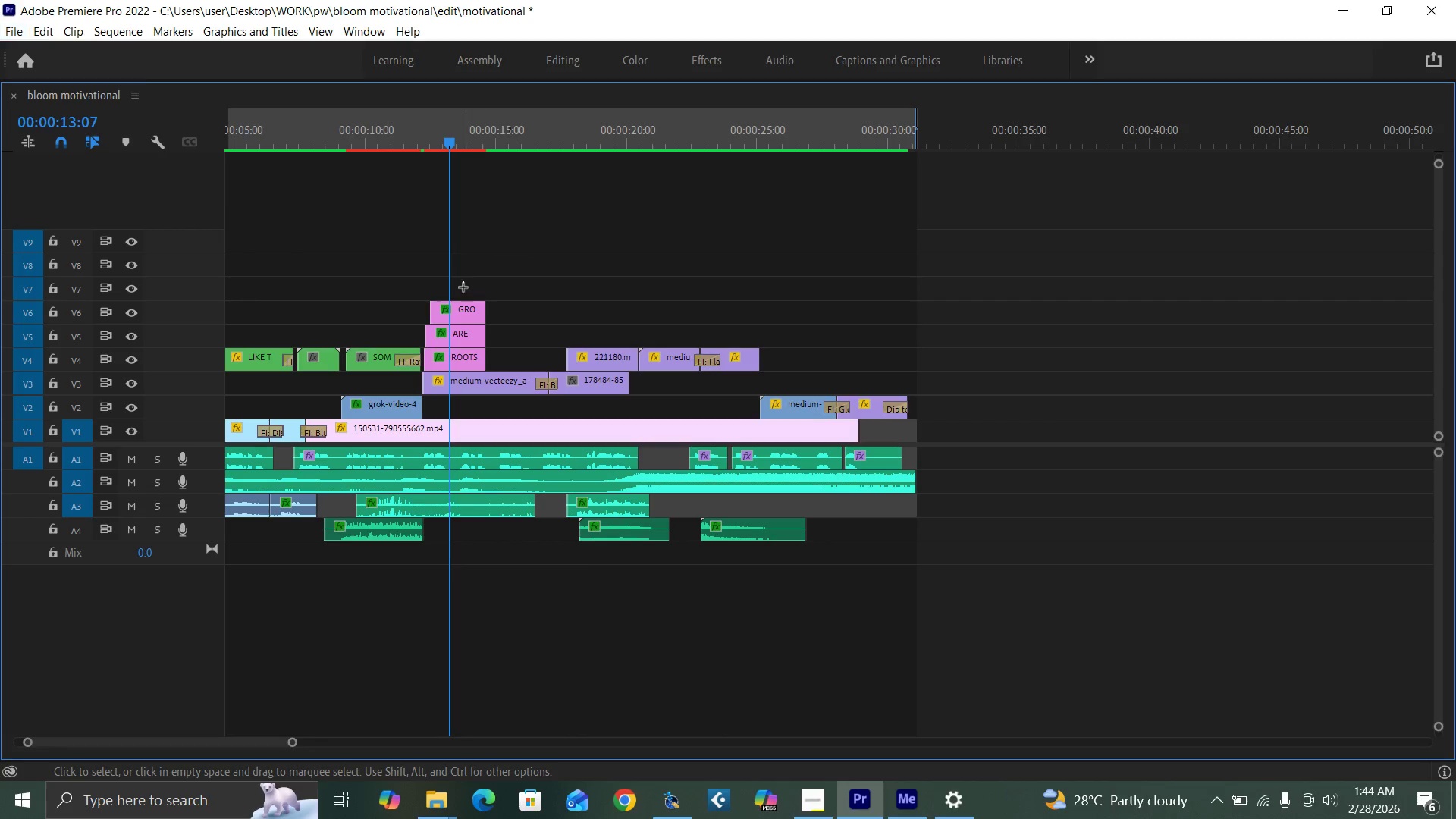 
left_click_drag(start_coordinate=[463, 281], to_coordinate=[466, 353])
 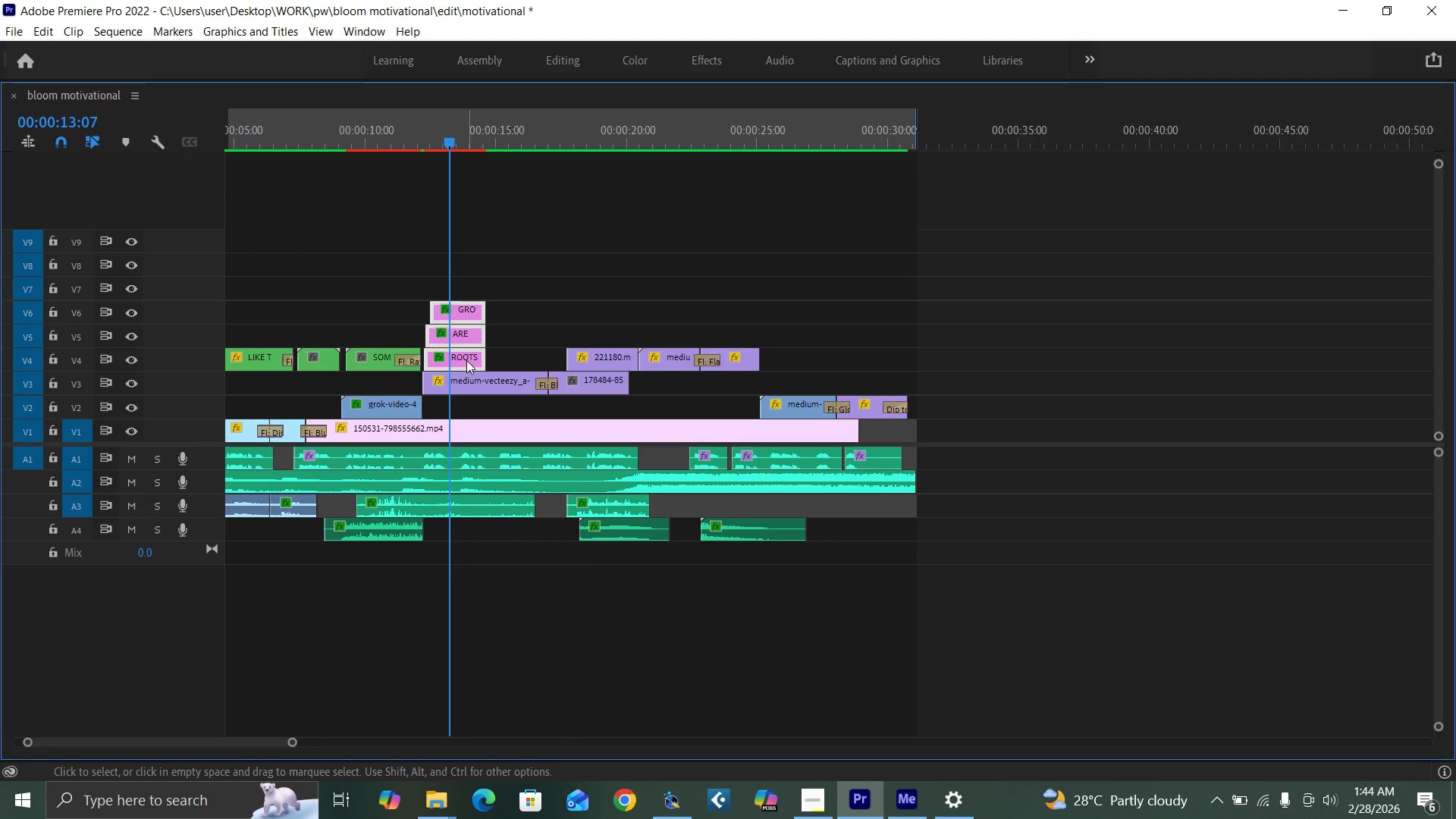 
hold_key(key=AltLeft, duration=1.52)
left_click_drag(start_coordinate=[466, 360], to_coordinate=[548, 334])
 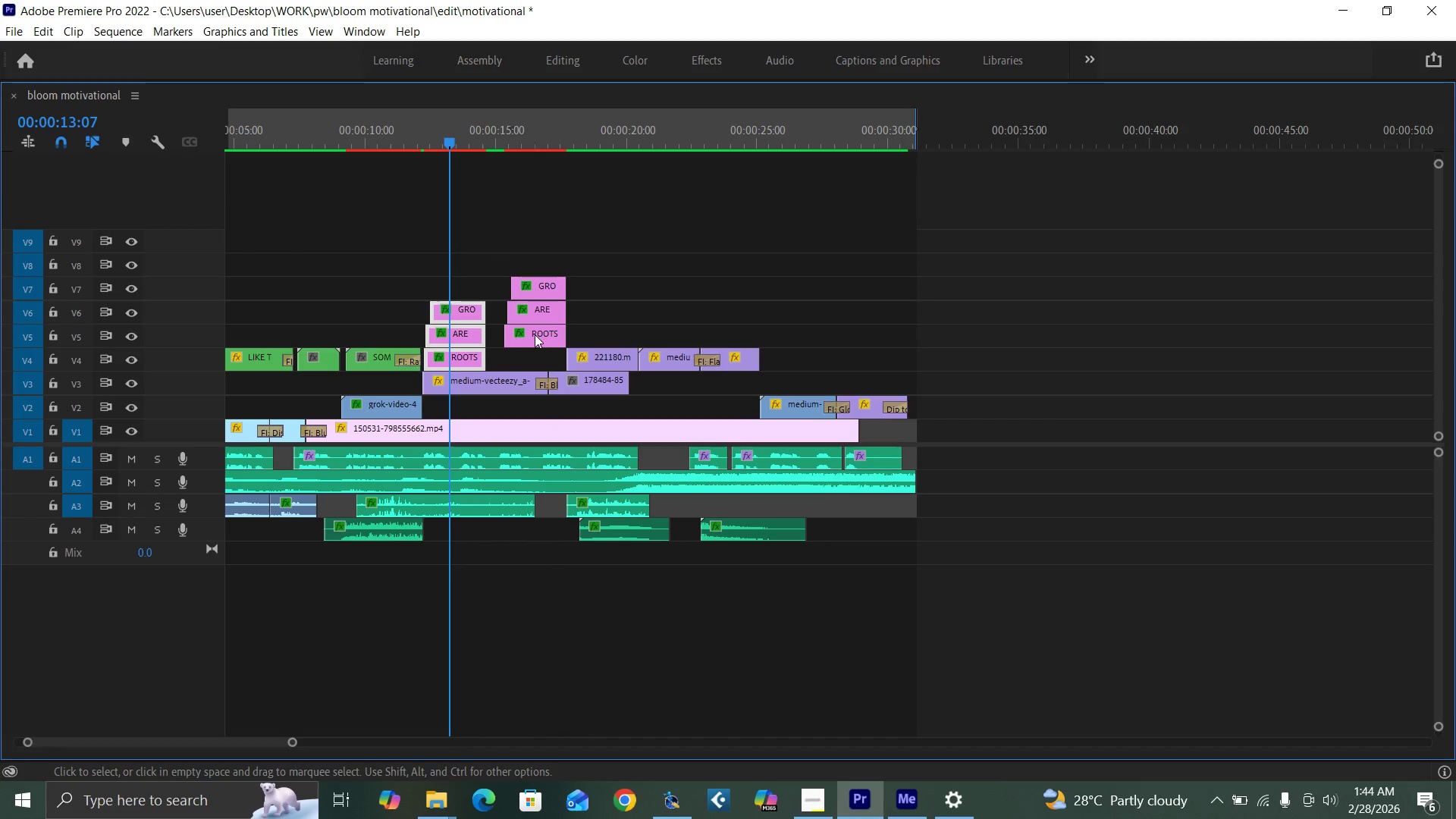 
hold_key(key=AltLeft, duration=1.5)
 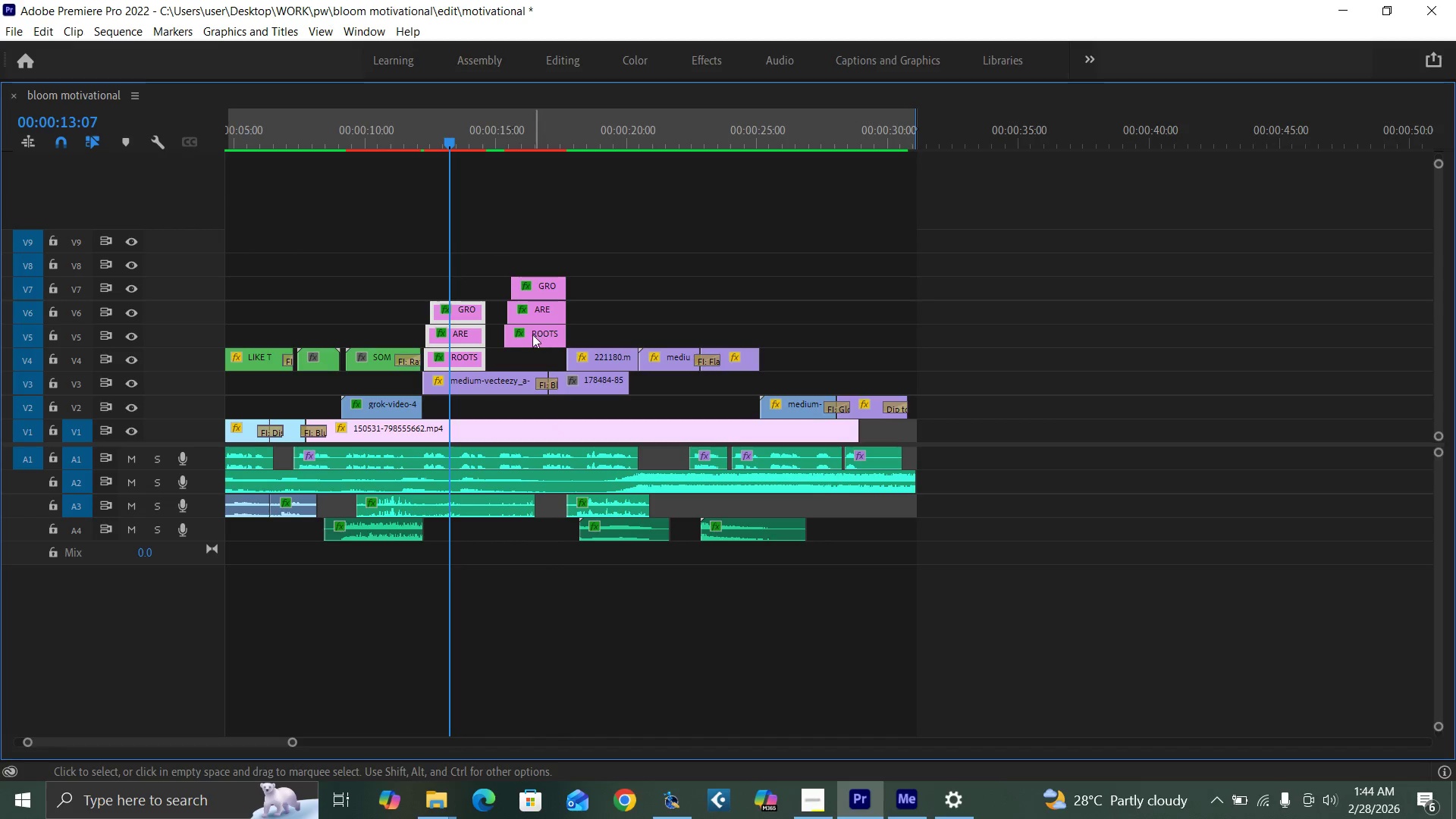 
key(Alt+AltLeft)
 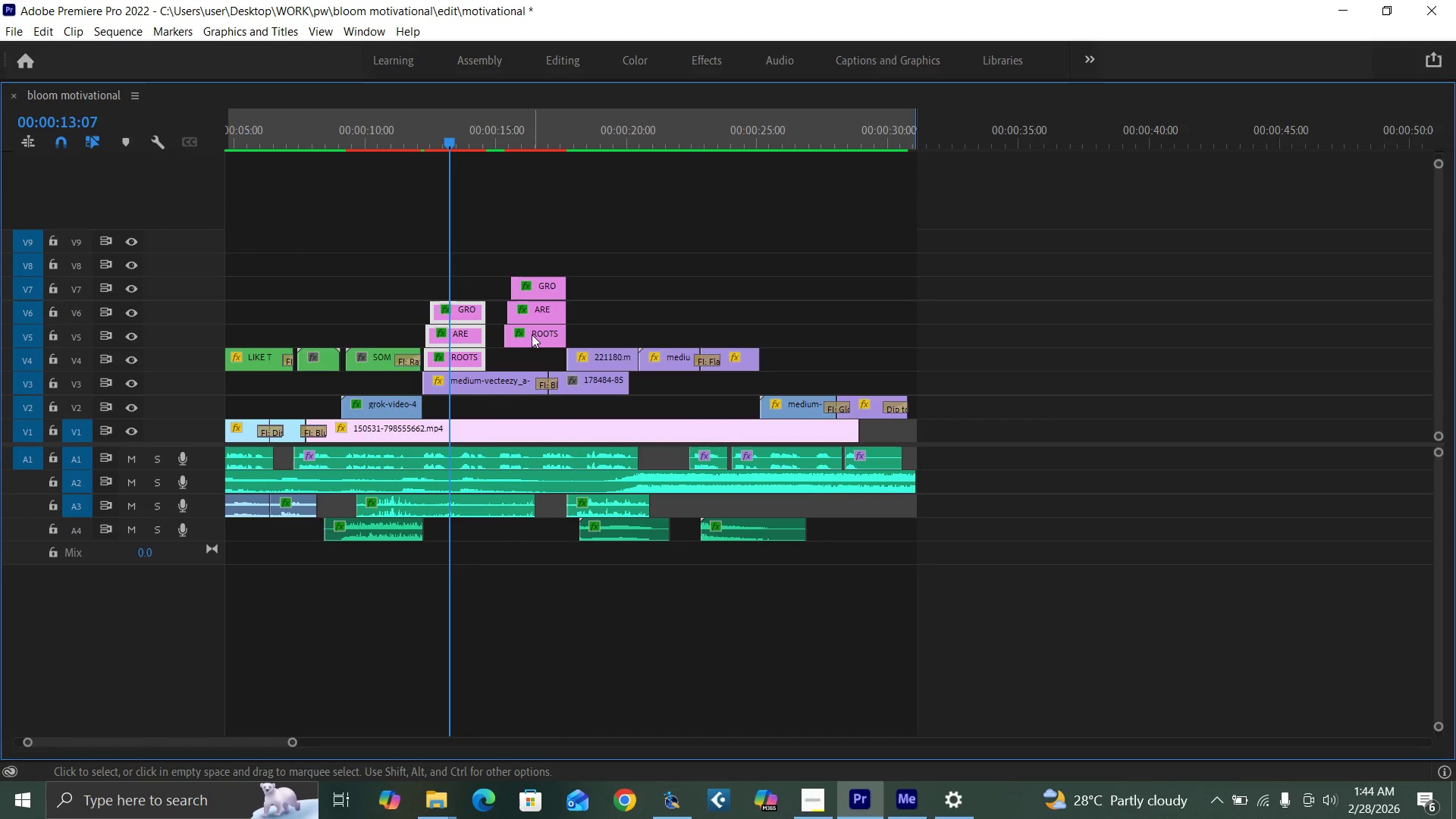 
key(Control+S)
 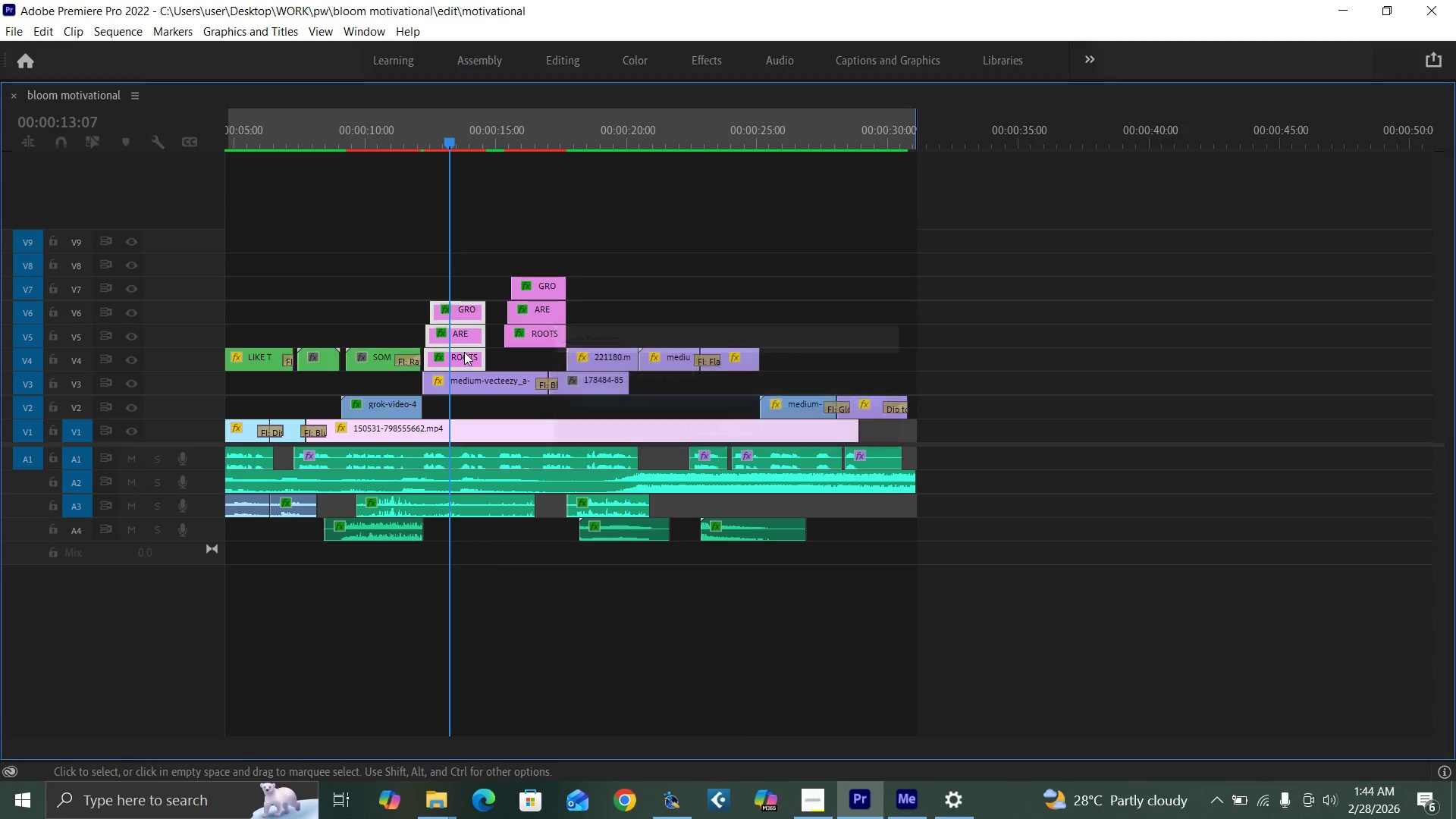 
right_click([466, 355])
 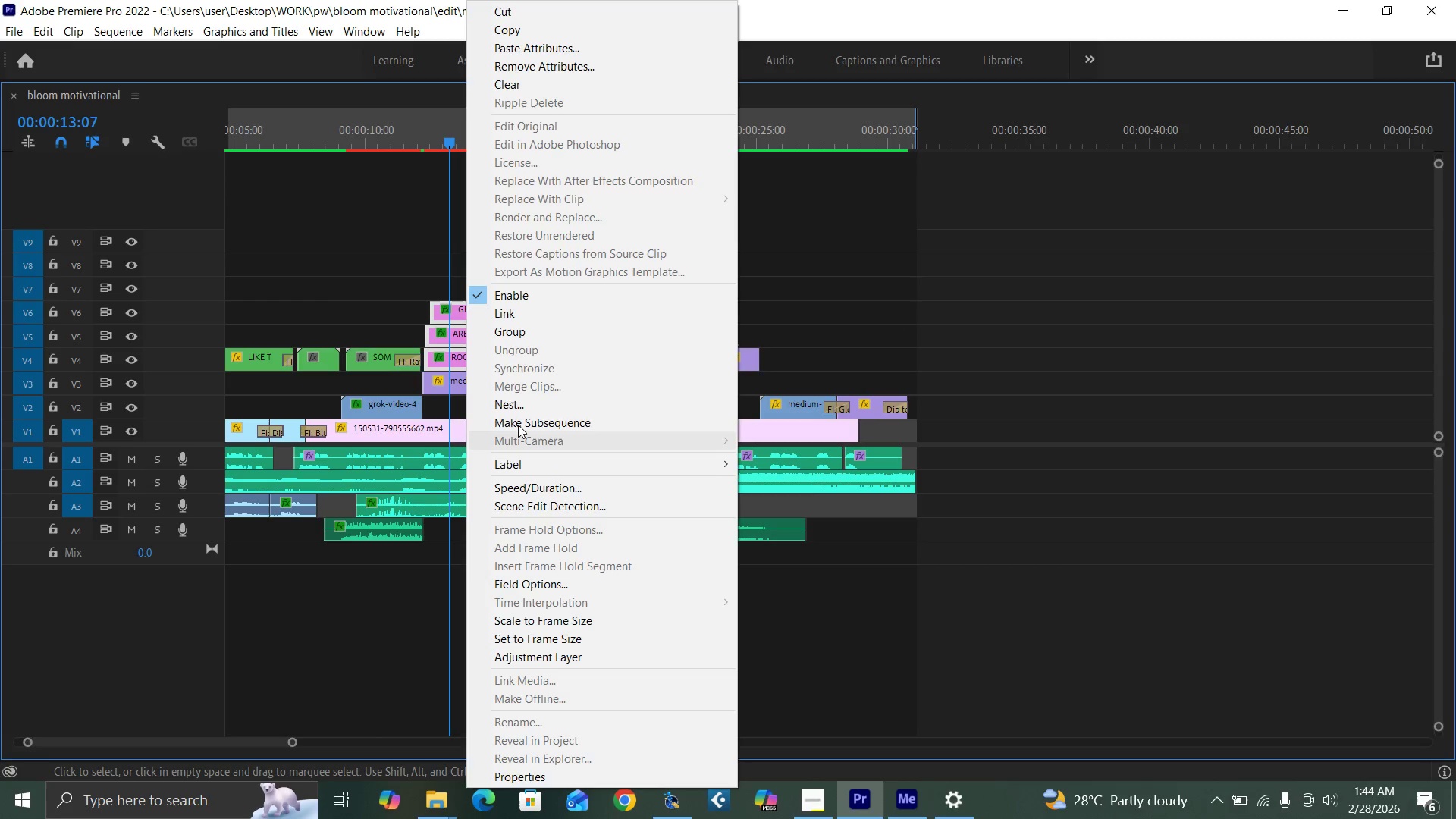 
left_click([516, 407])
 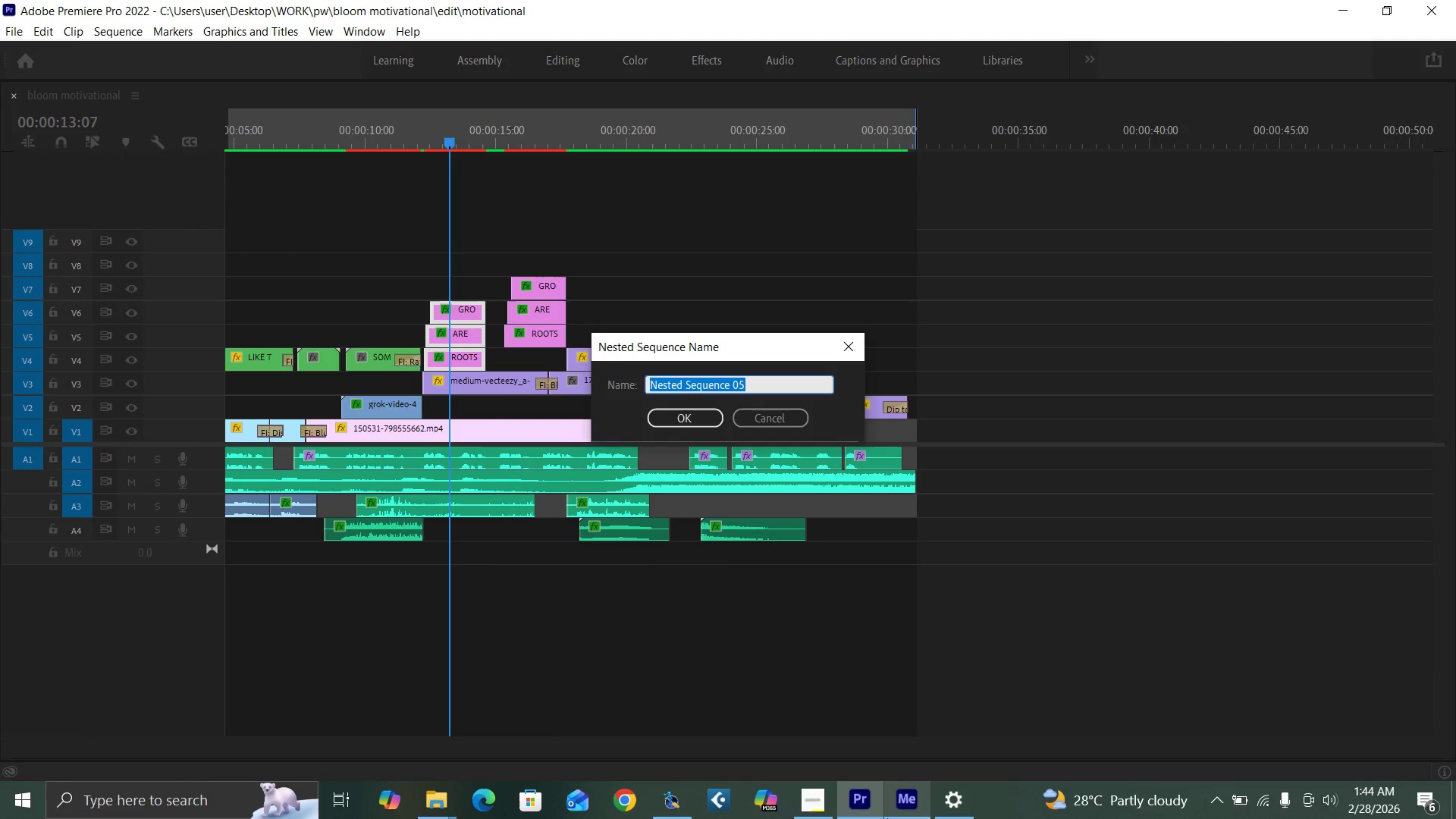 
type(ROOTS ARE GROWING)
 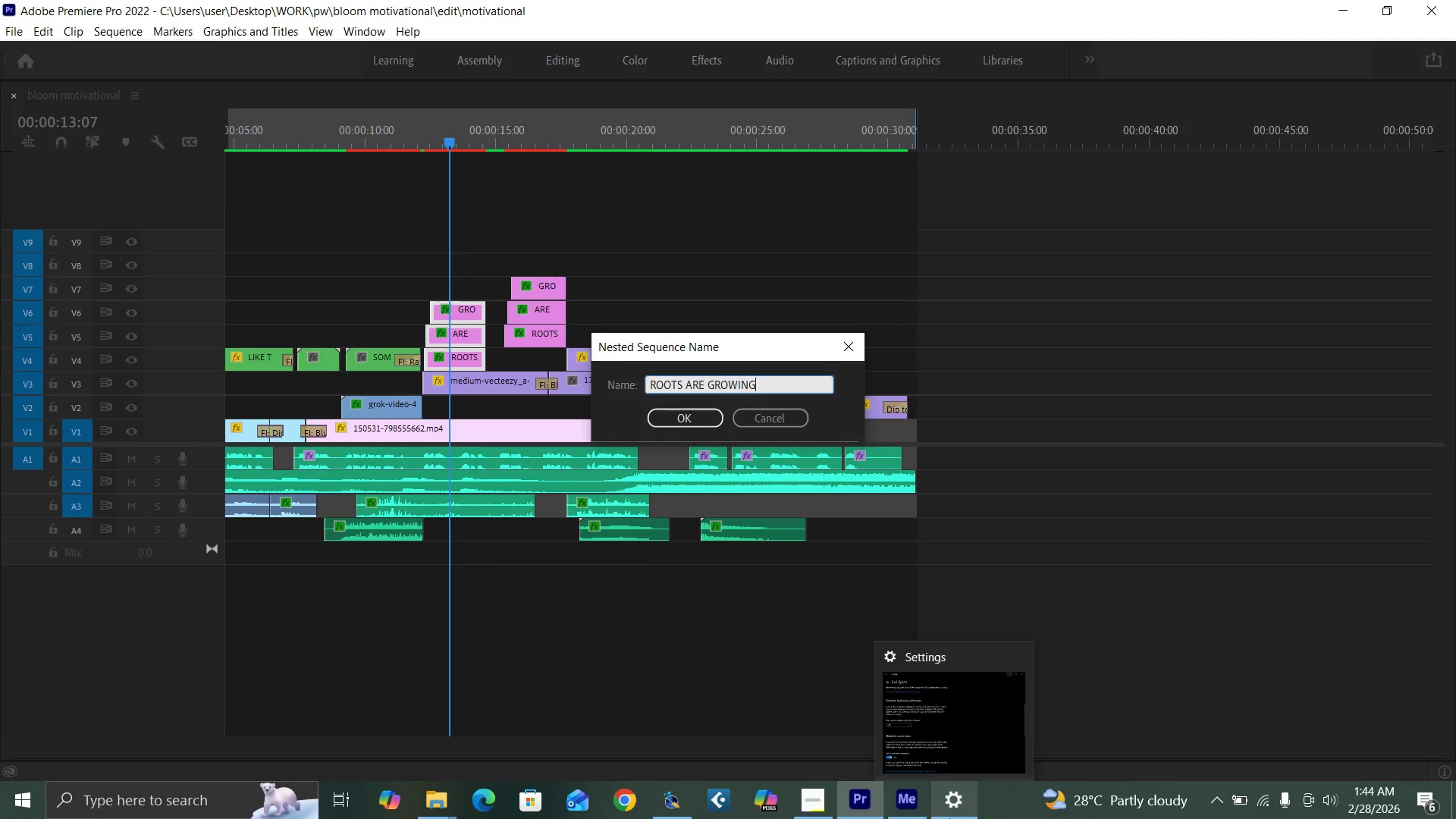 
key(Enter)
 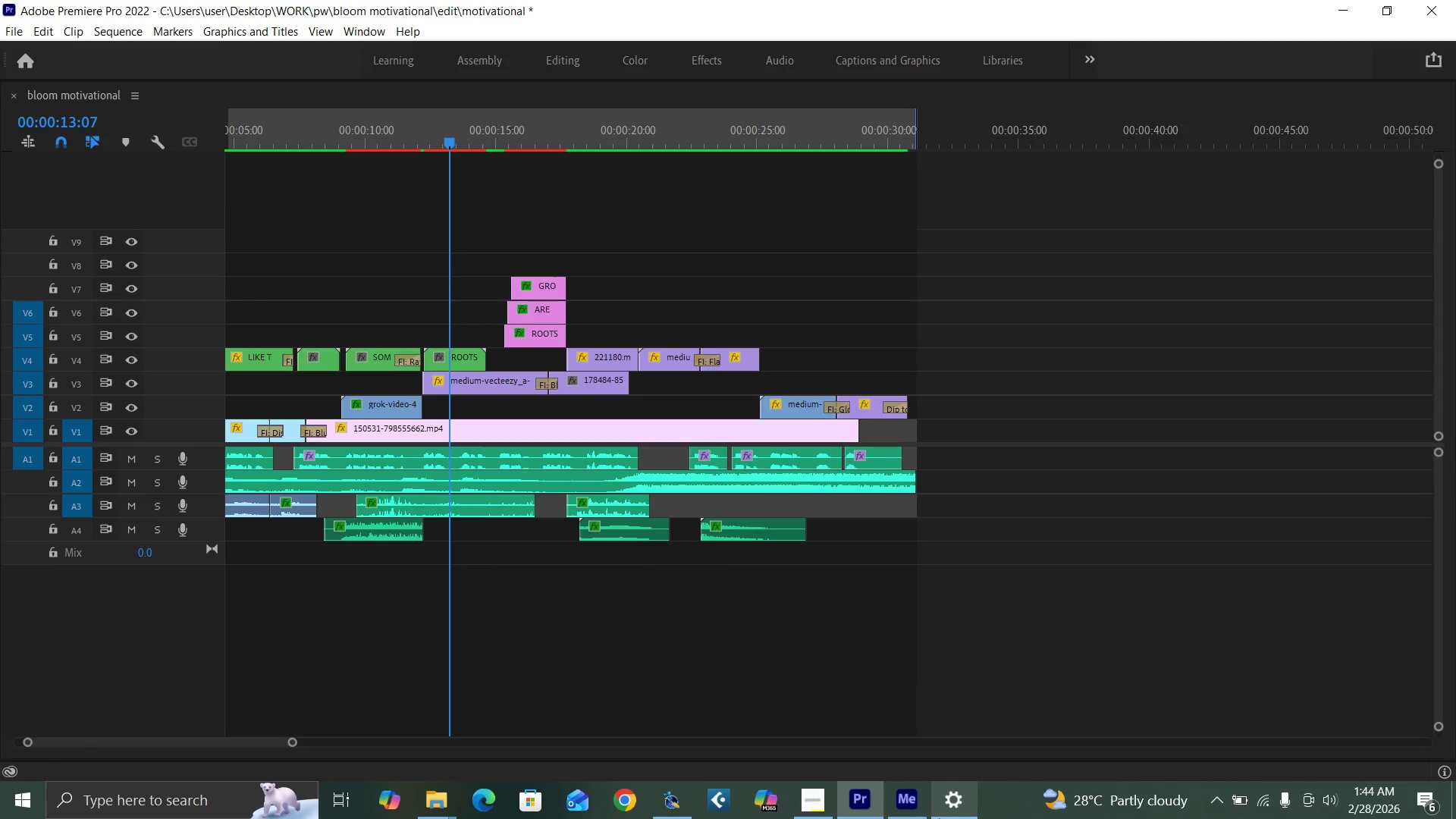 
key(Backquote)
 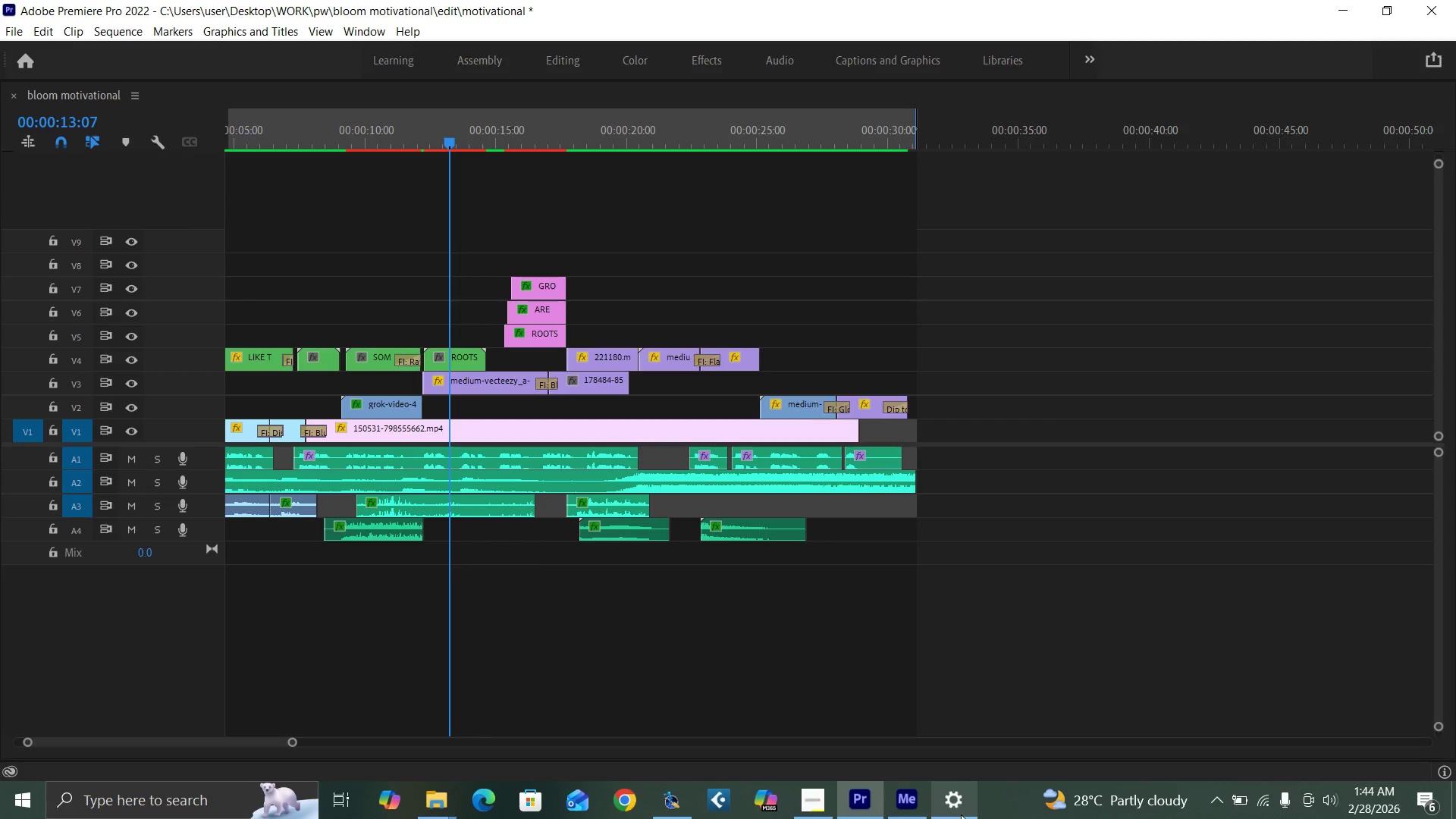 
key(Backquote)
 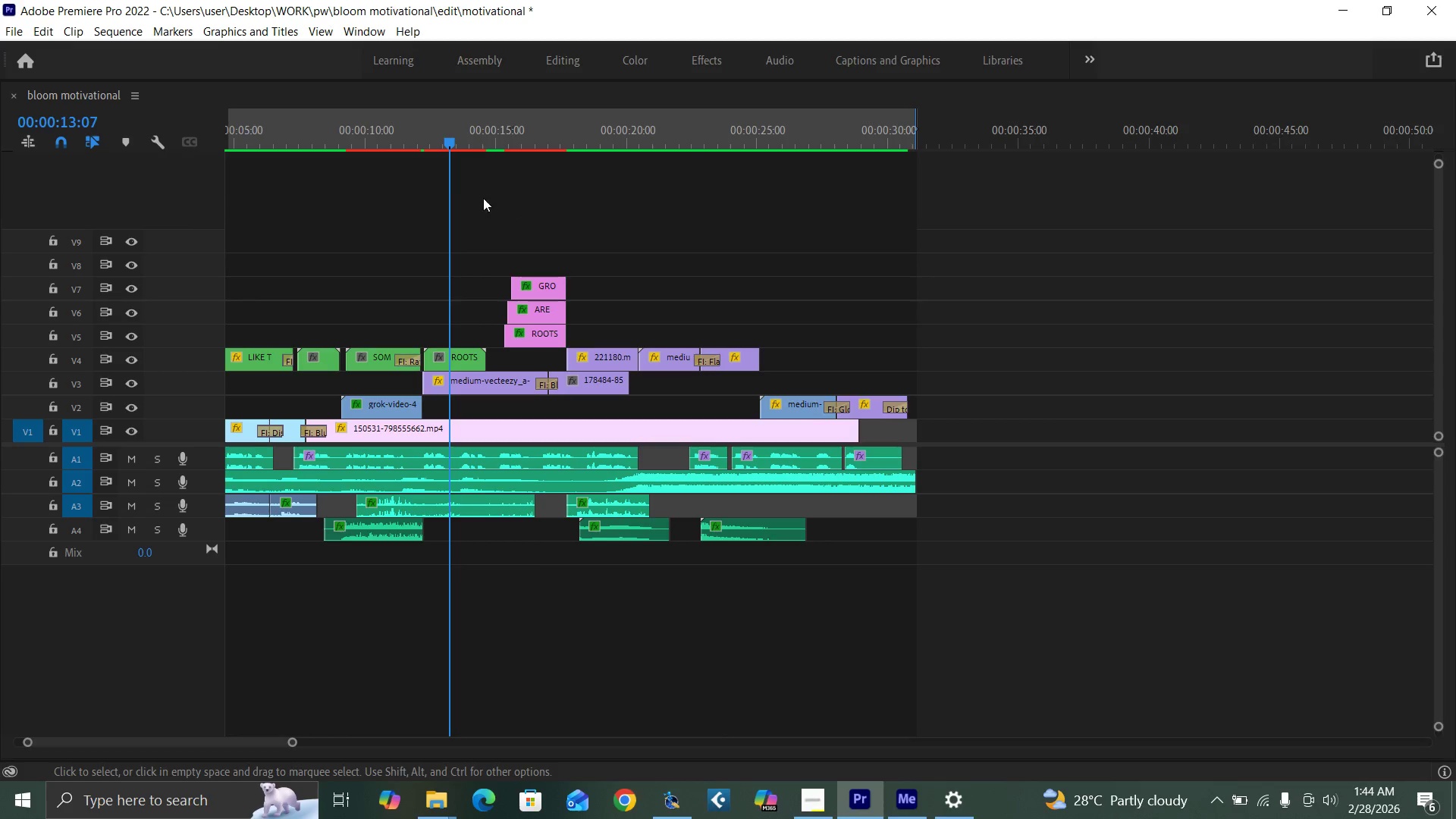 
left_click([449, 152])
 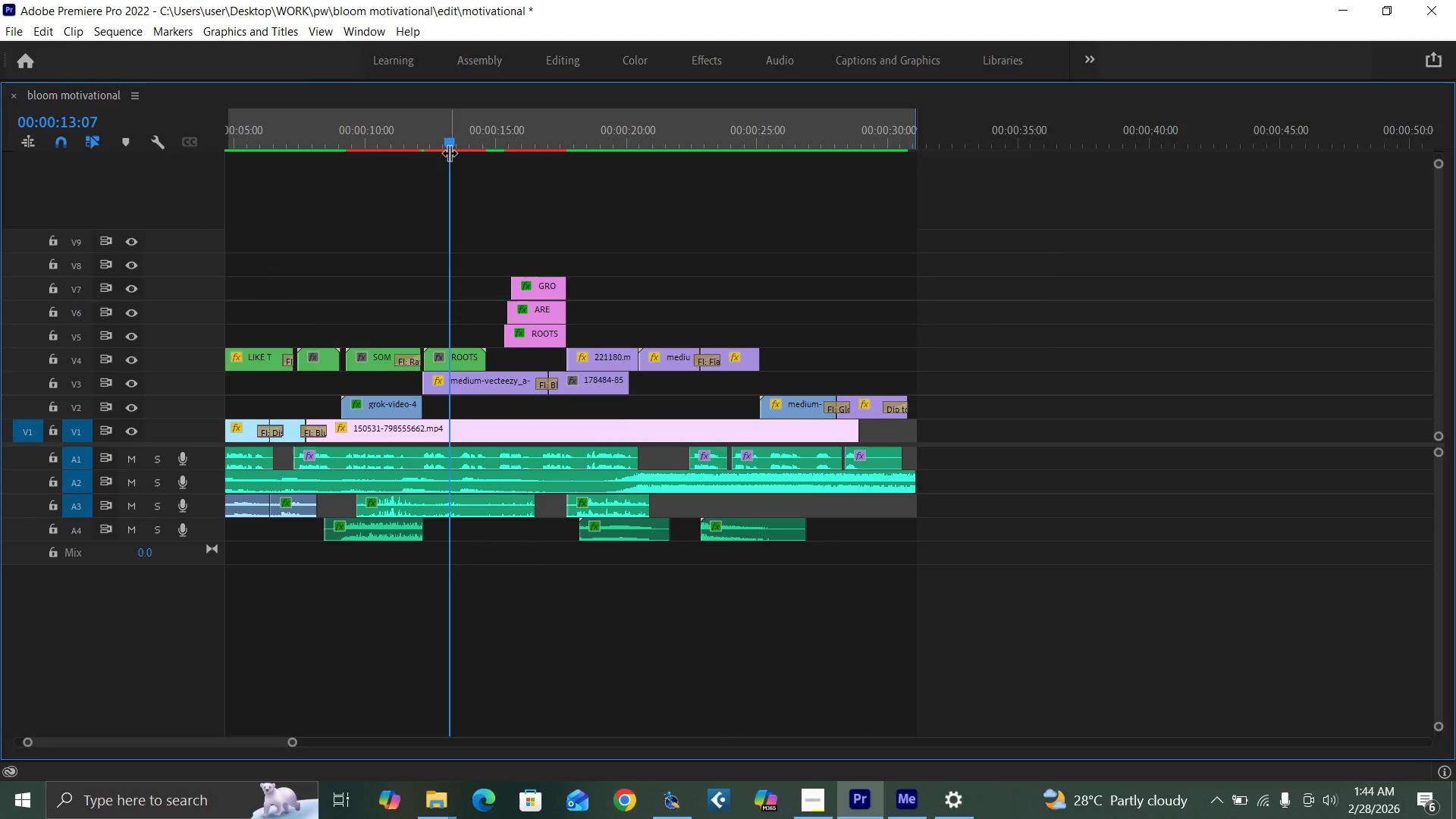 
key(Backquote)
 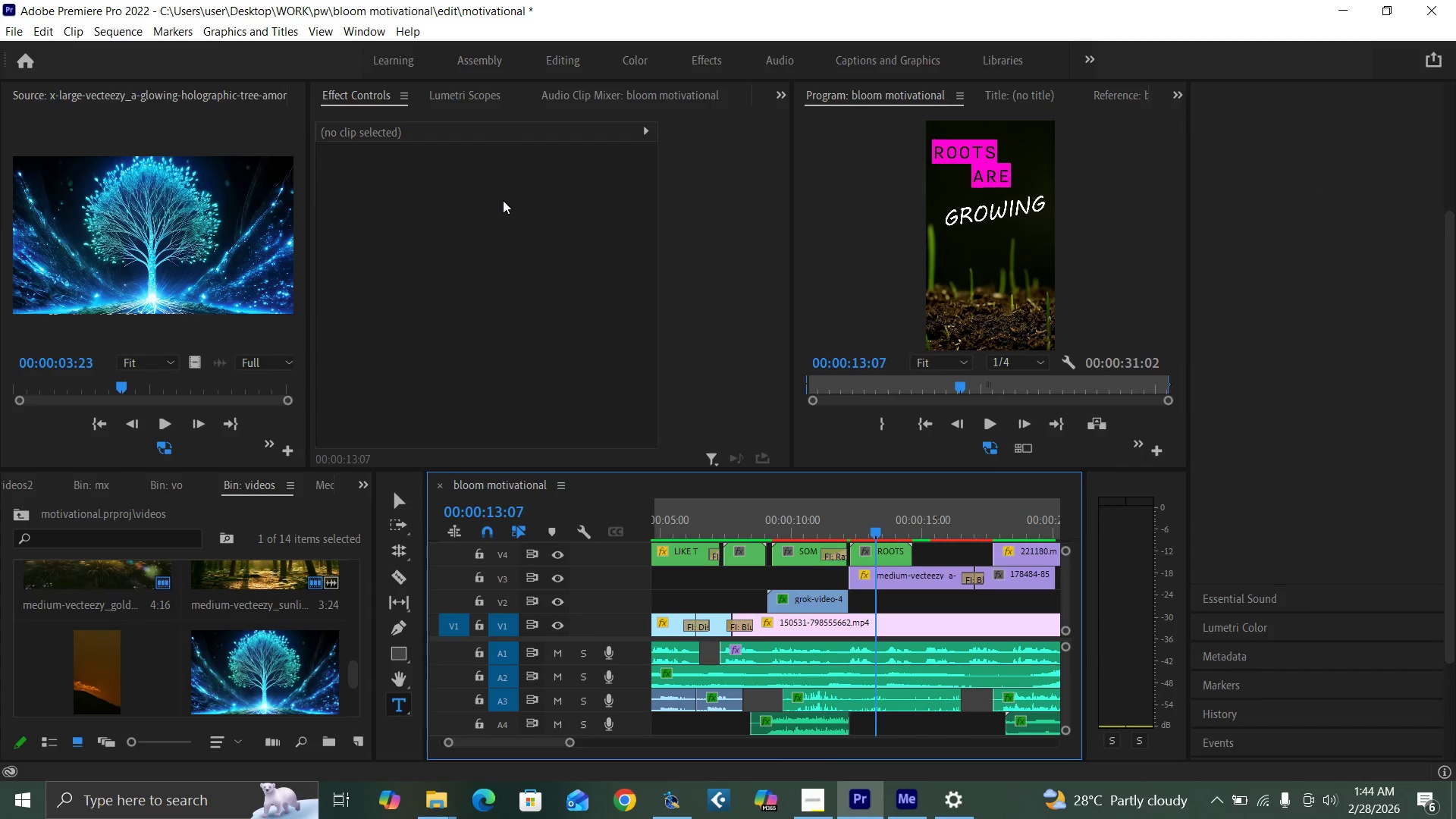 
key(Control+S)
 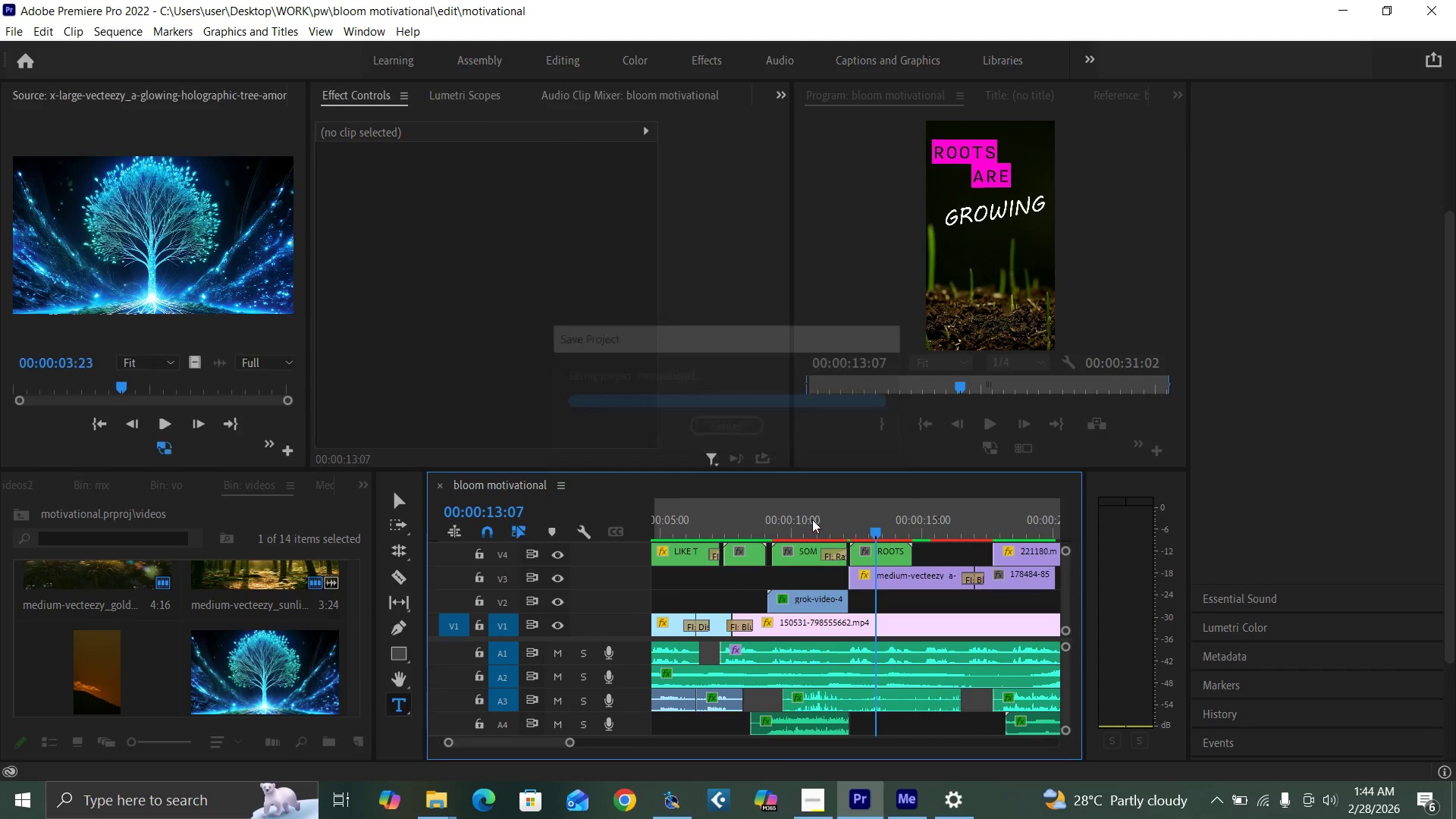 
left_click([814, 528])
 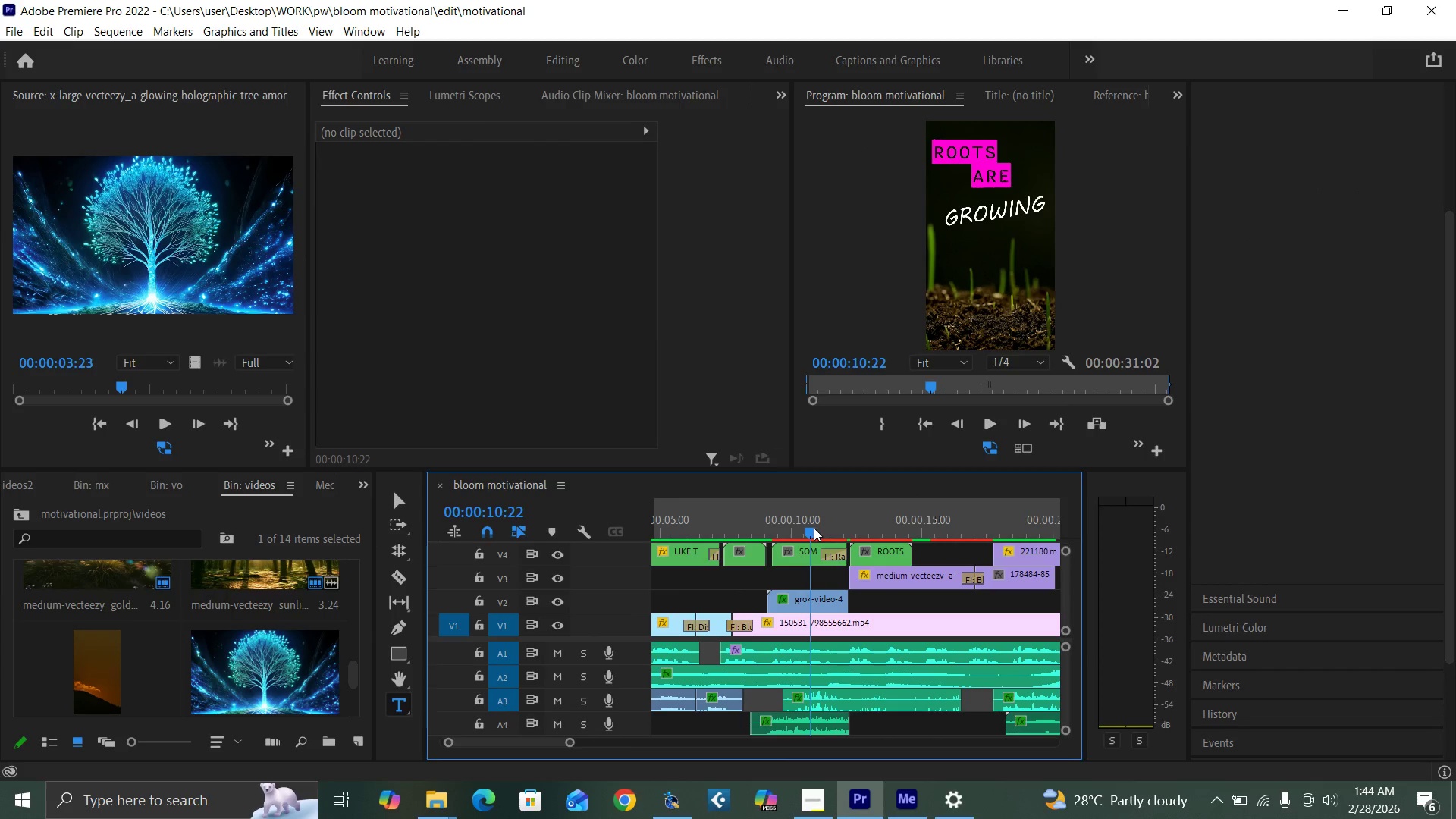 
key(Space)
 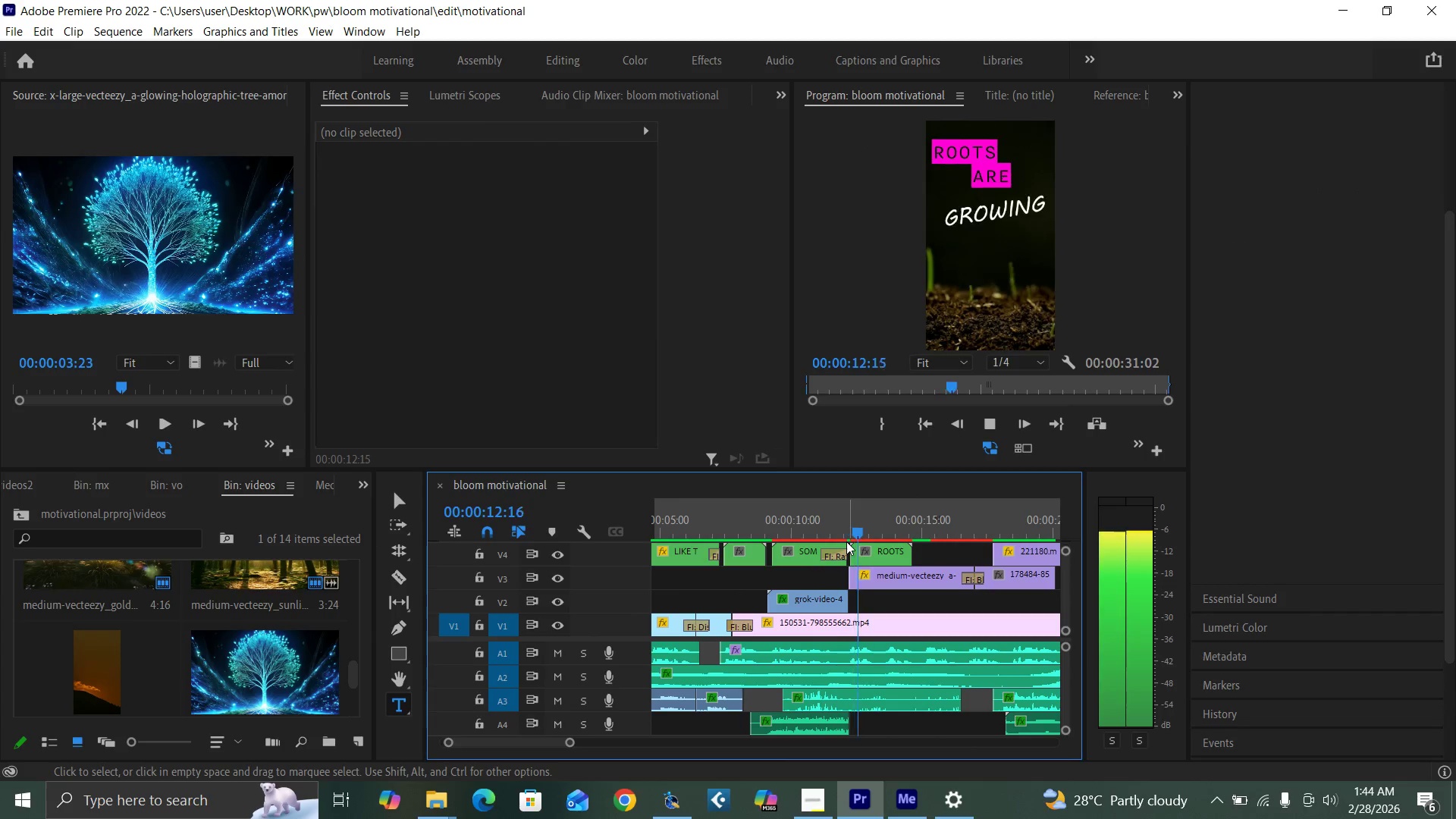 
key(Space)
 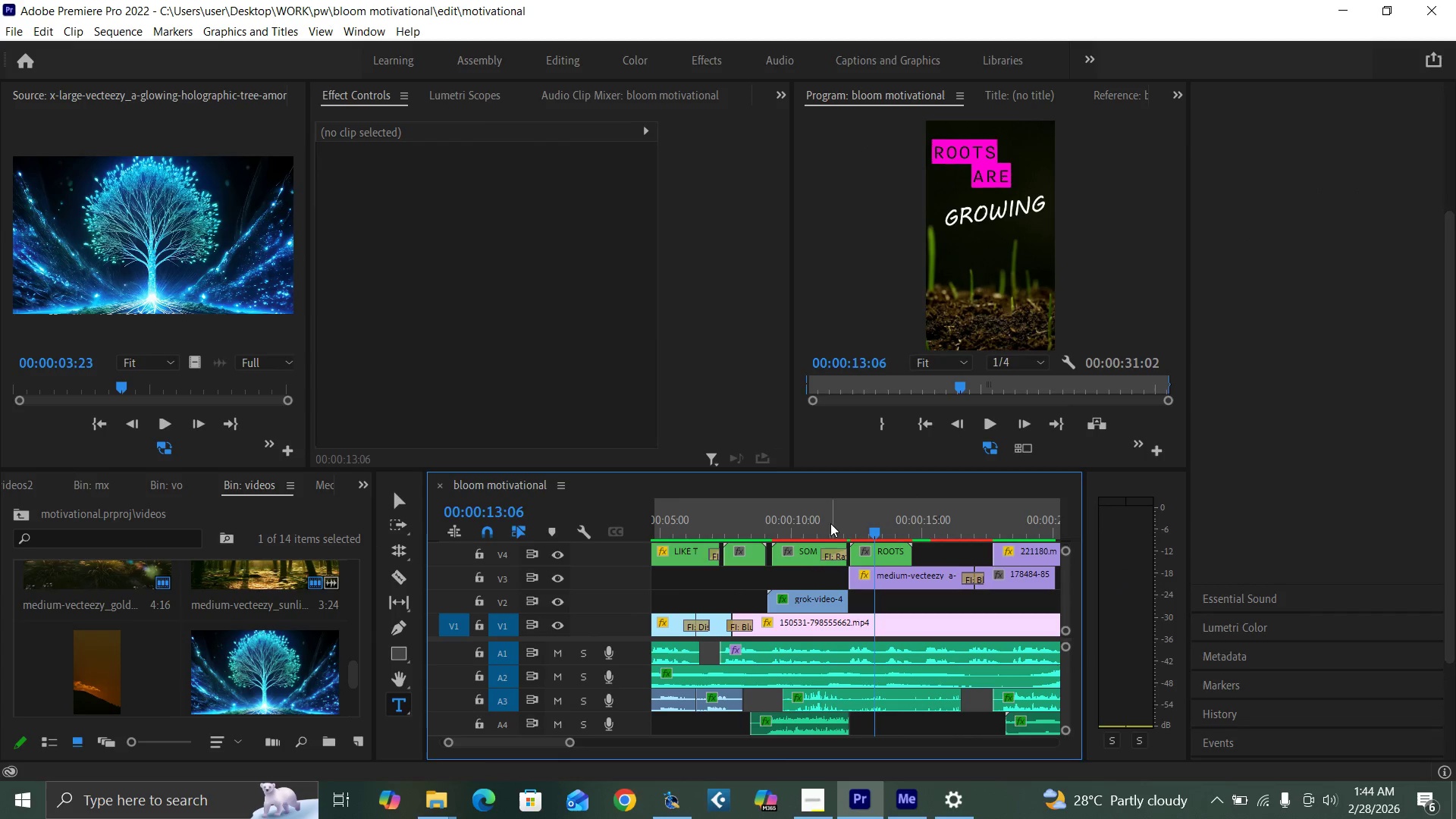 
left_click([830, 522])
 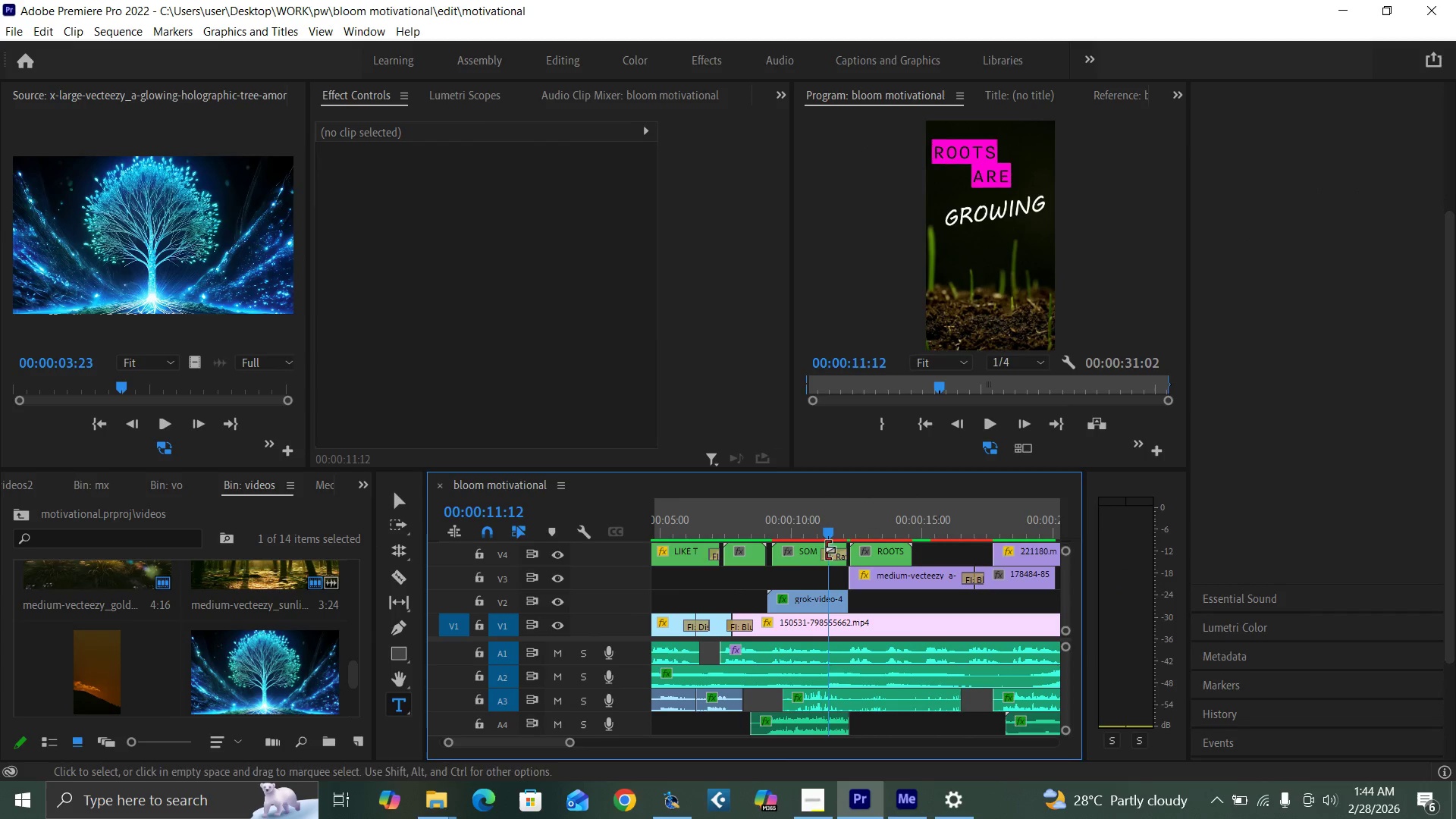 
key(Space)
 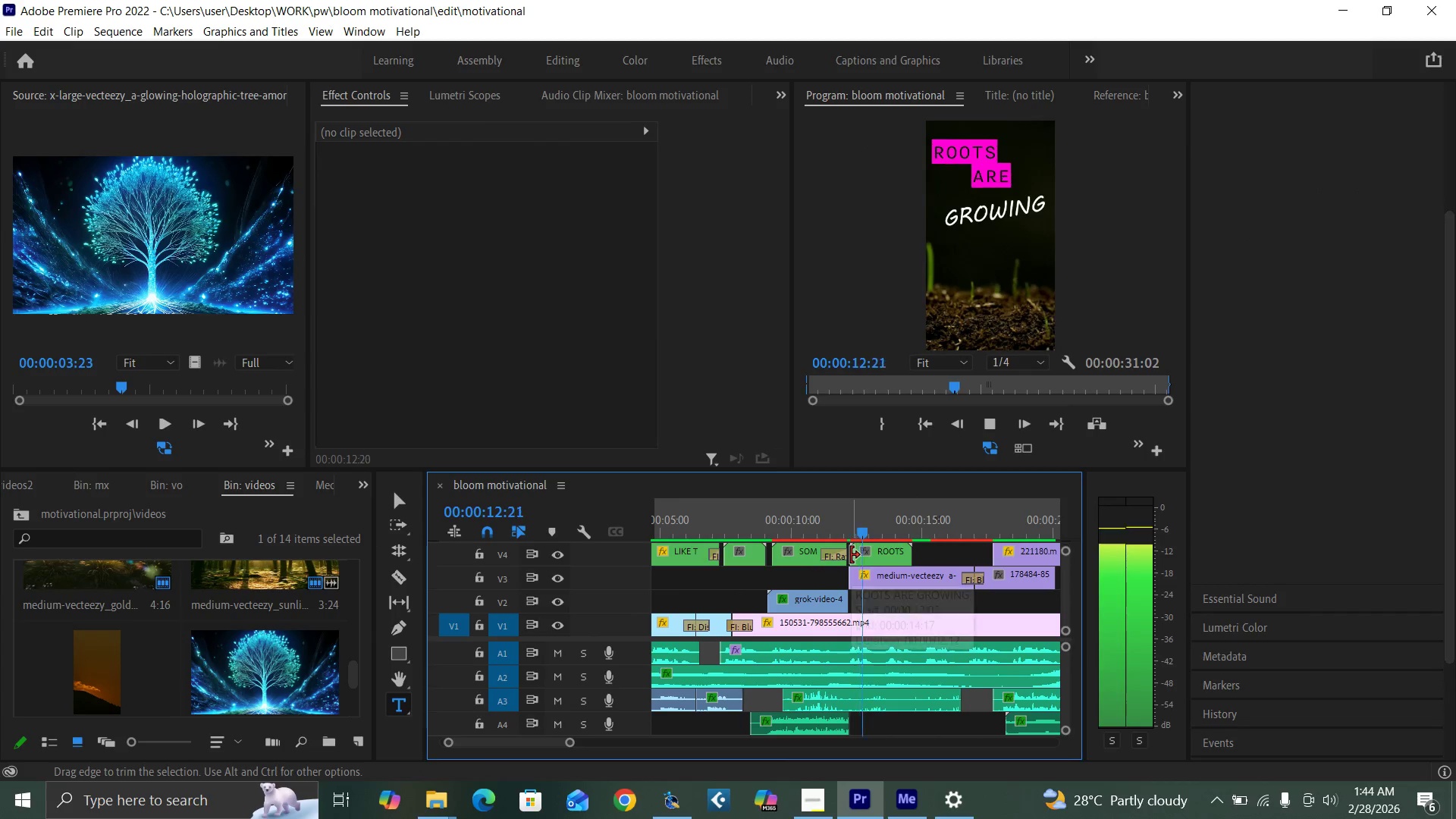 
key(Space)
 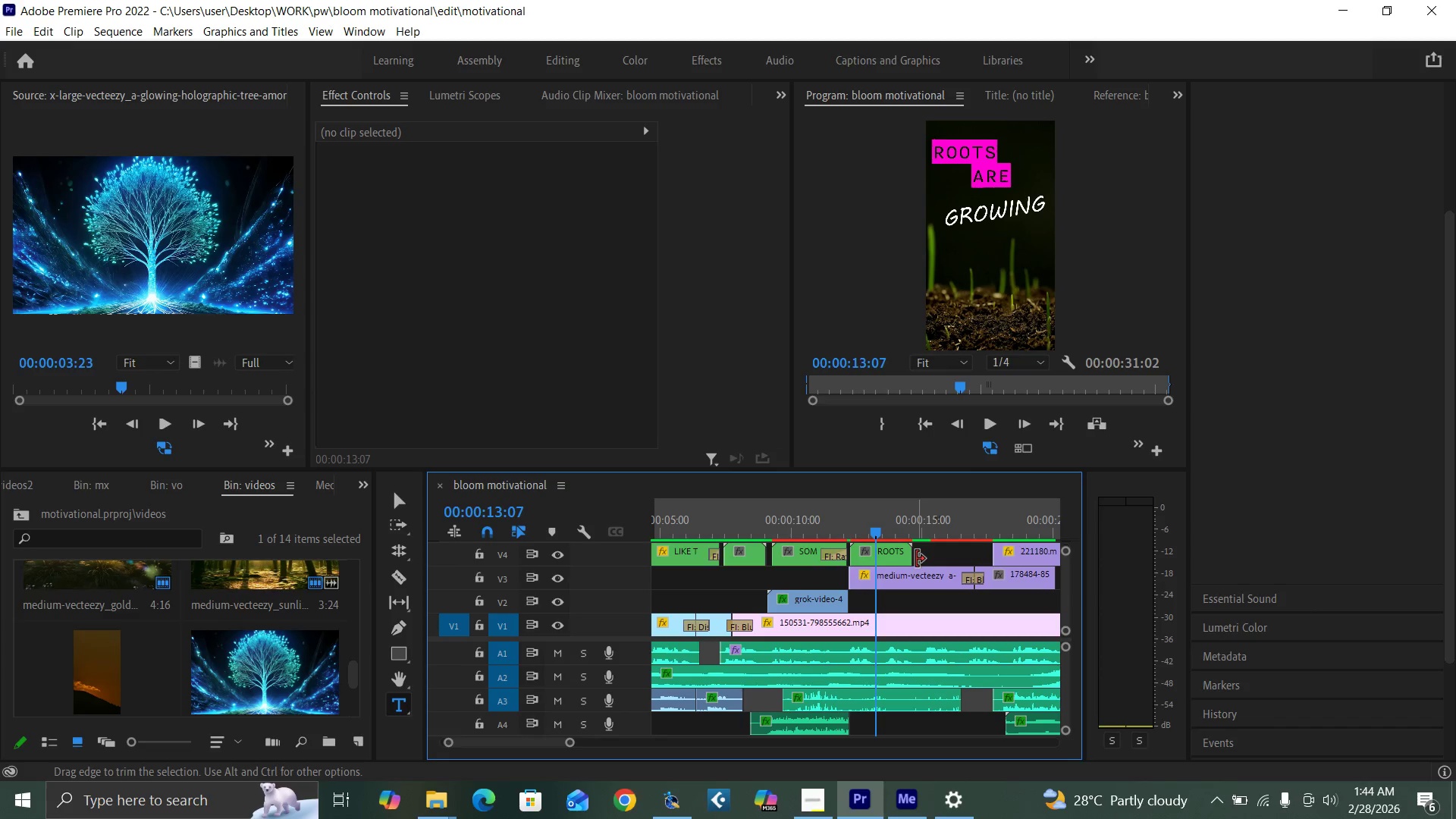 
key(Space)
 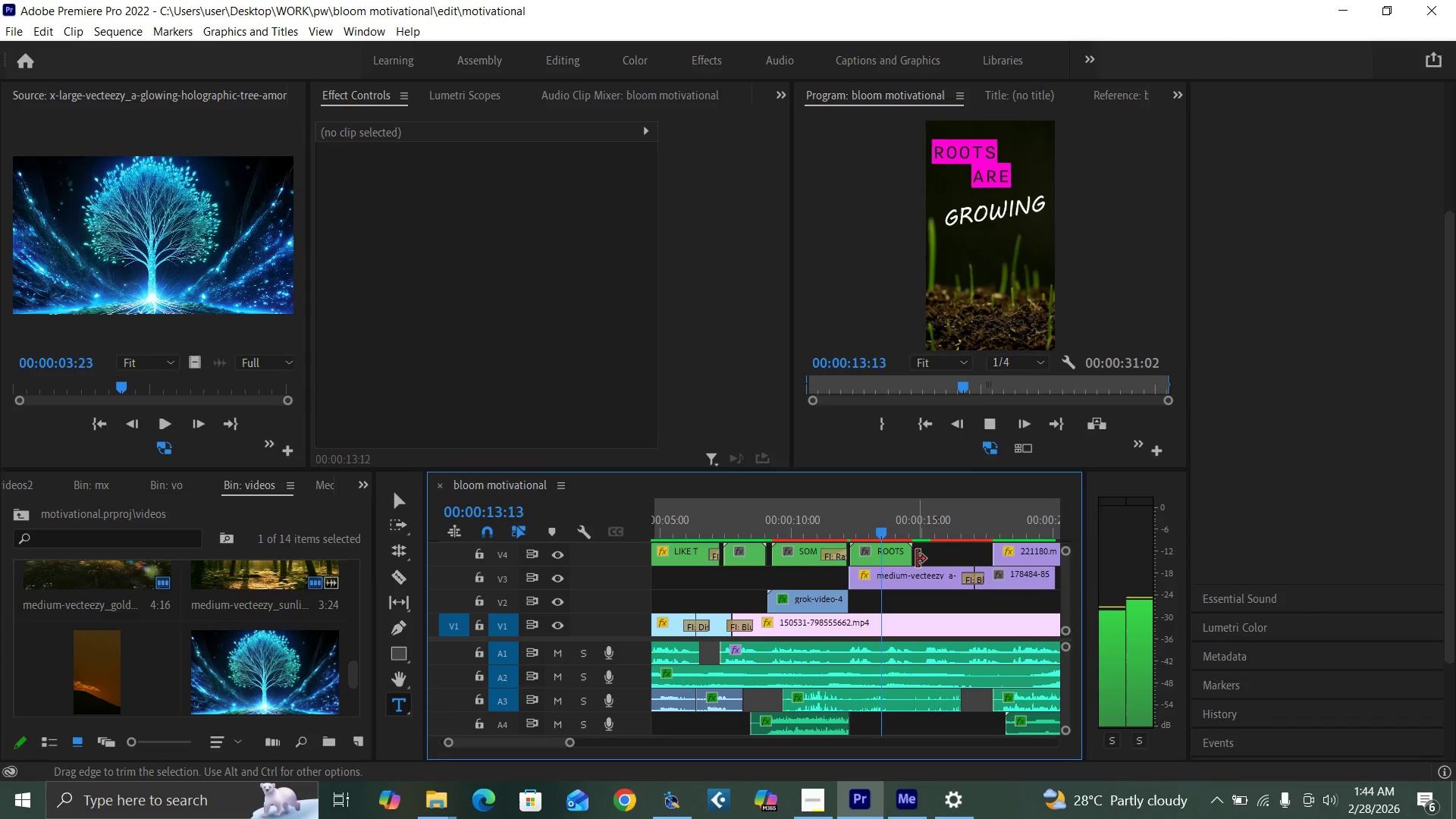 
key(Space)
 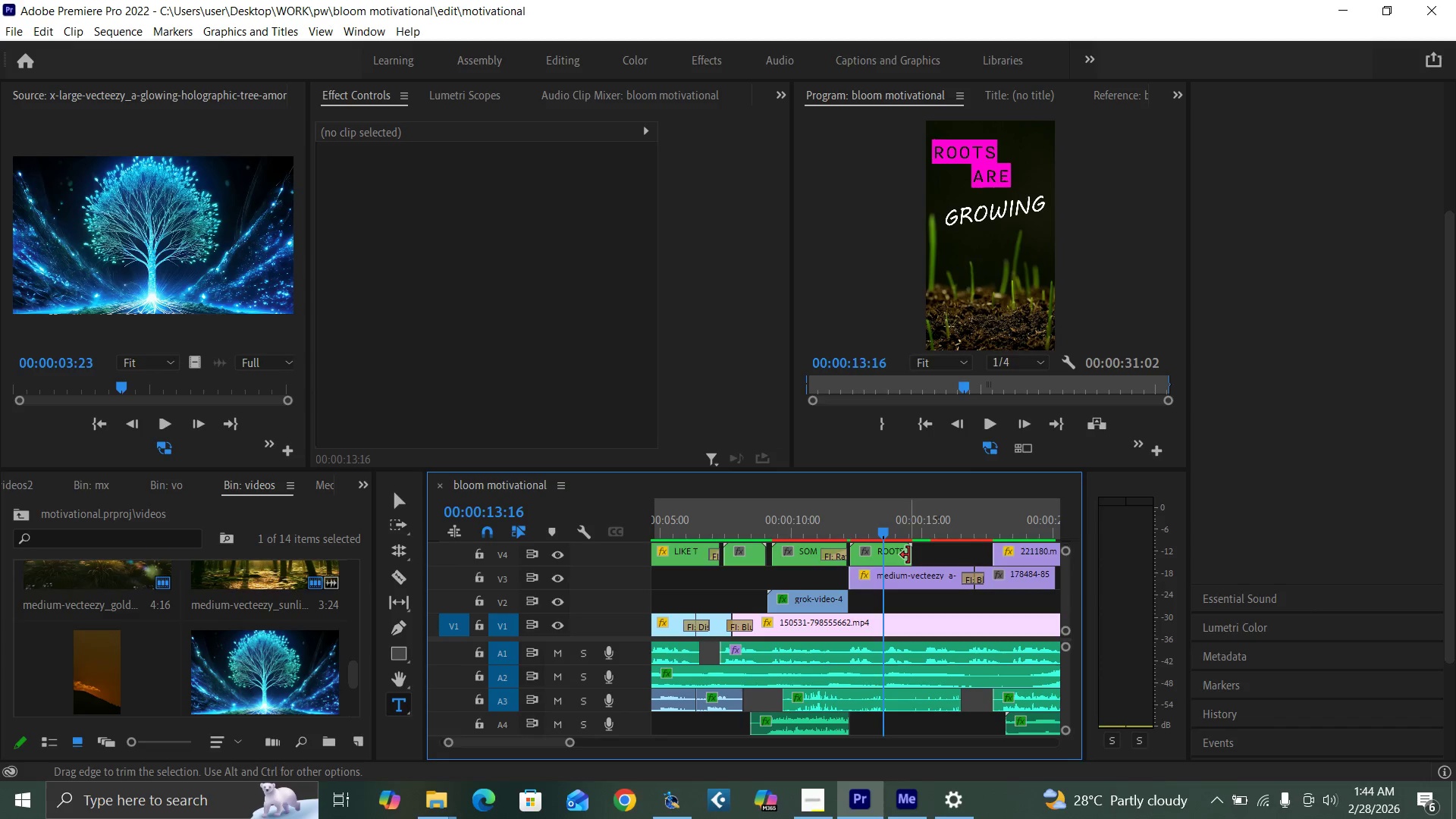 
left_click_drag(start_coordinate=[908, 555], to_coordinate=[881, 556])
 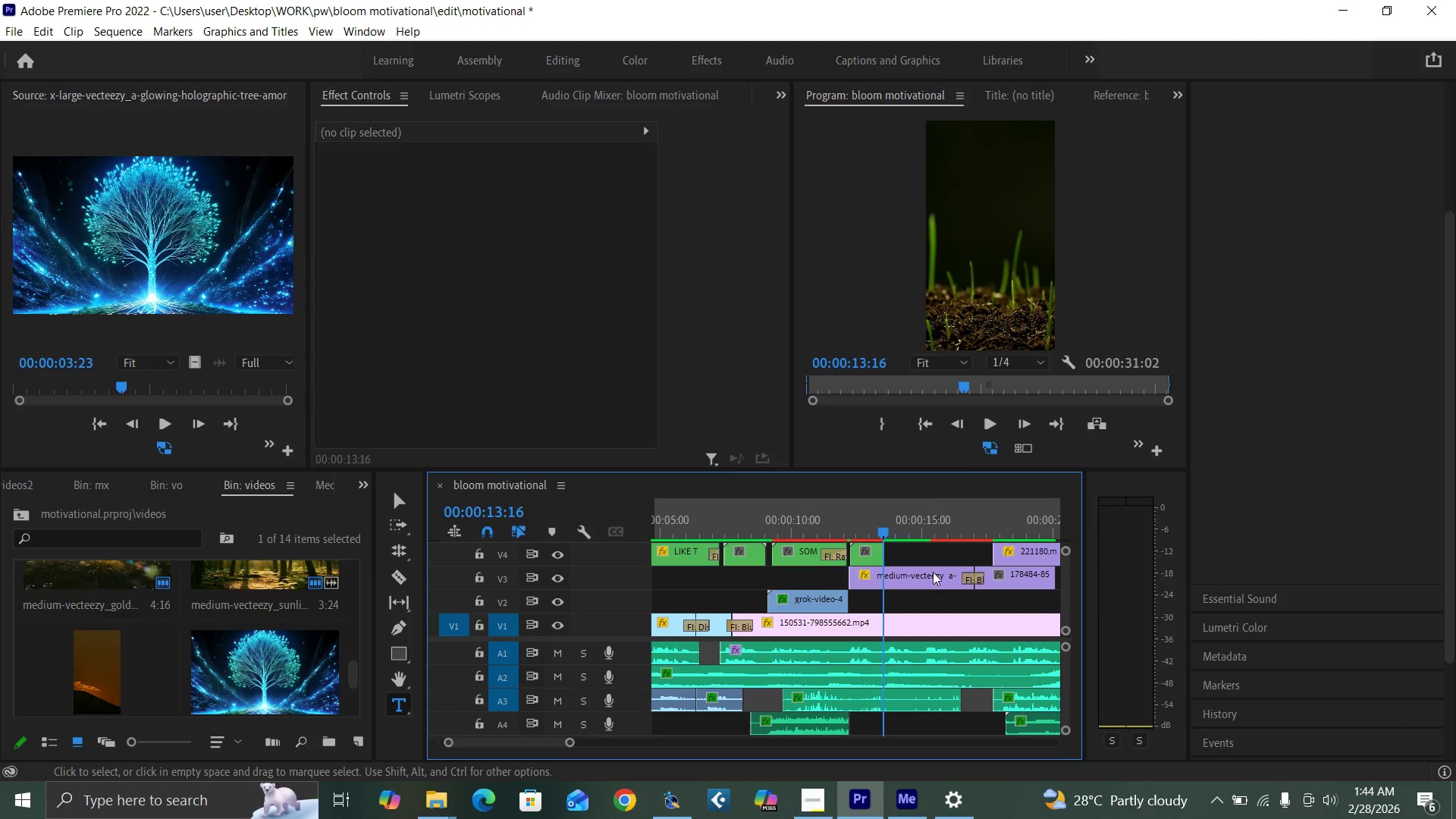 
key(ArrowLeft)
 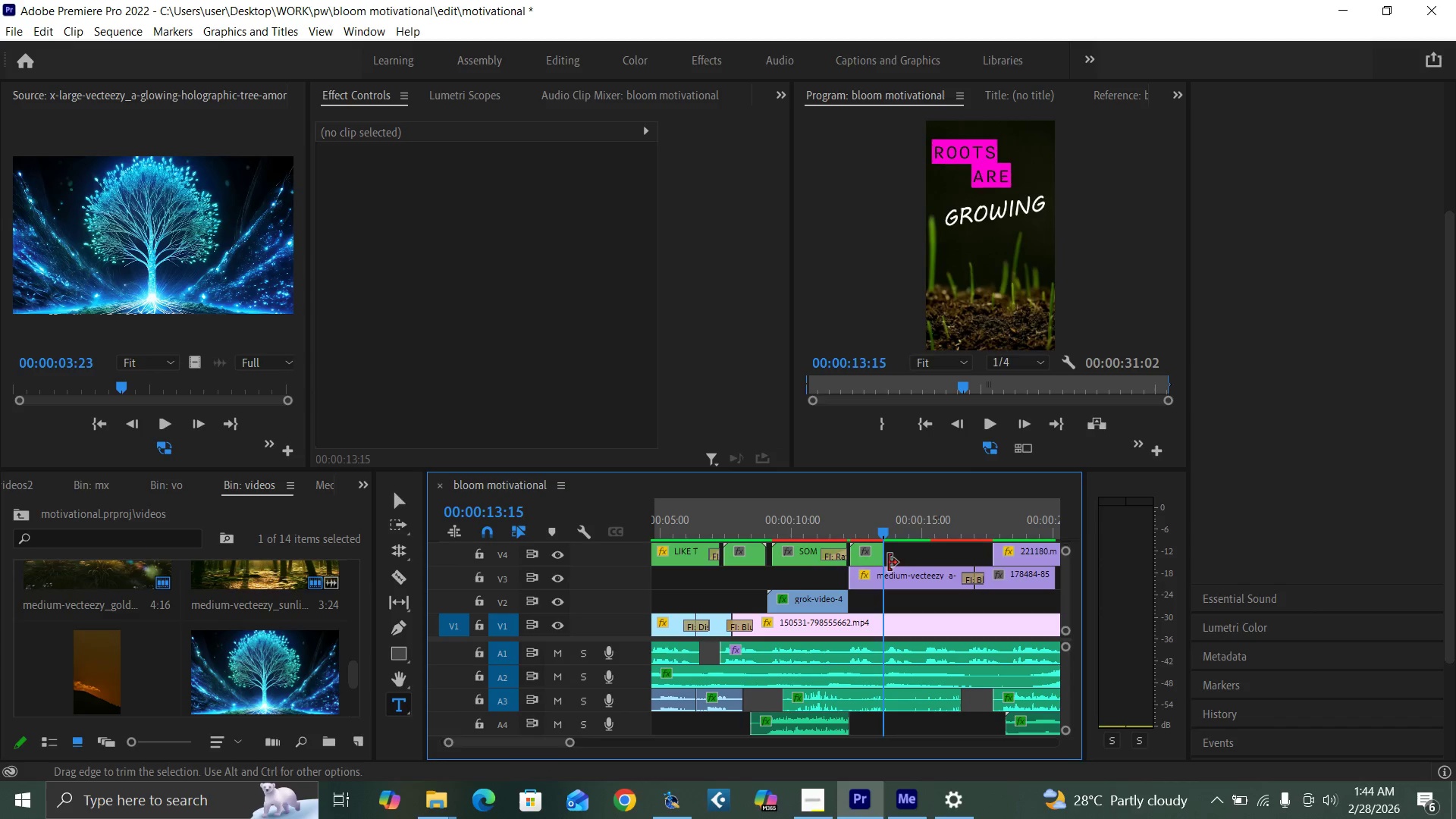 
key(ArrowLeft)
 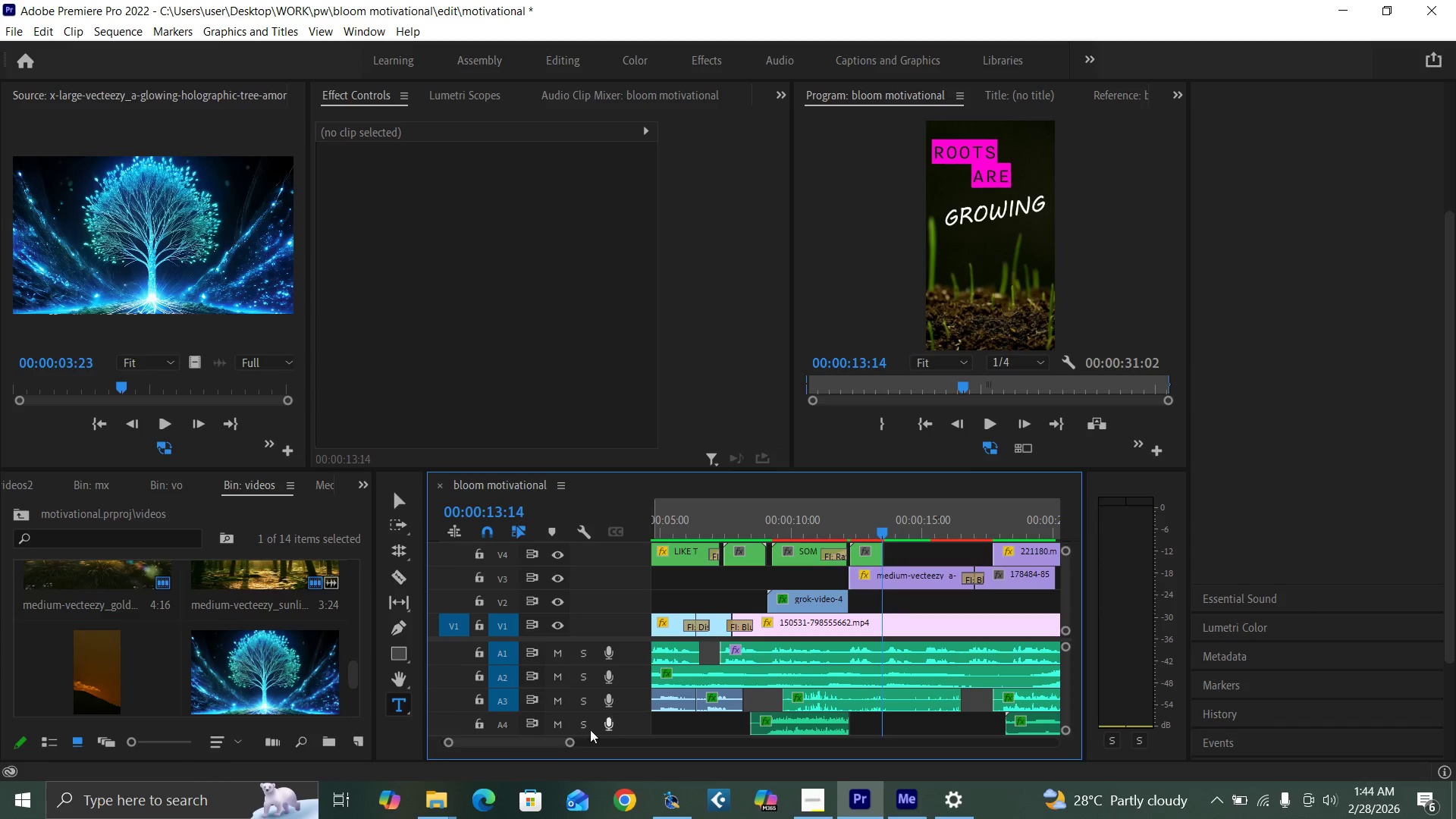 
left_click_drag(start_coordinate=[570, 742], to_coordinate=[551, 736])
 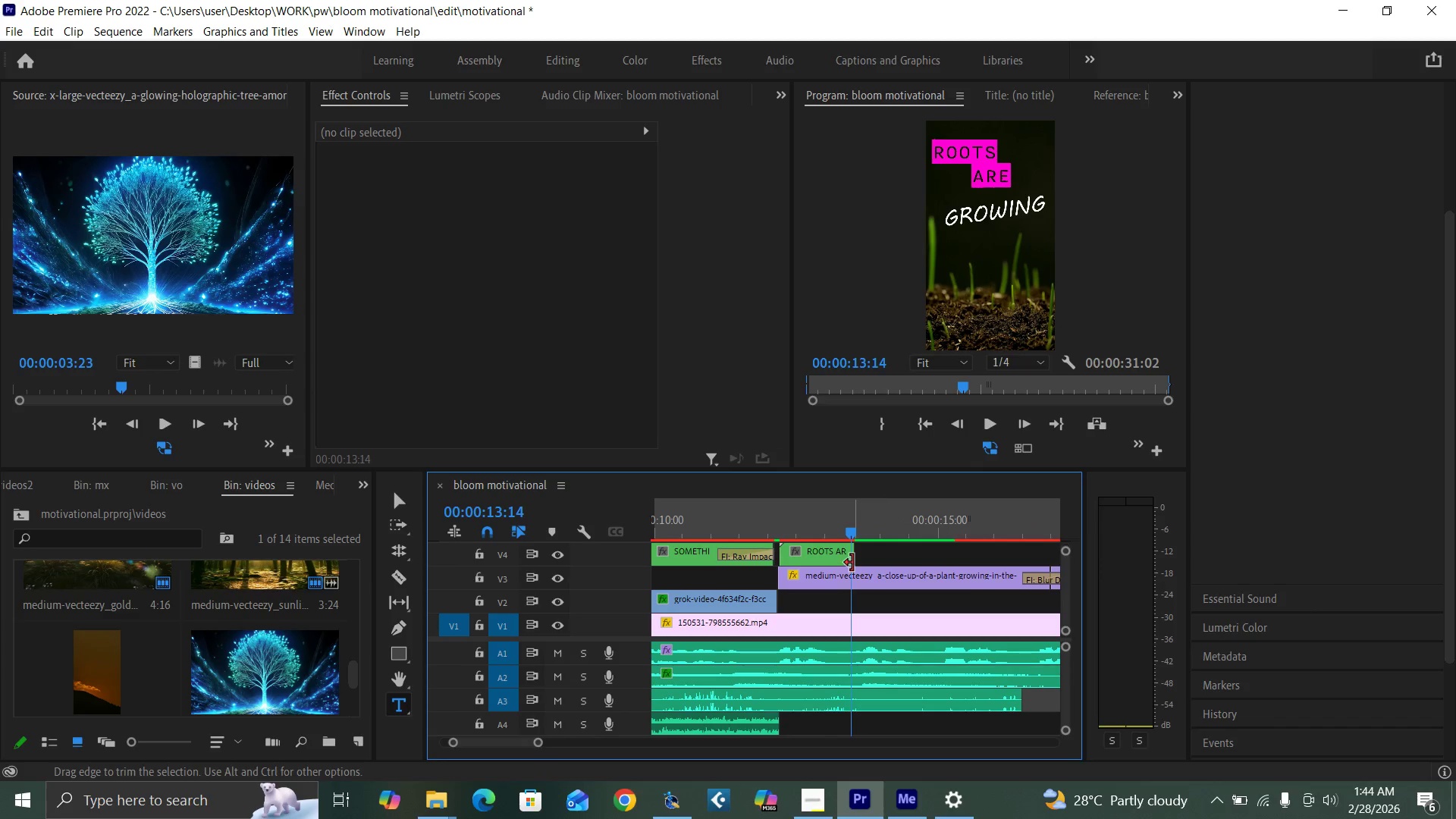 
key(Space)
 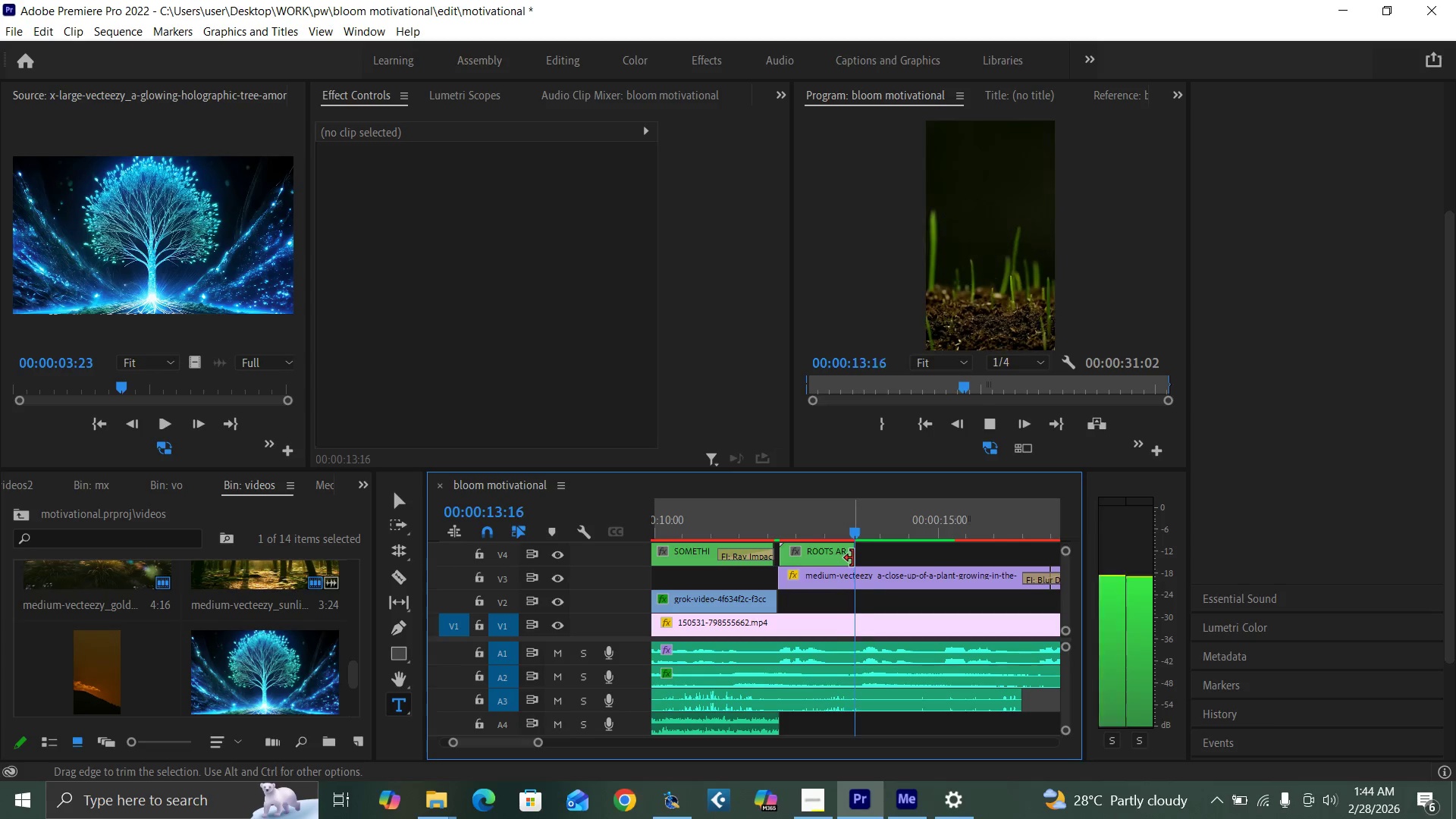 
key(Space)
 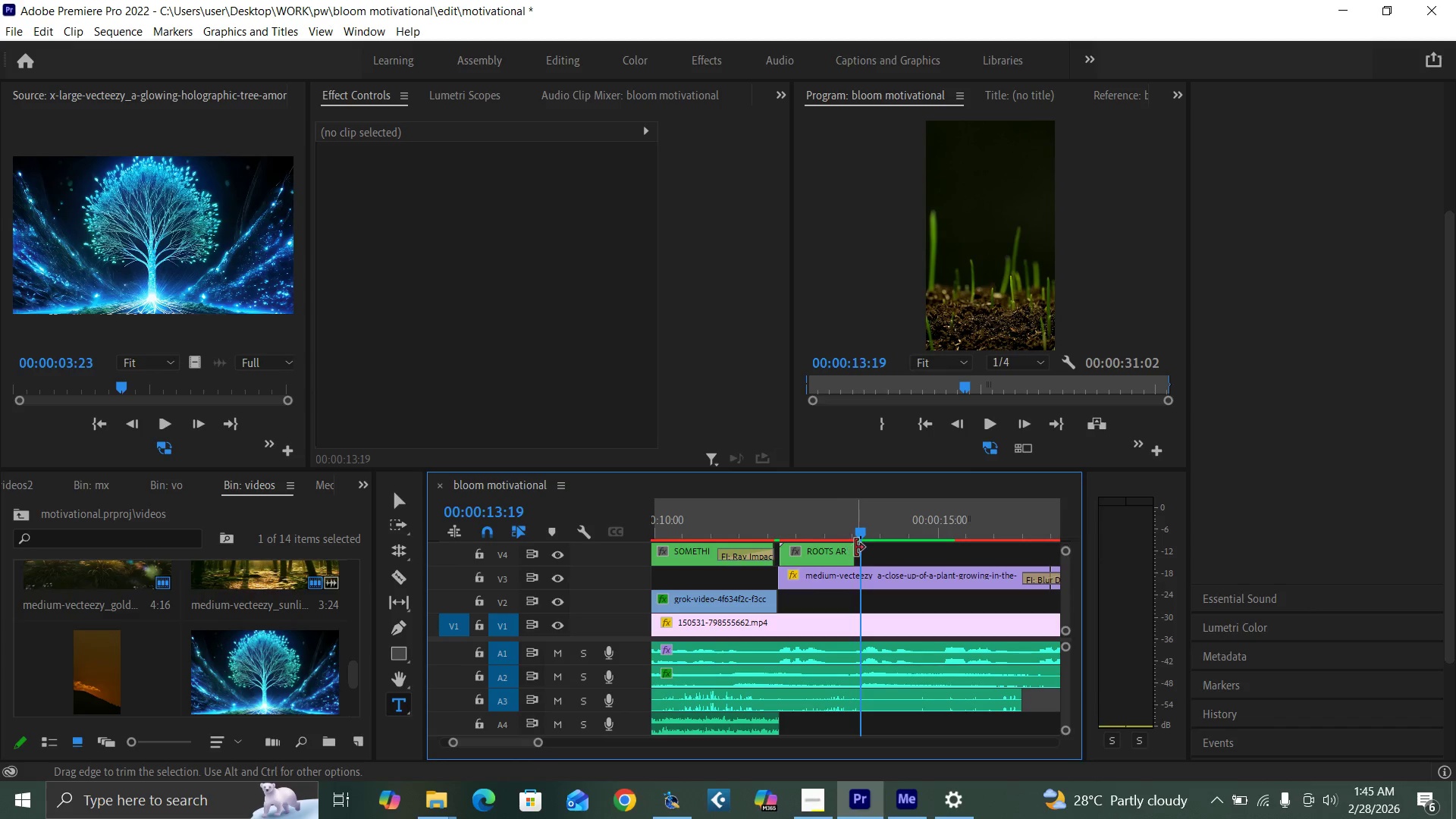 
key(ArrowLeft)
 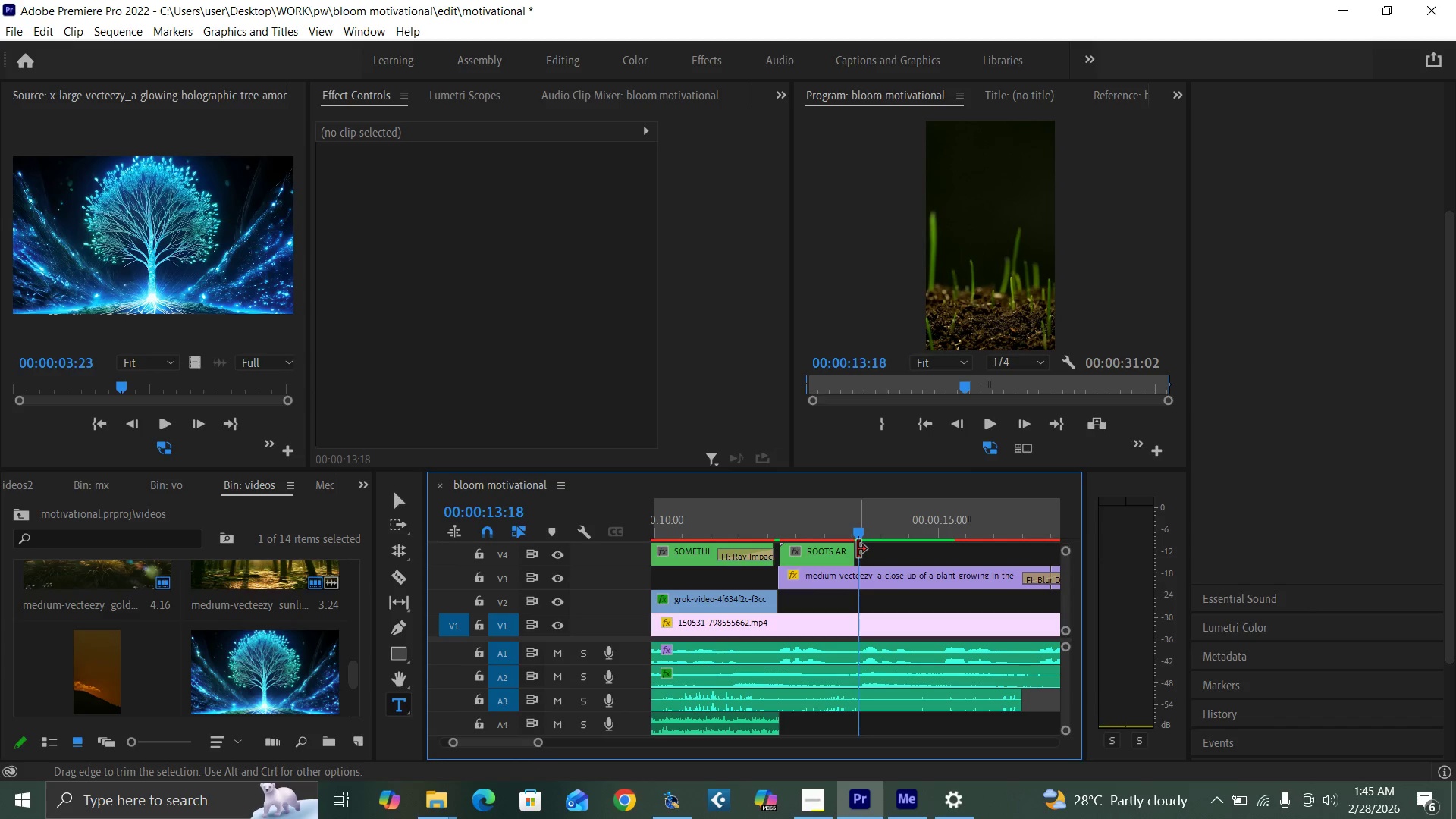 
key(ArrowLeft)
 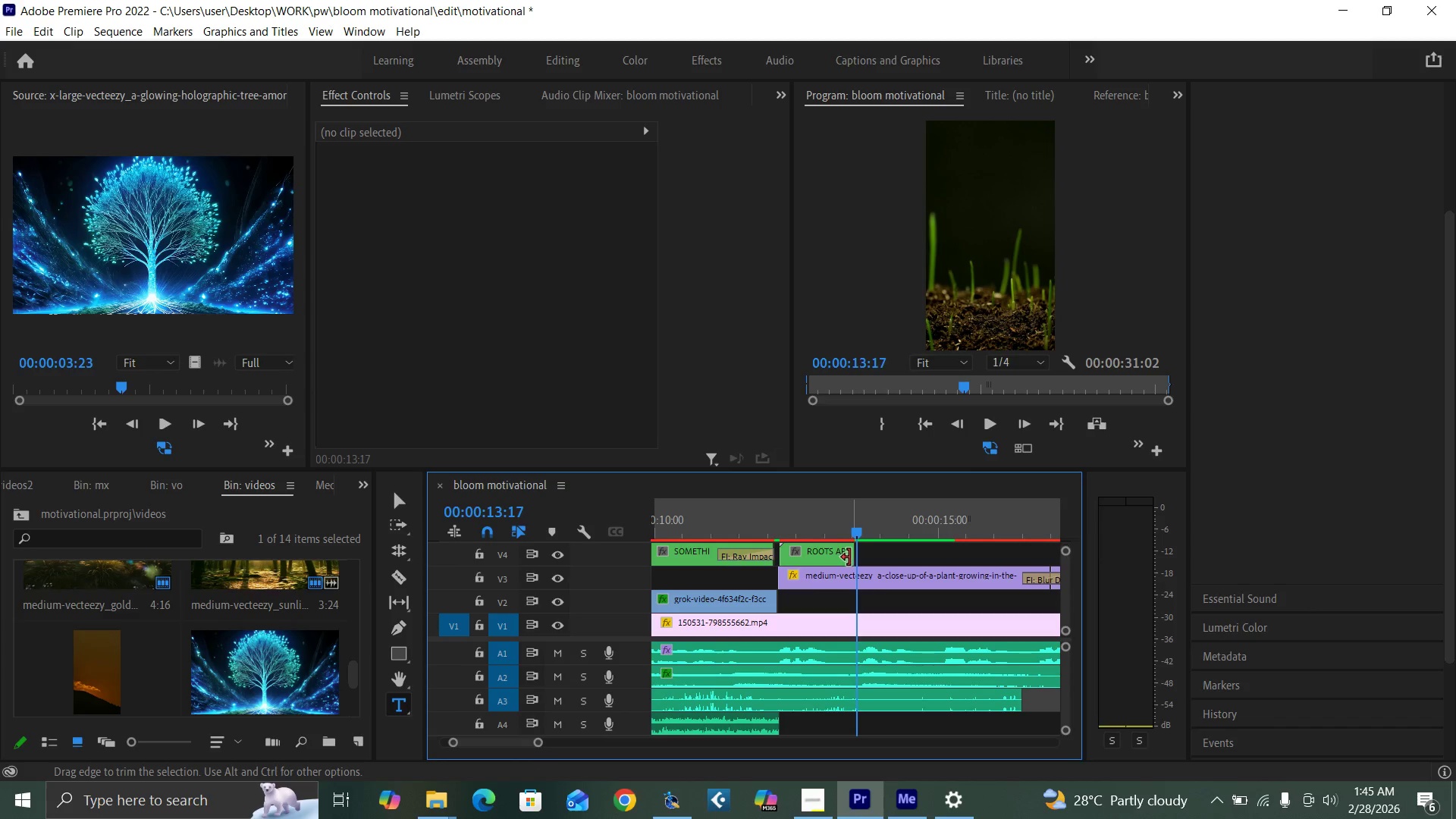 
left_click_drag(start_coordinate=[849, 557], to_coordinate=[856, 560])
 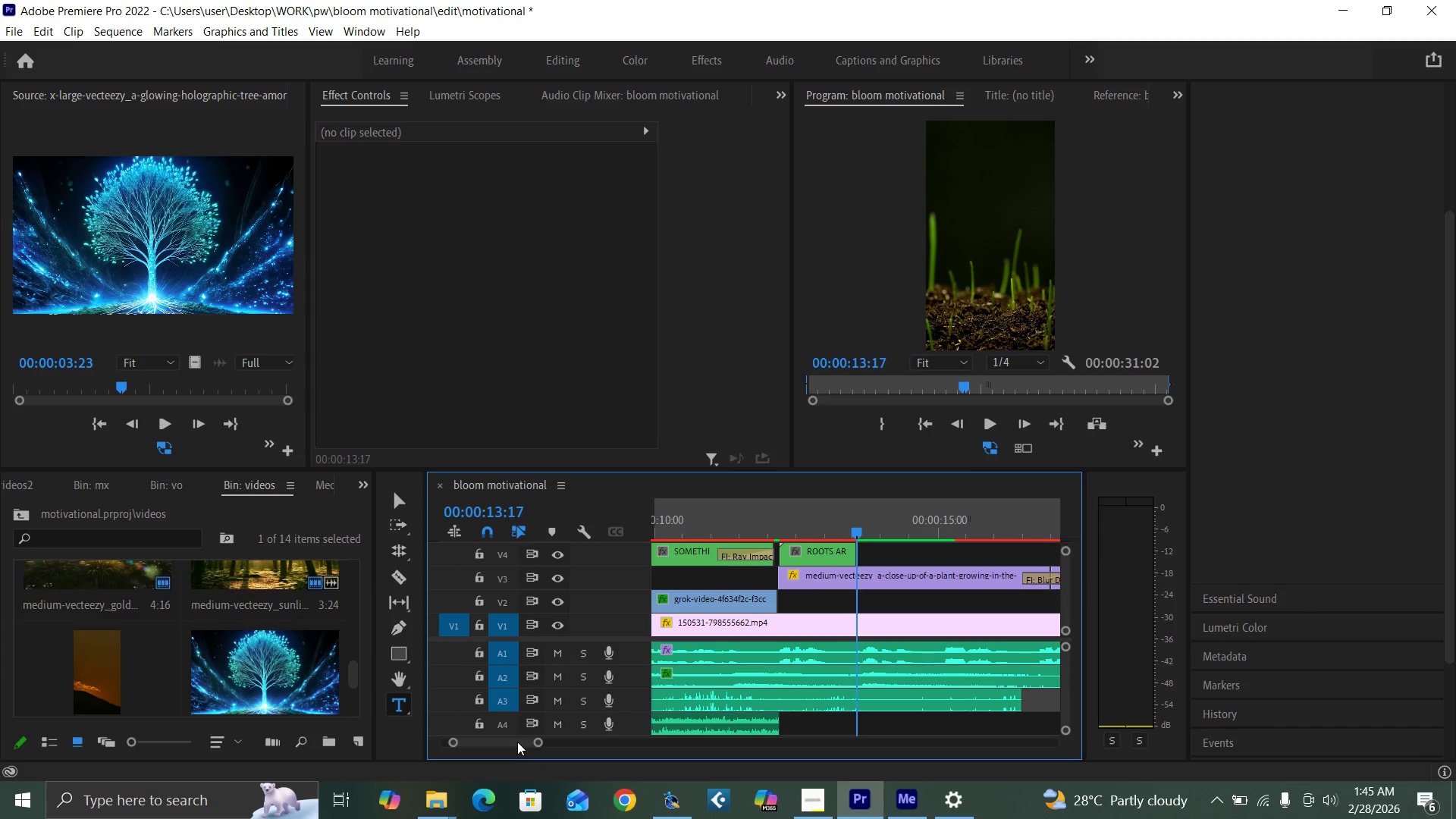 
left_click_drag(start_coordinate=[541, 739], to_coordinate=[555, 743])
 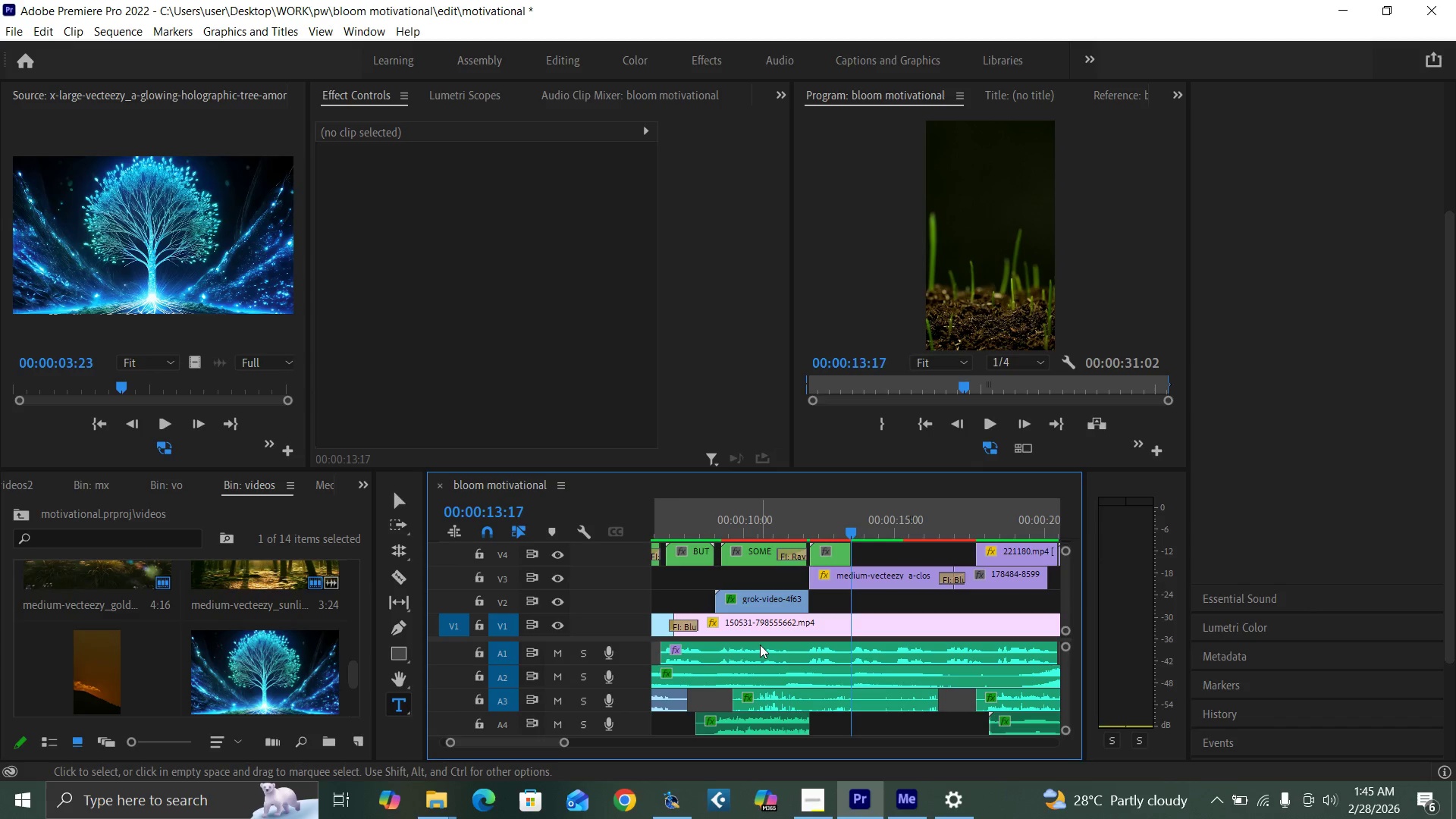 
key(Backquote)
 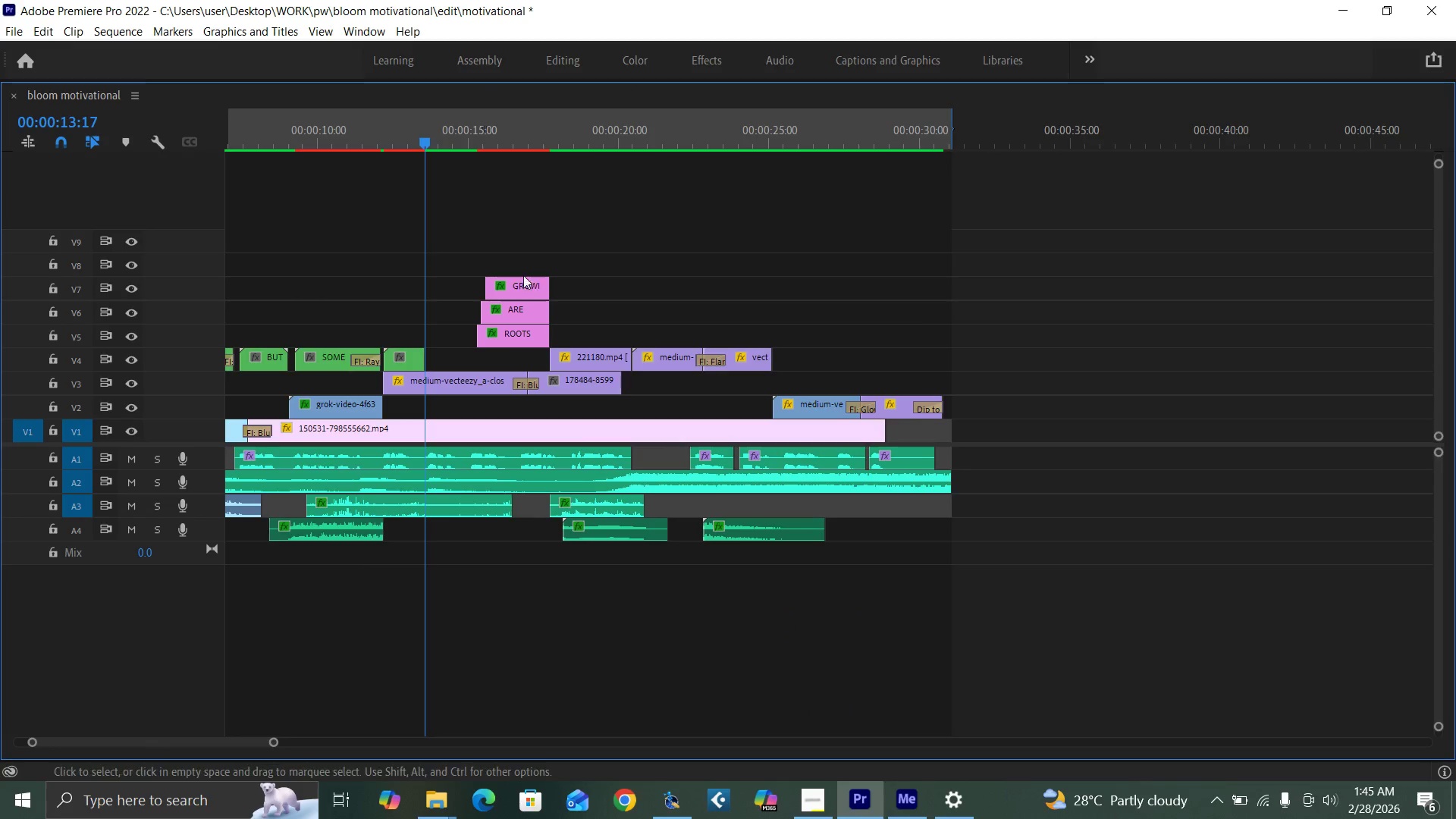 
left_click_drag(start_coordinate=[507, 261], to_coordinate=[516, 331])
 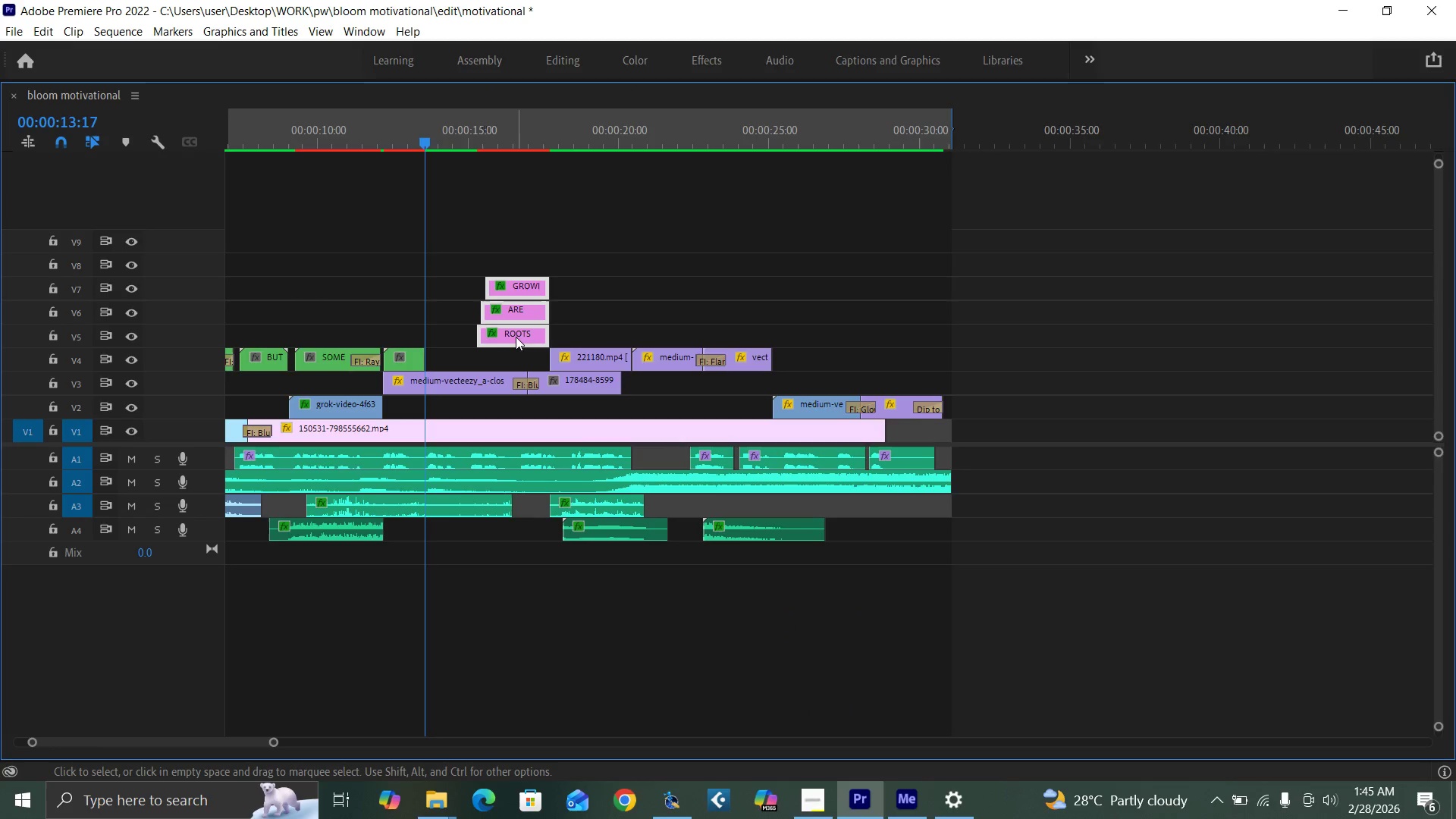 
left_click_drag(start_coordinate=[516, 337], to_coordinate=[466, 336])
 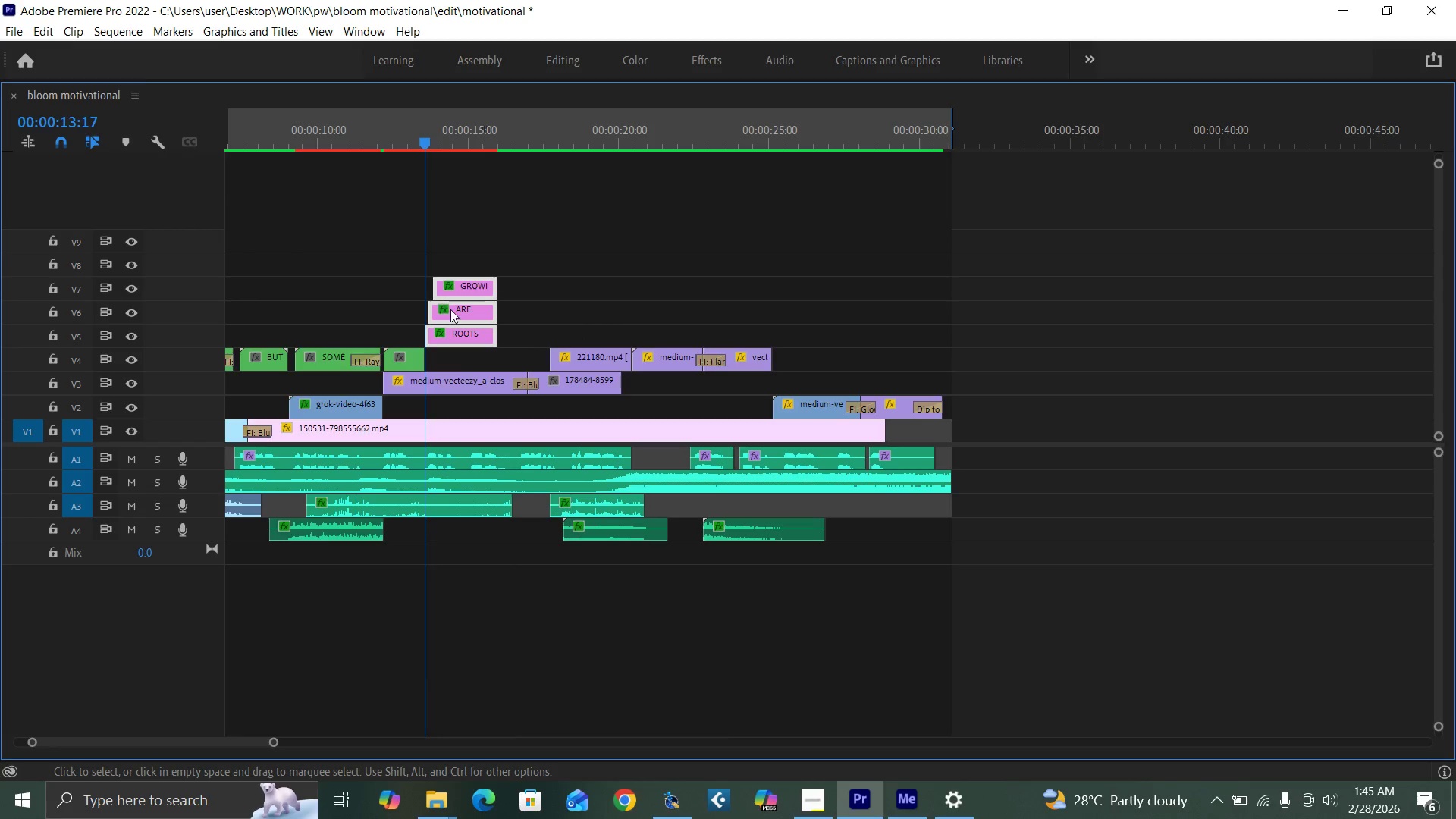 
key(Backquote)
 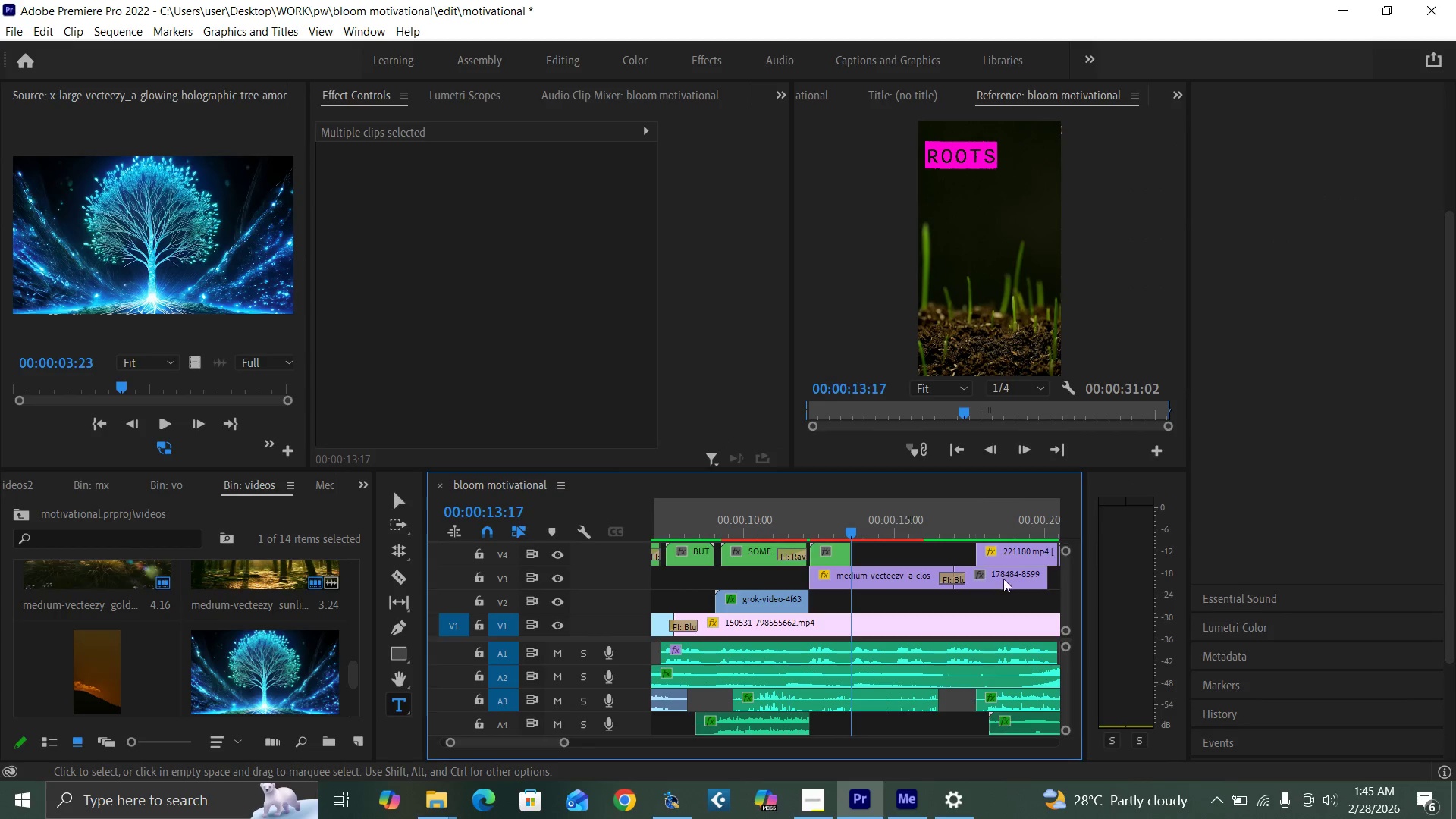 
mouse_move([1043, 593])
 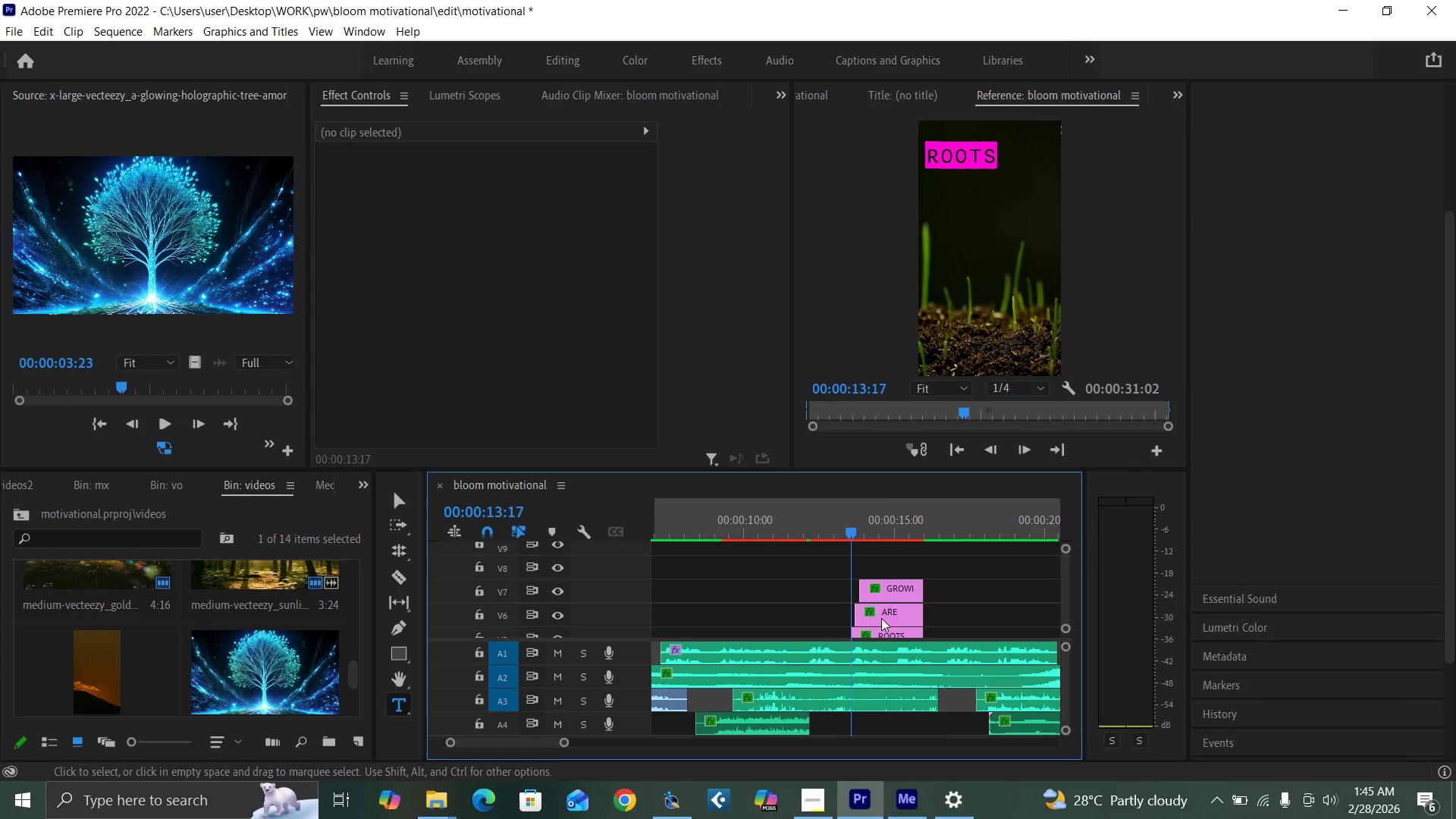 
left_click([896, 632])
 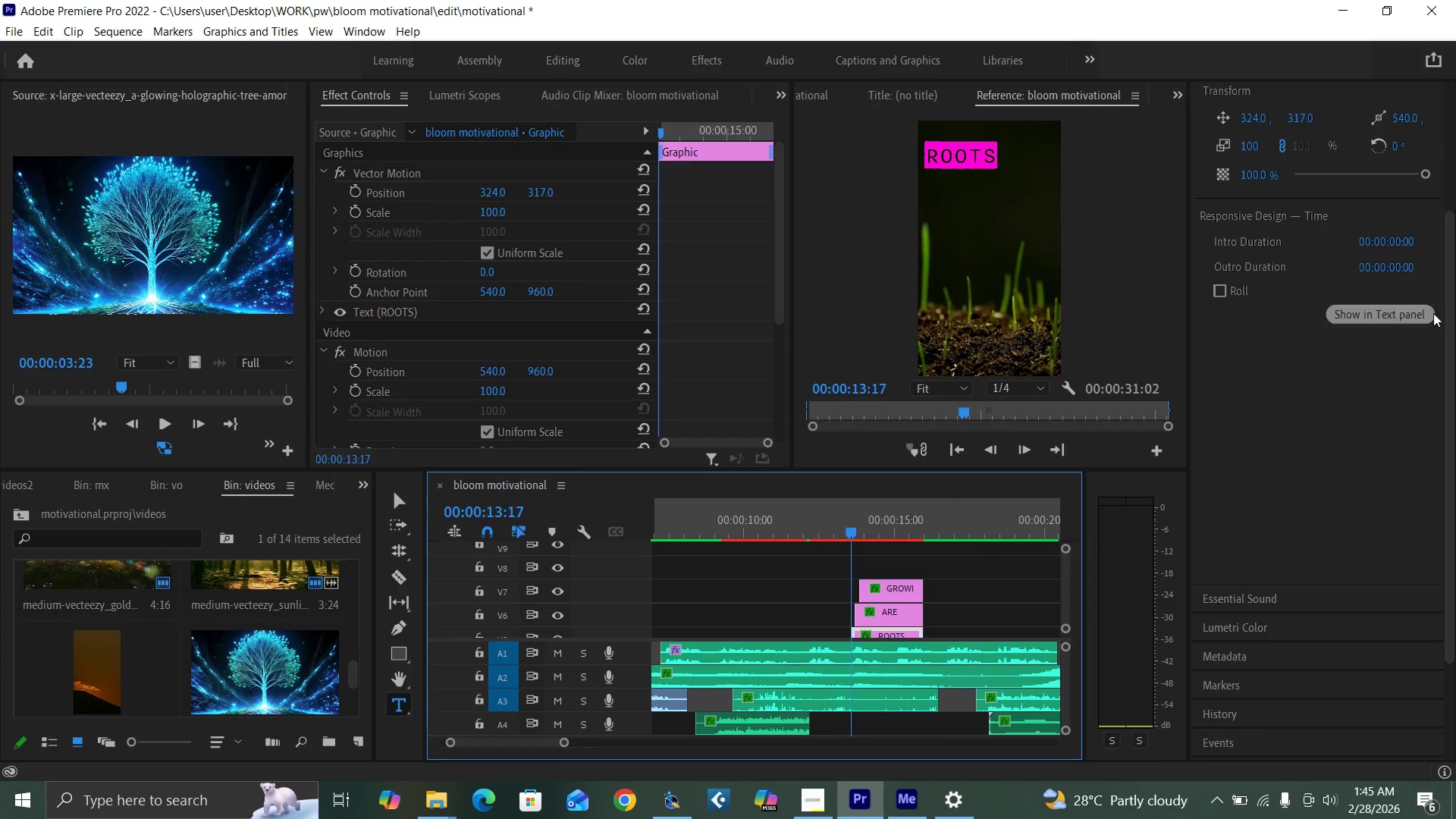 
left_click_drag(start_coordinate=[1448, 328], to_coordinate=[1429, 172])
 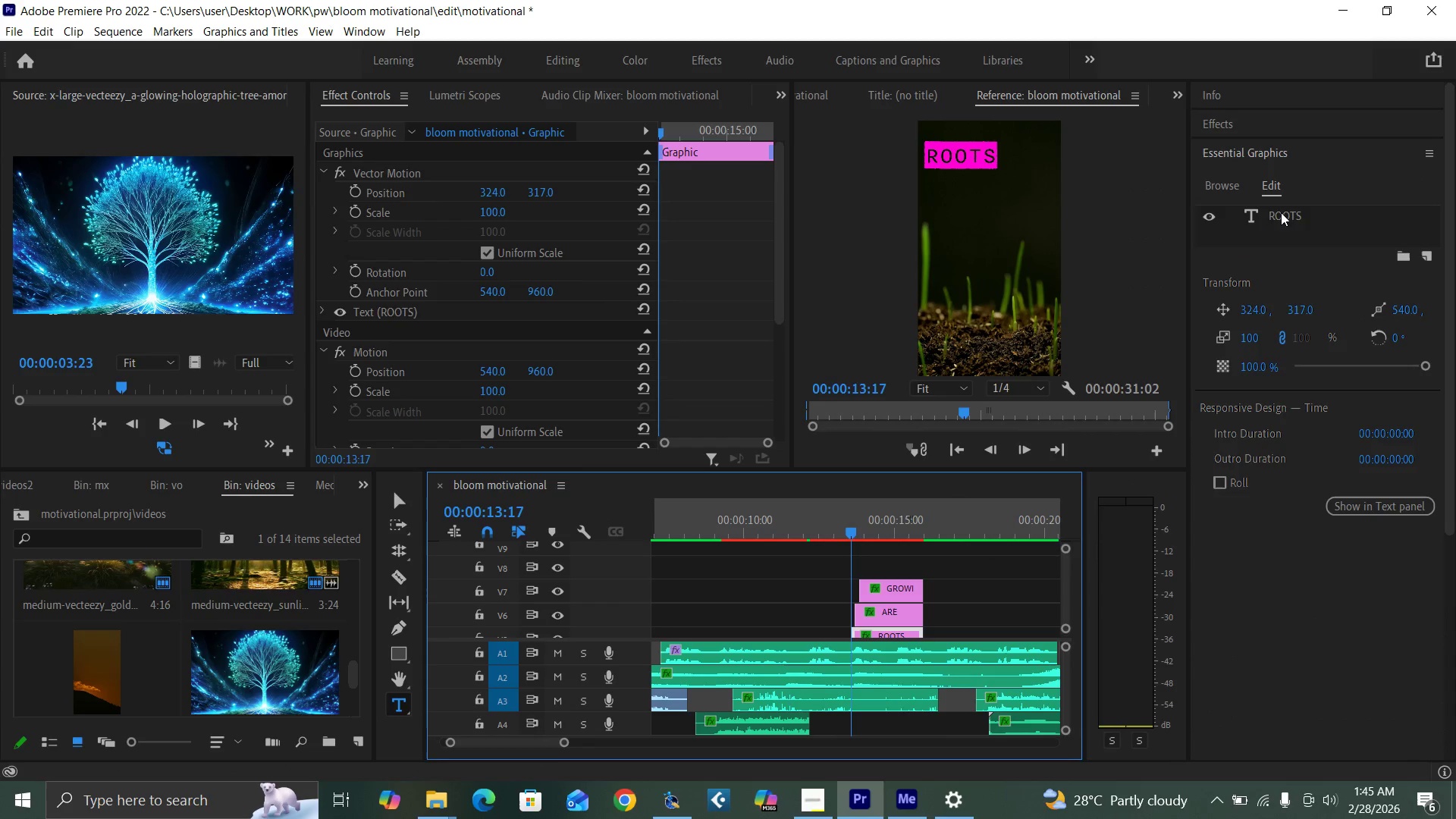 
double_click([1281, 212])
 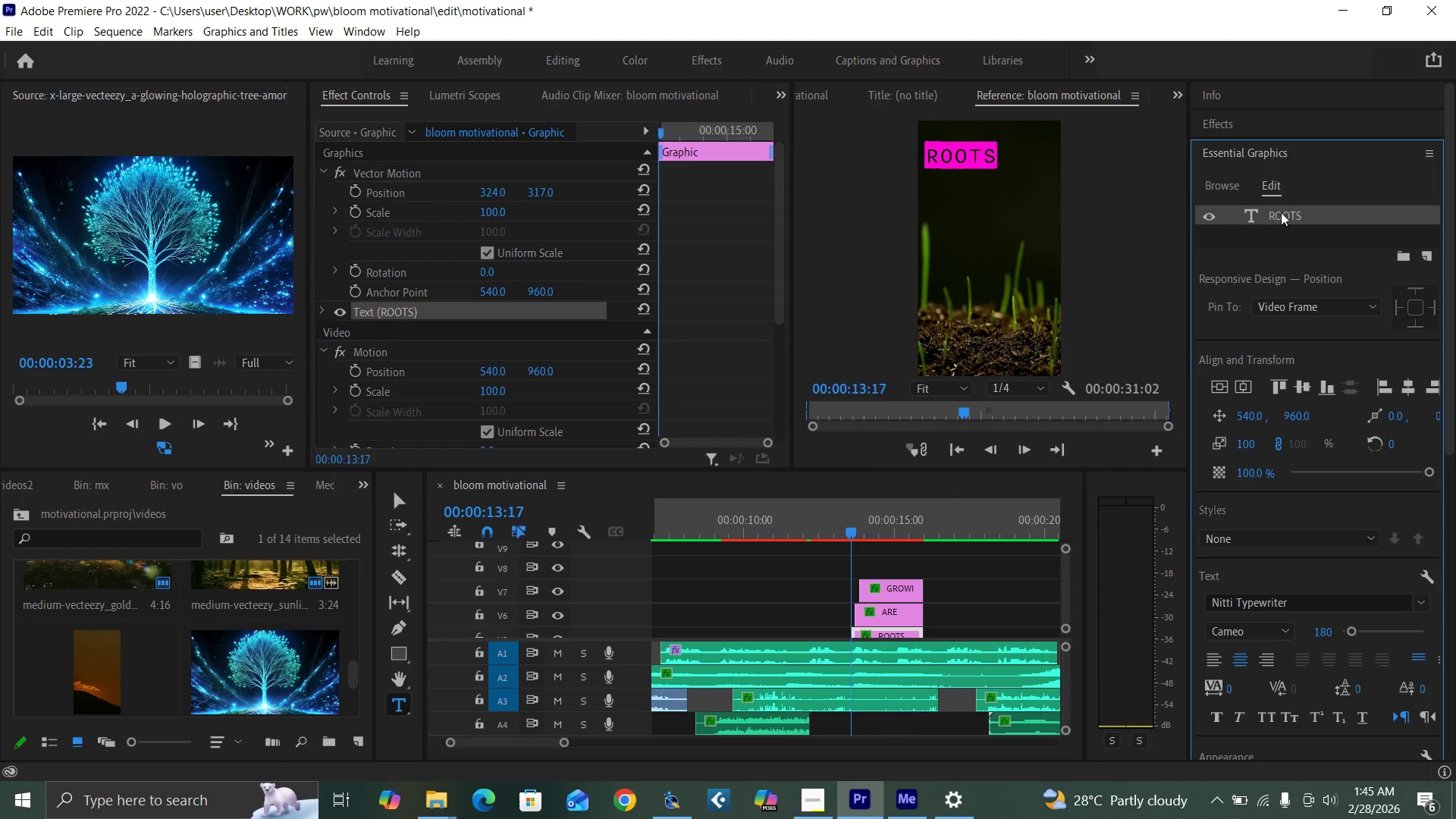 
triple_click([1281, 212])
 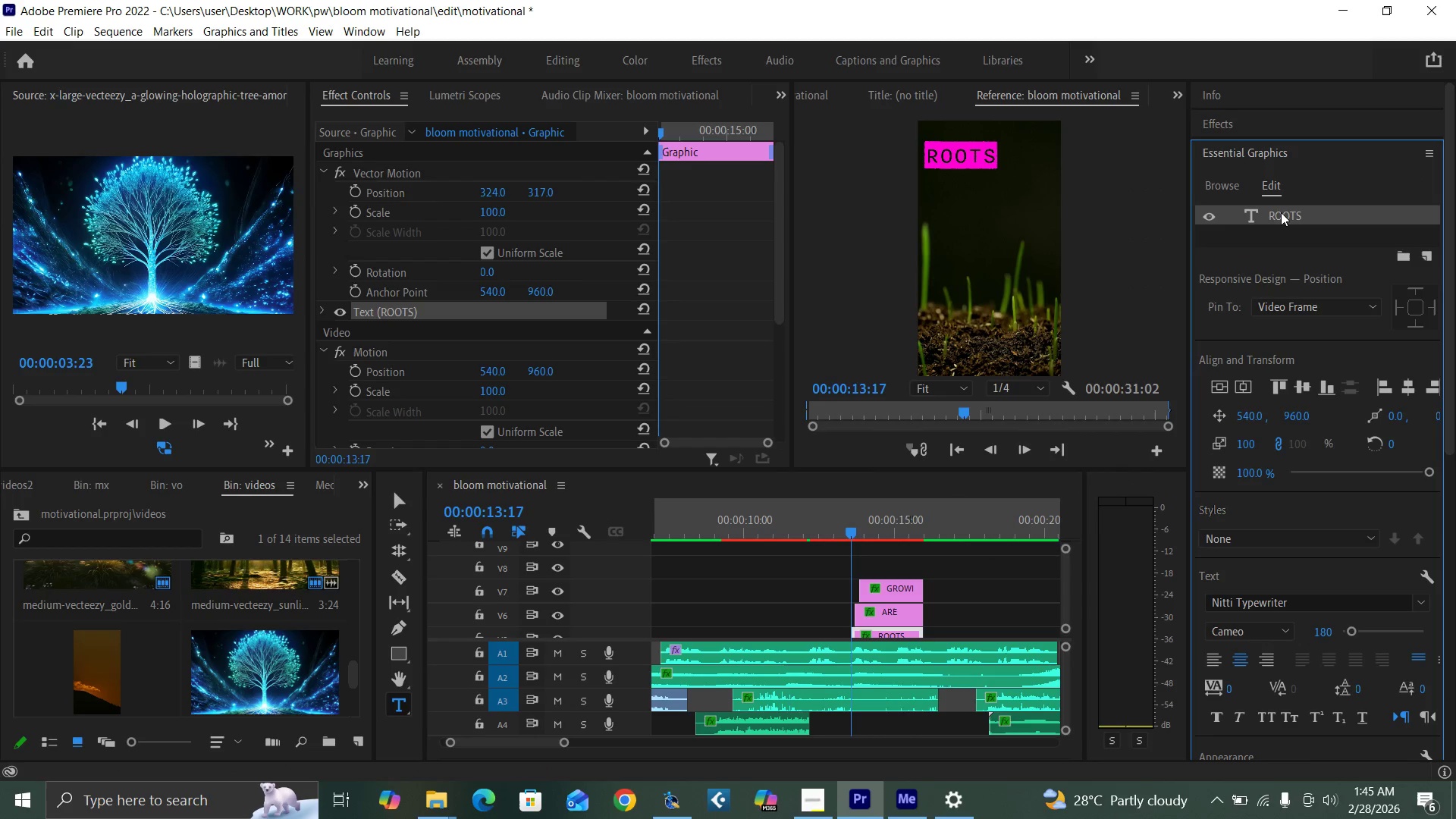 
triple_click([1281, 212])
 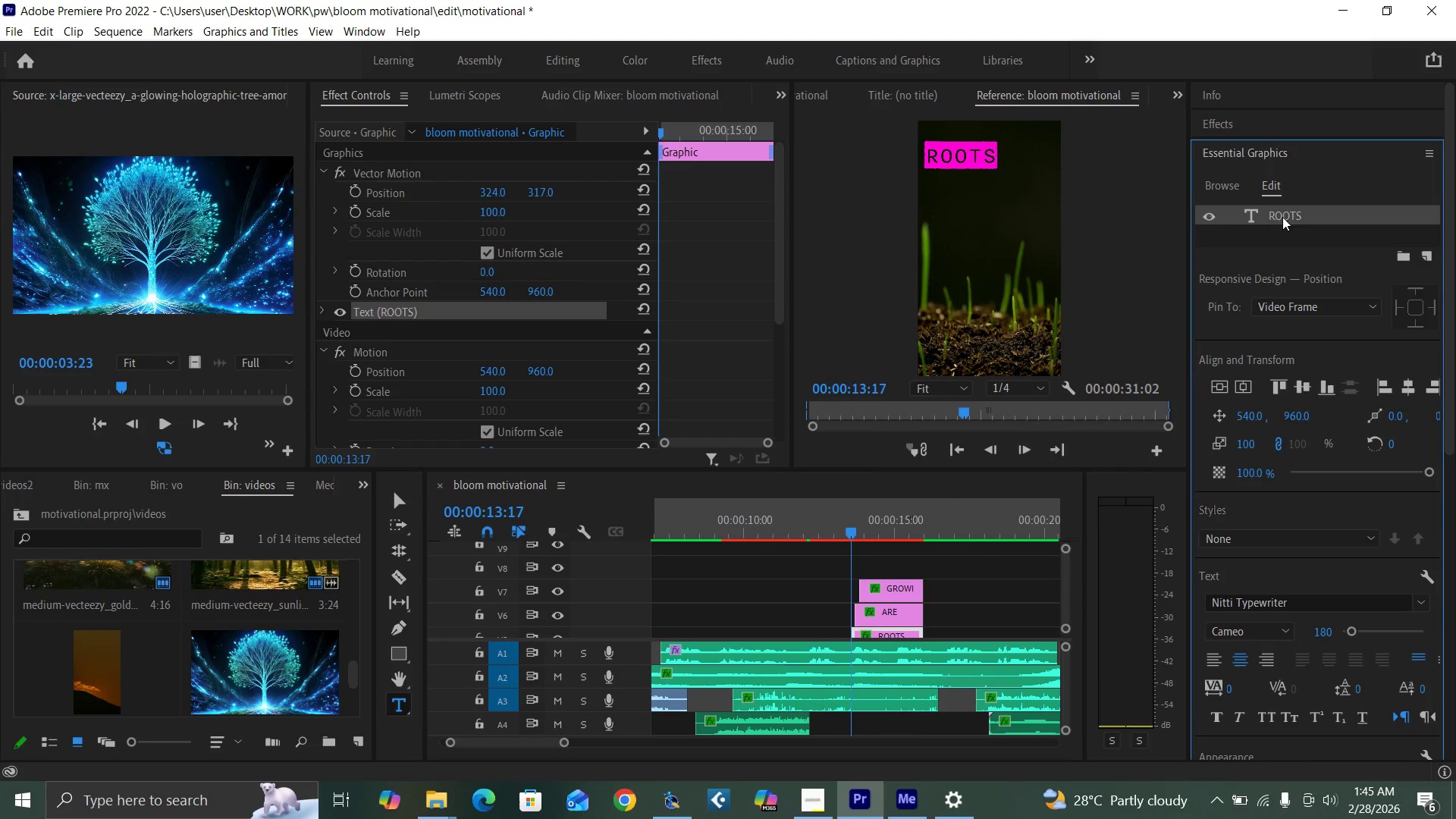 
key(ArrowRight)
 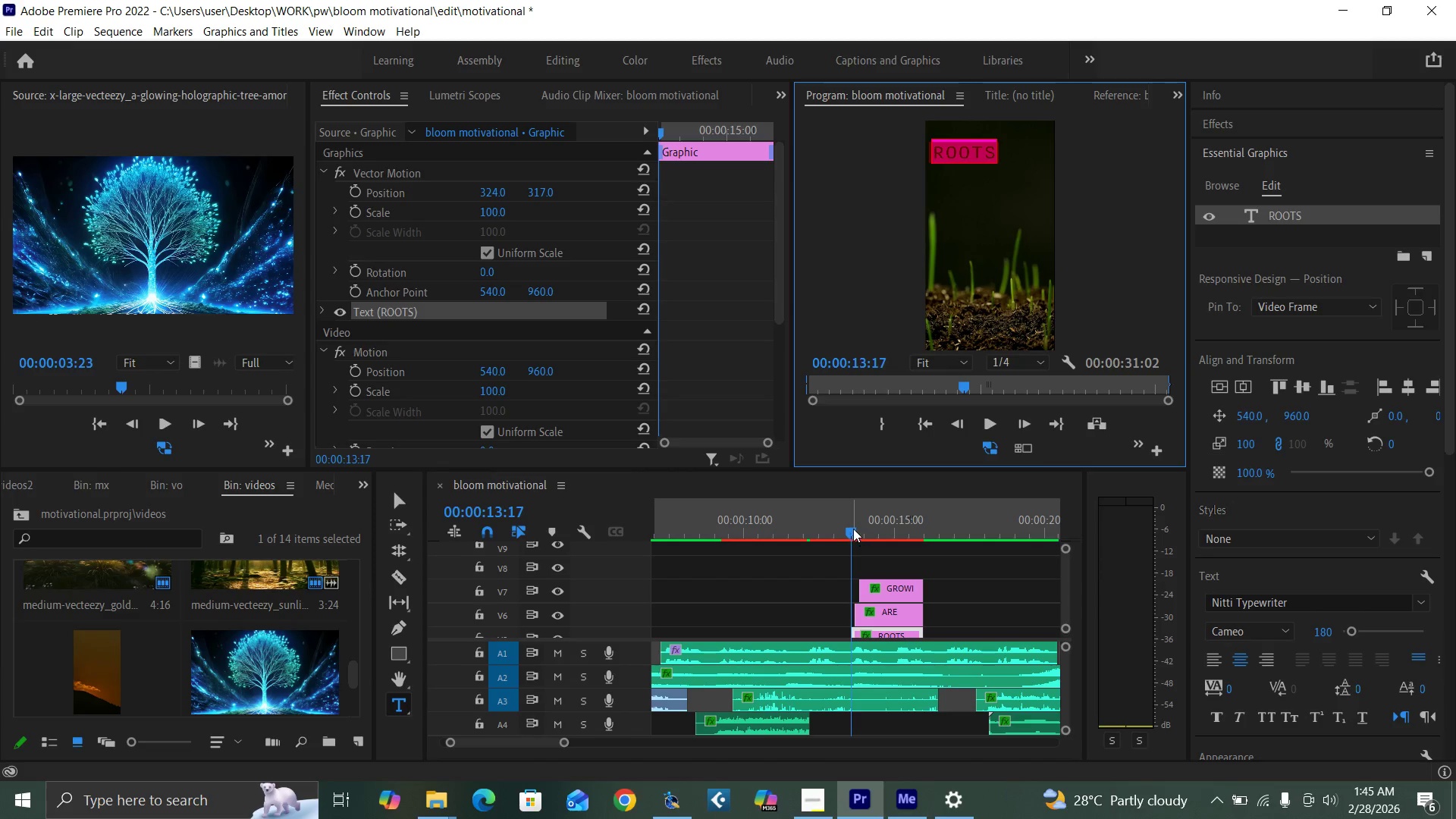 
key(ArrowRight)
 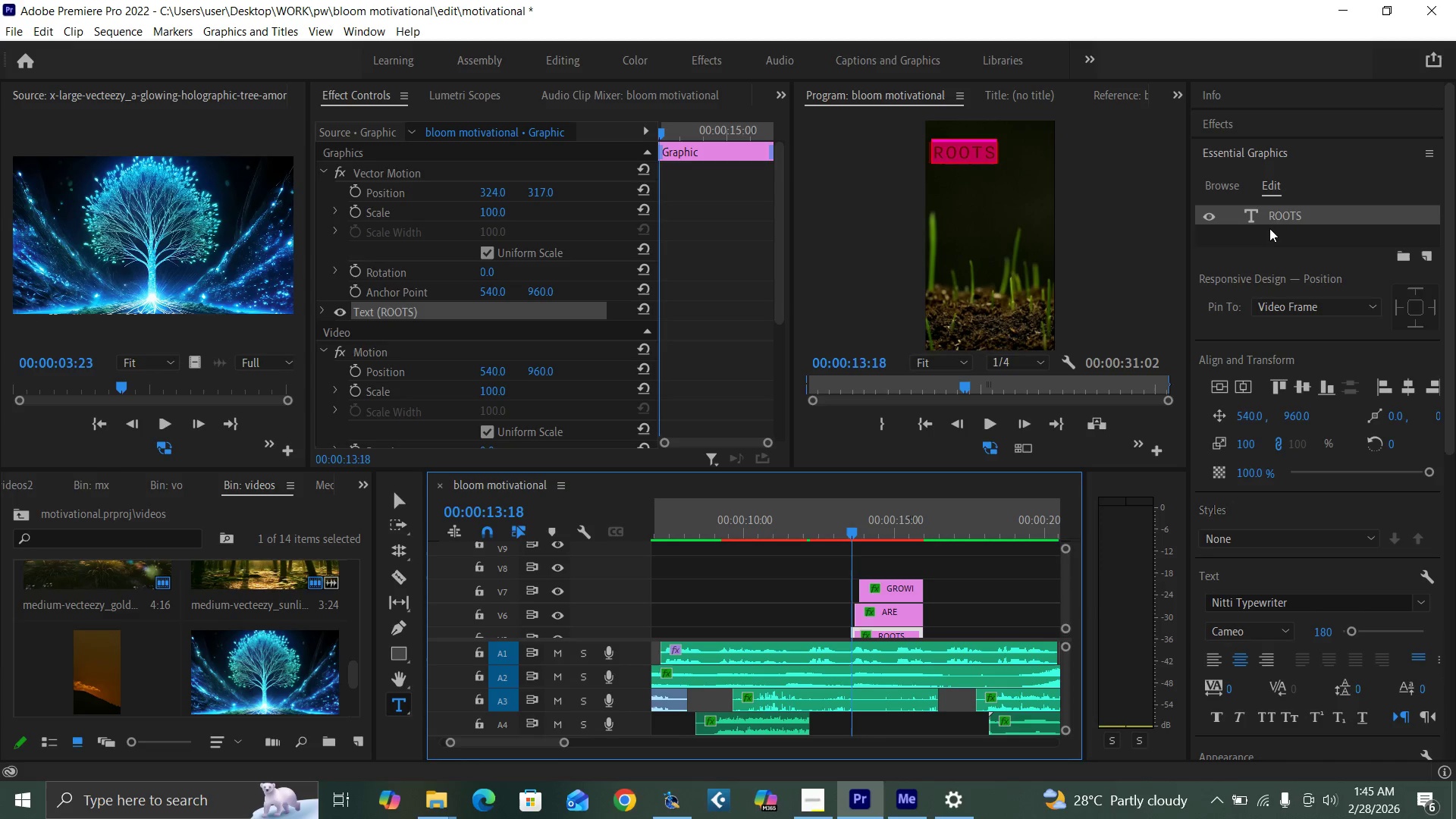 
left_click([1276, 215])
 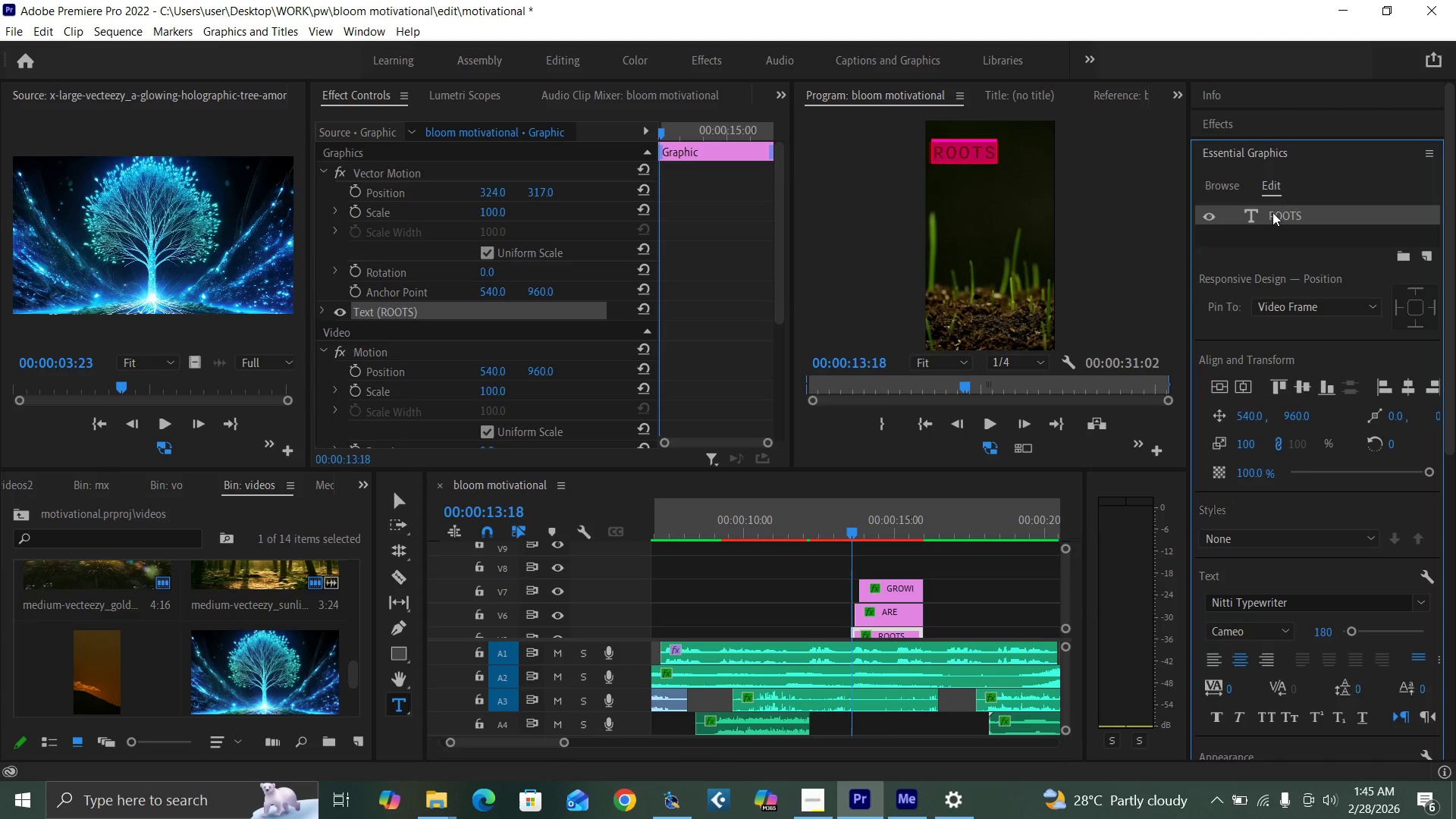 
type(STRENGTH)
 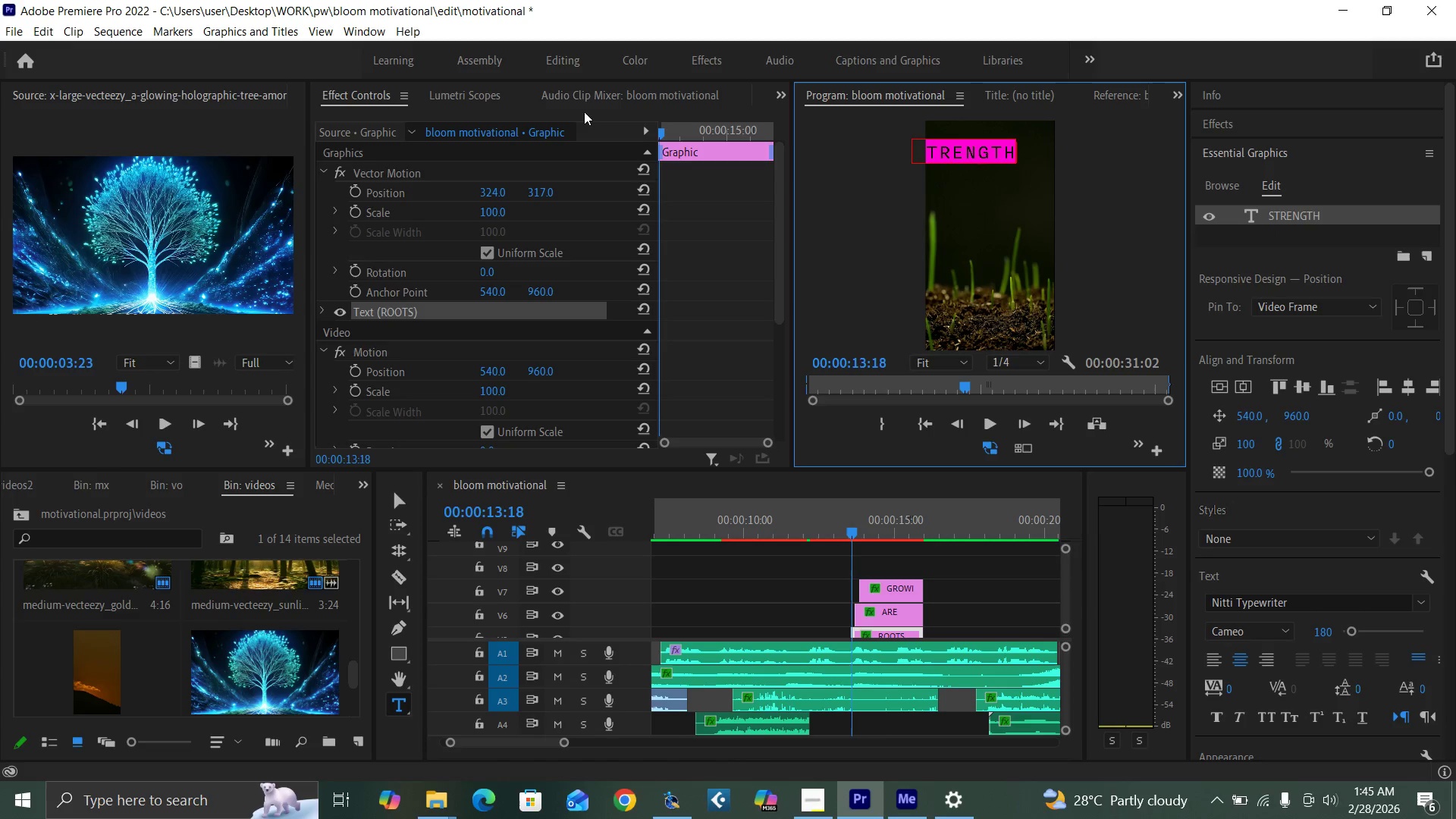 
left_click_drag(start_coordinate=[493, 196], to_coordinate=[701, 168])
 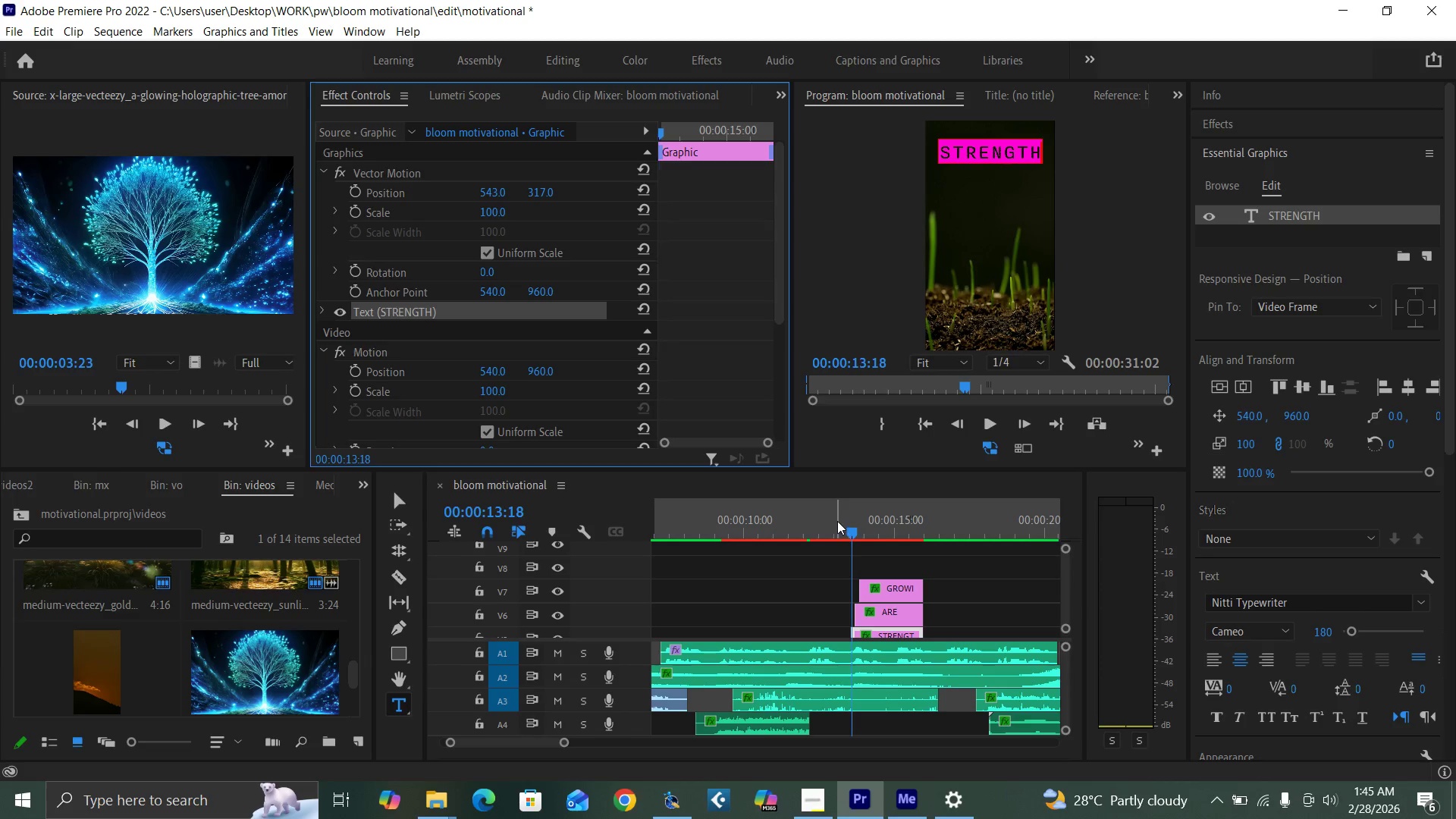 
key(Space)
 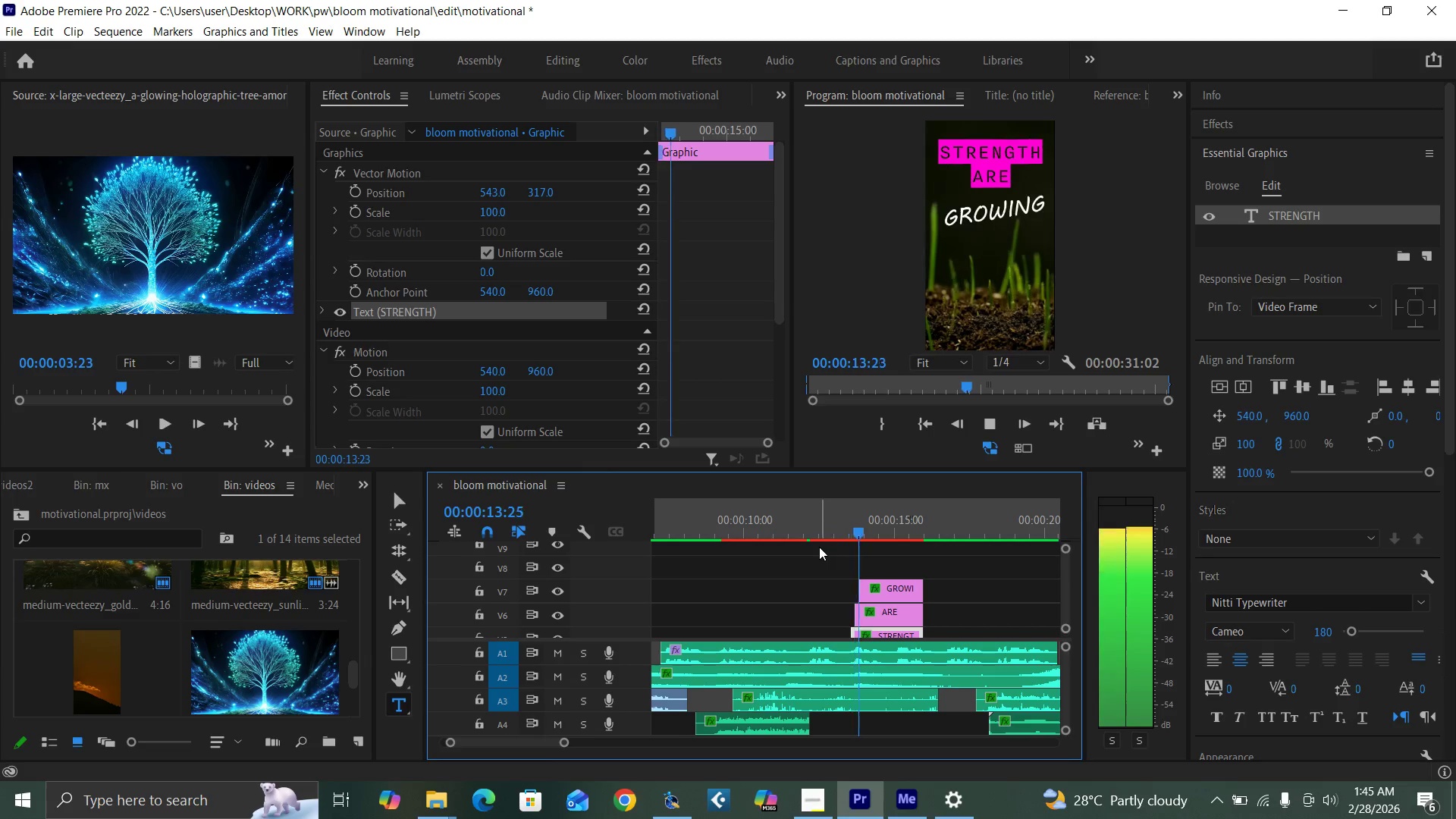 
key(Space)
 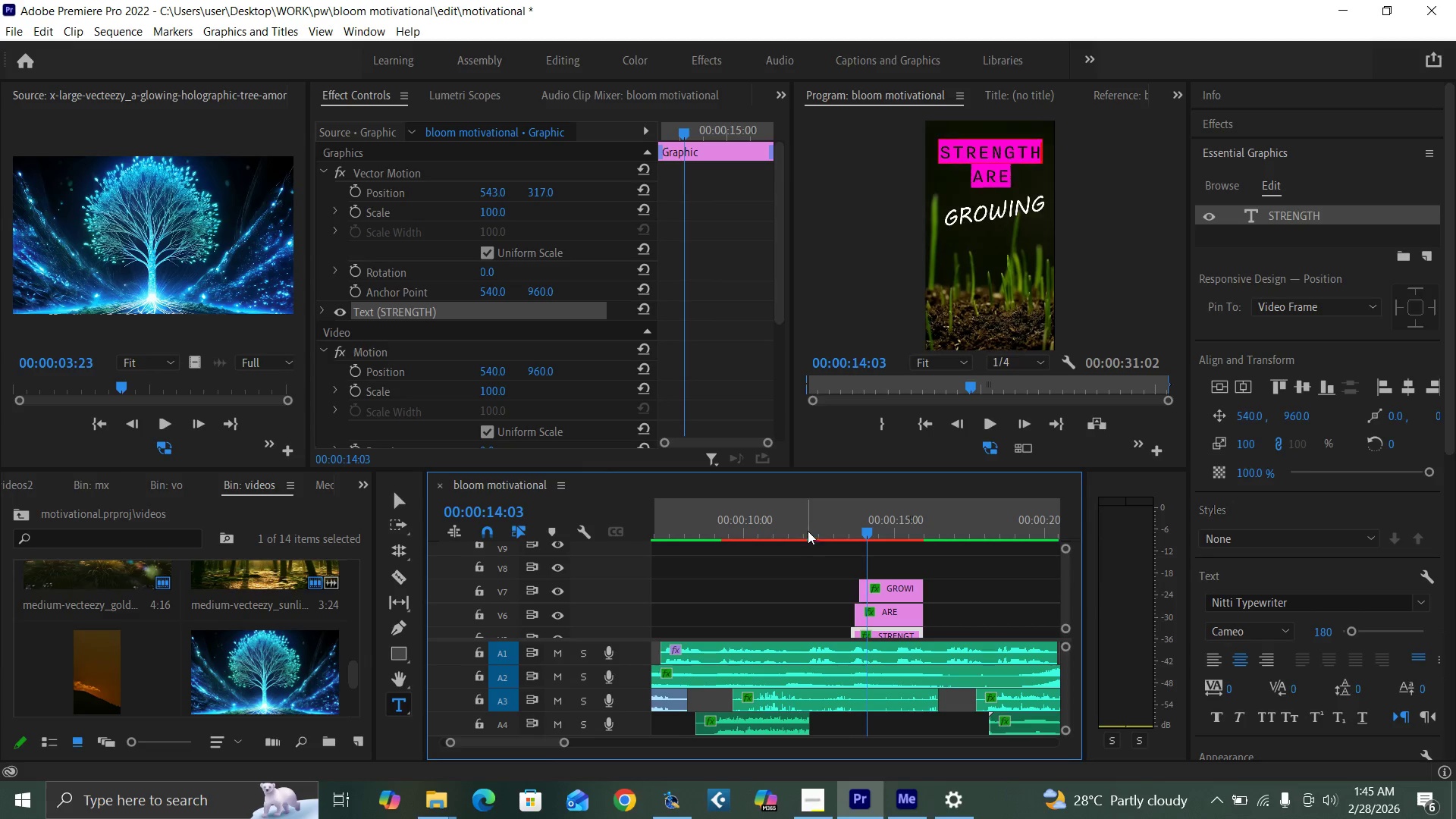 
left_click([817, 530])
 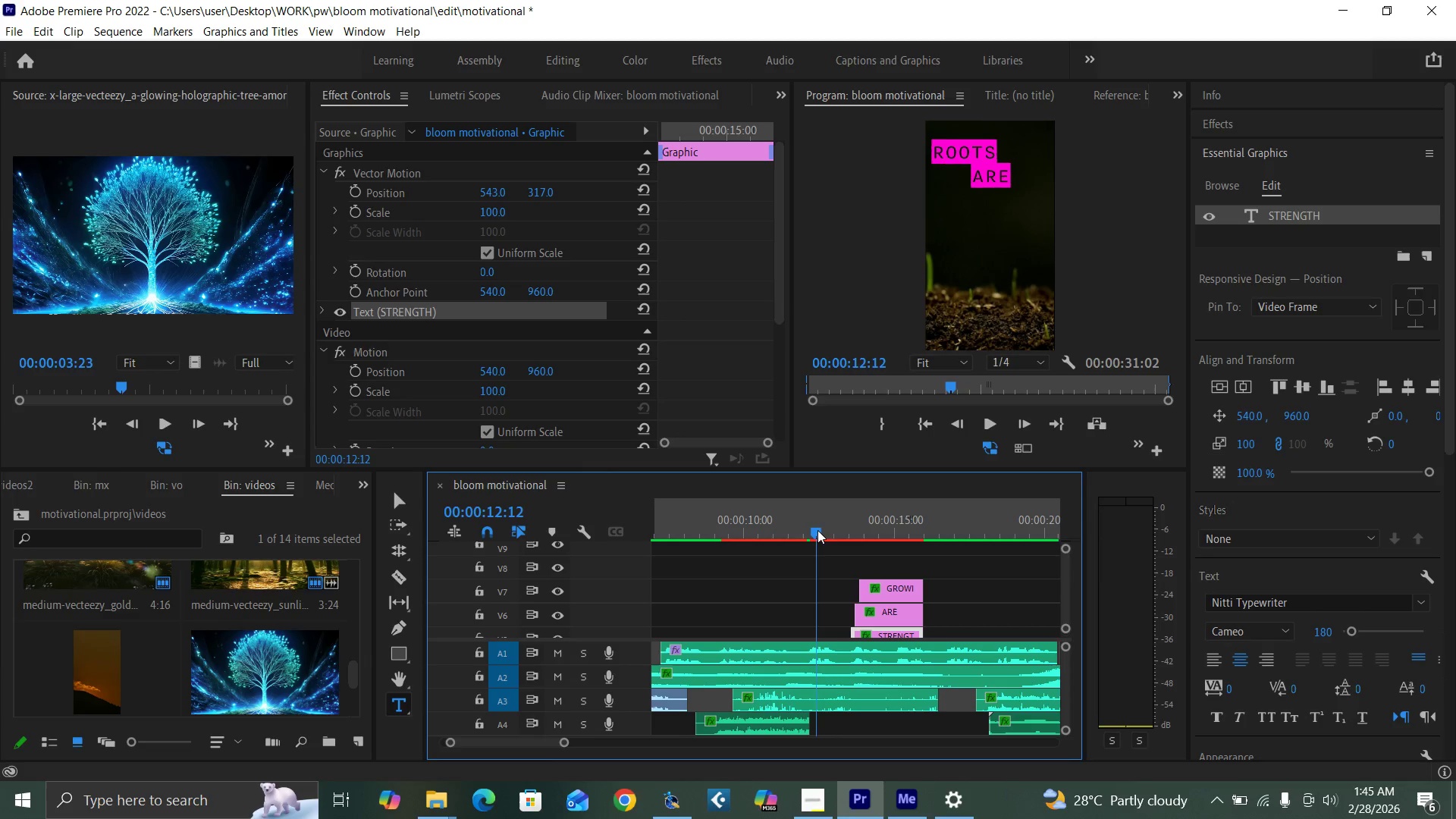 
key(Space)
 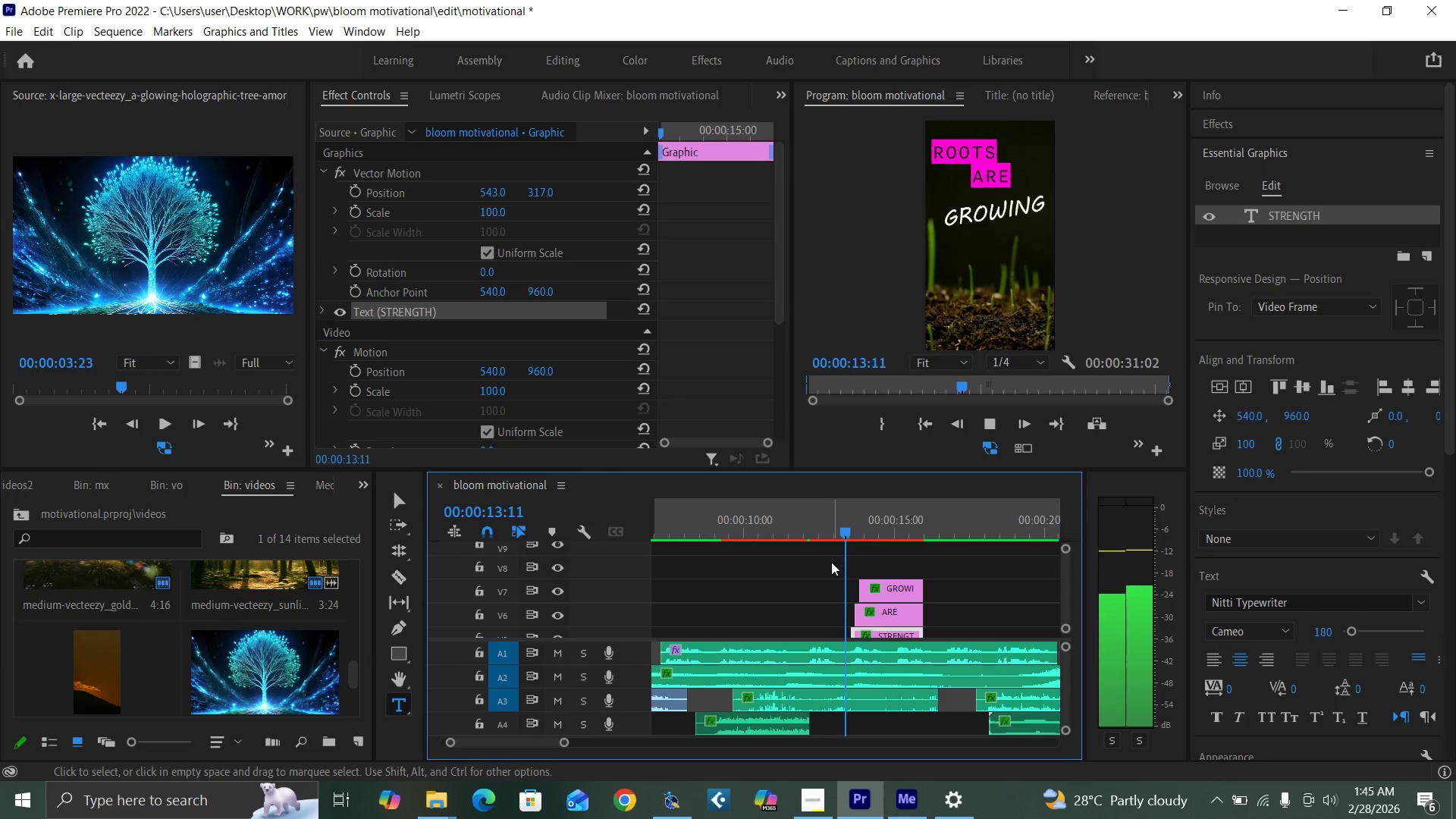 
key(Space)
 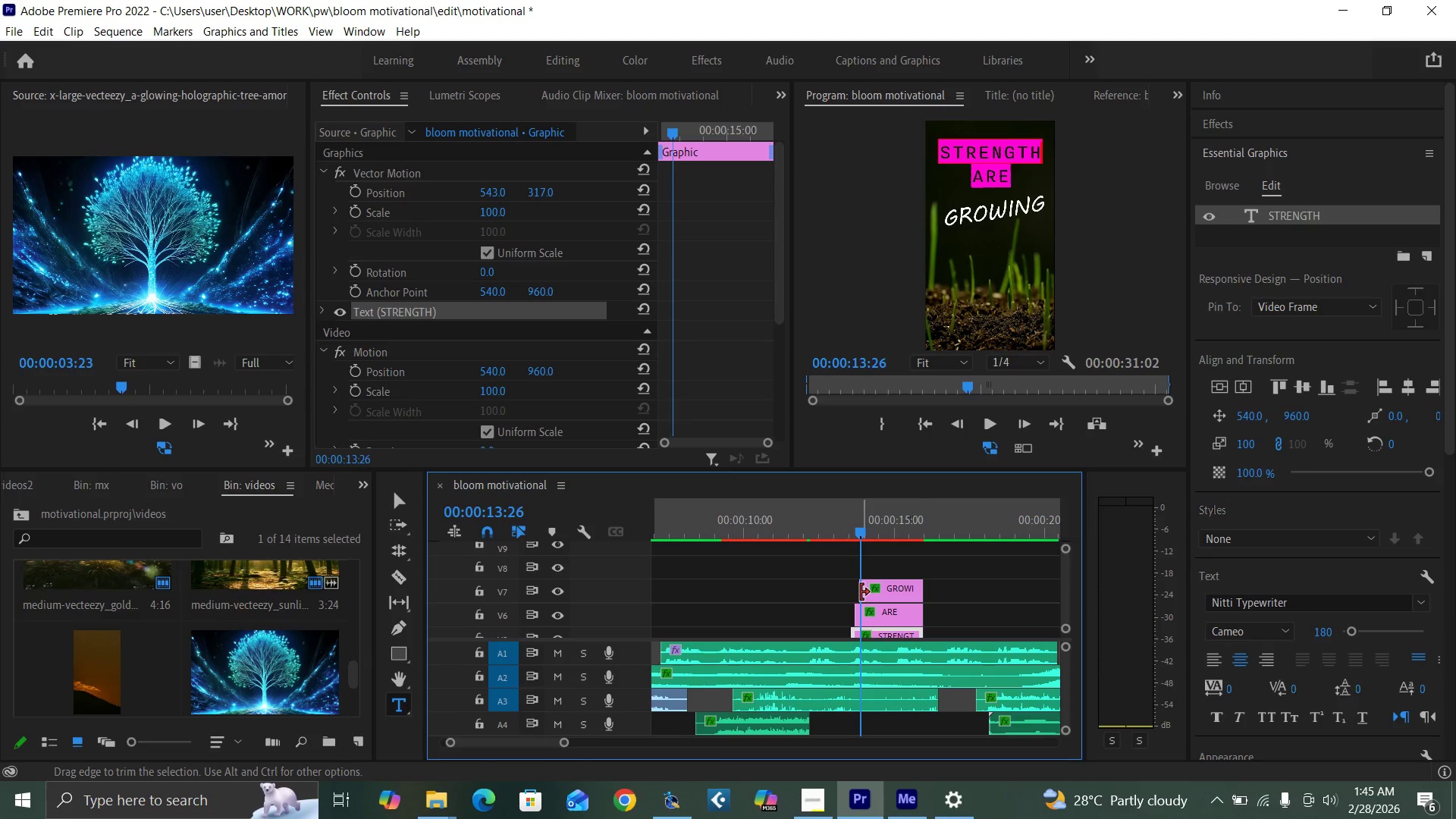 
key(ArrowRight)
 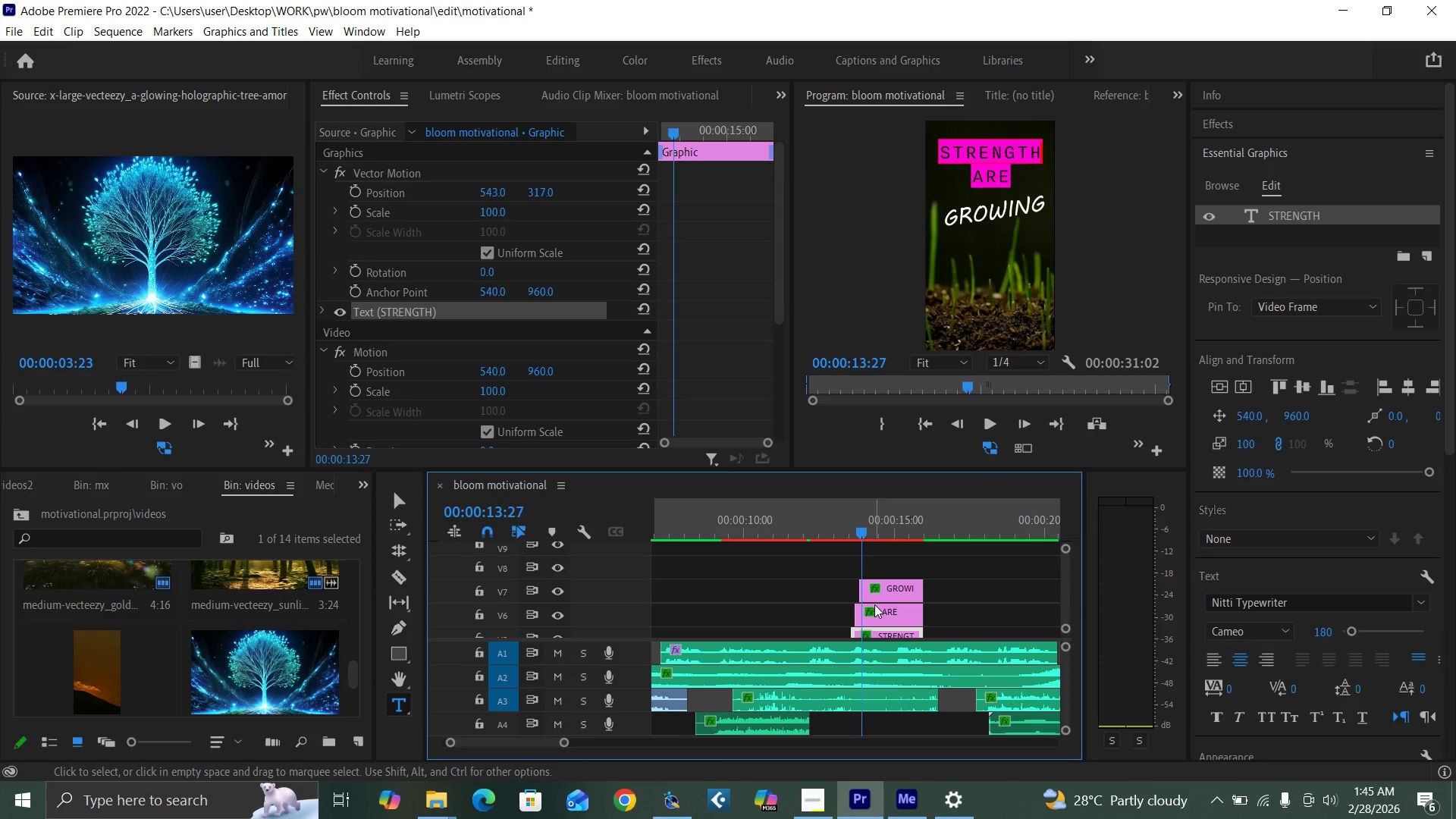 
key(ArrowRight)
 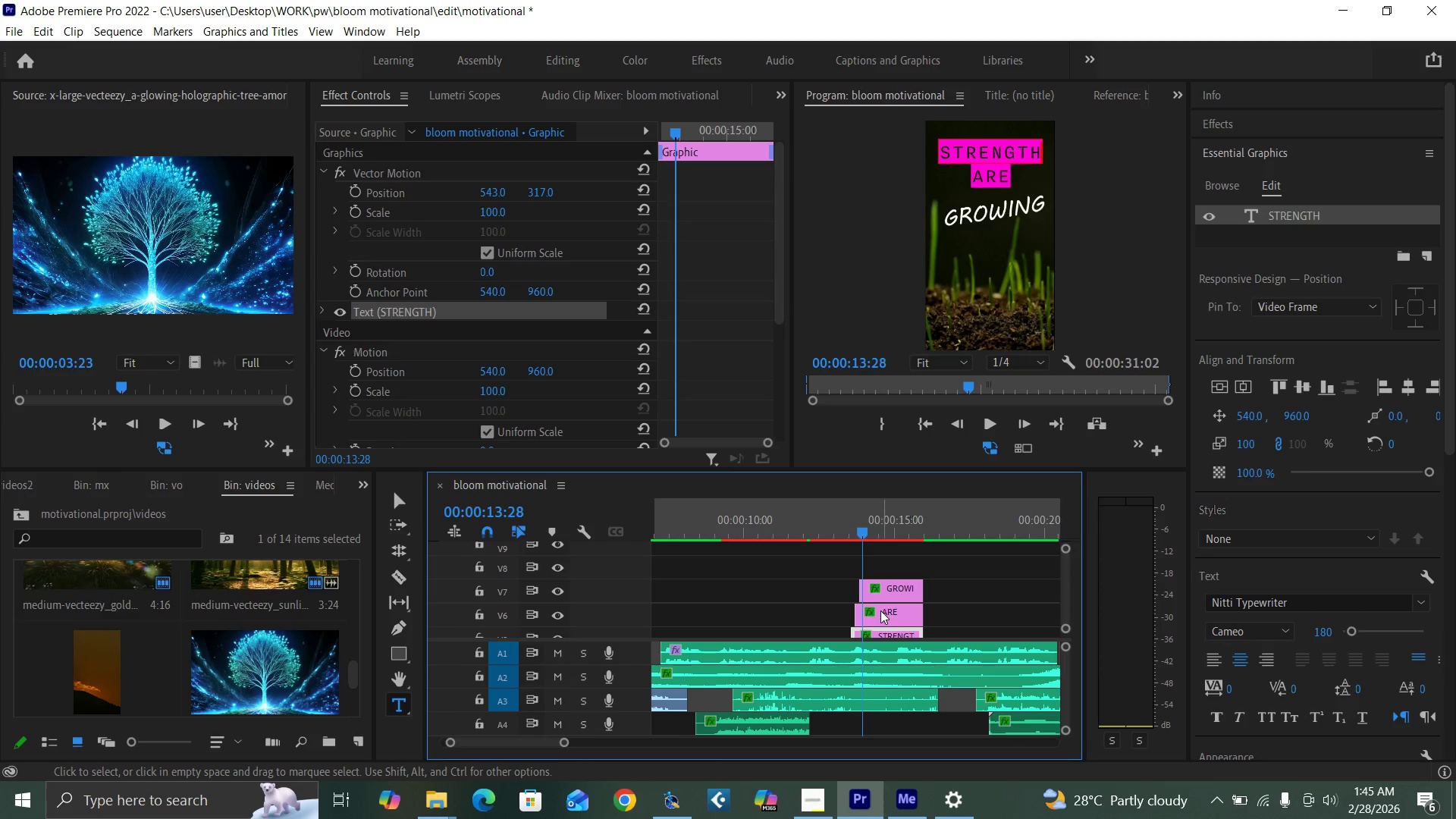 
left_click_drag(start_coordinate=[880, 610], to_coordinate=[893, 609])
 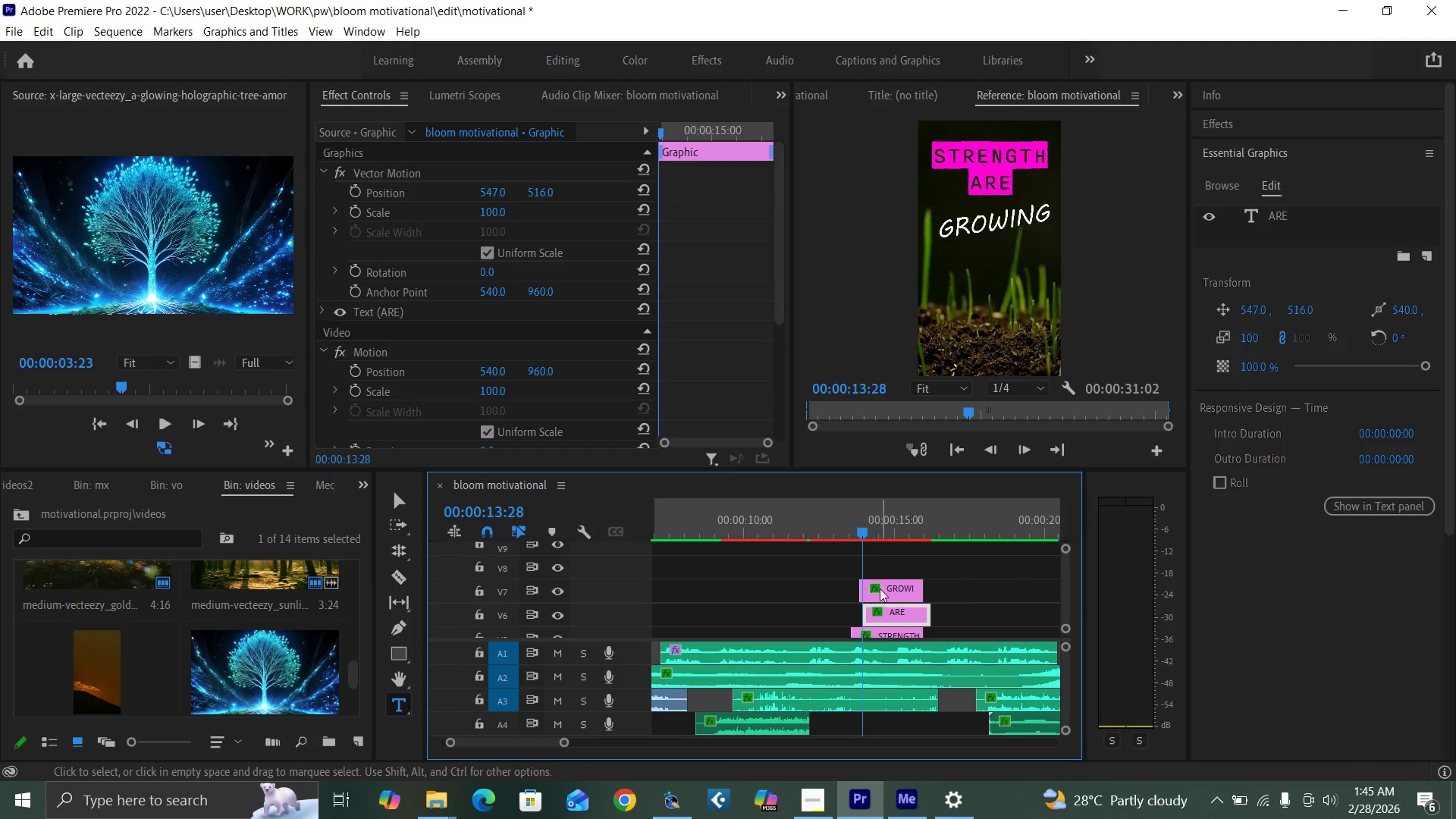 
left_click_drag(start_coordinate=[880, 585], to_coordinate=[898, 585])
 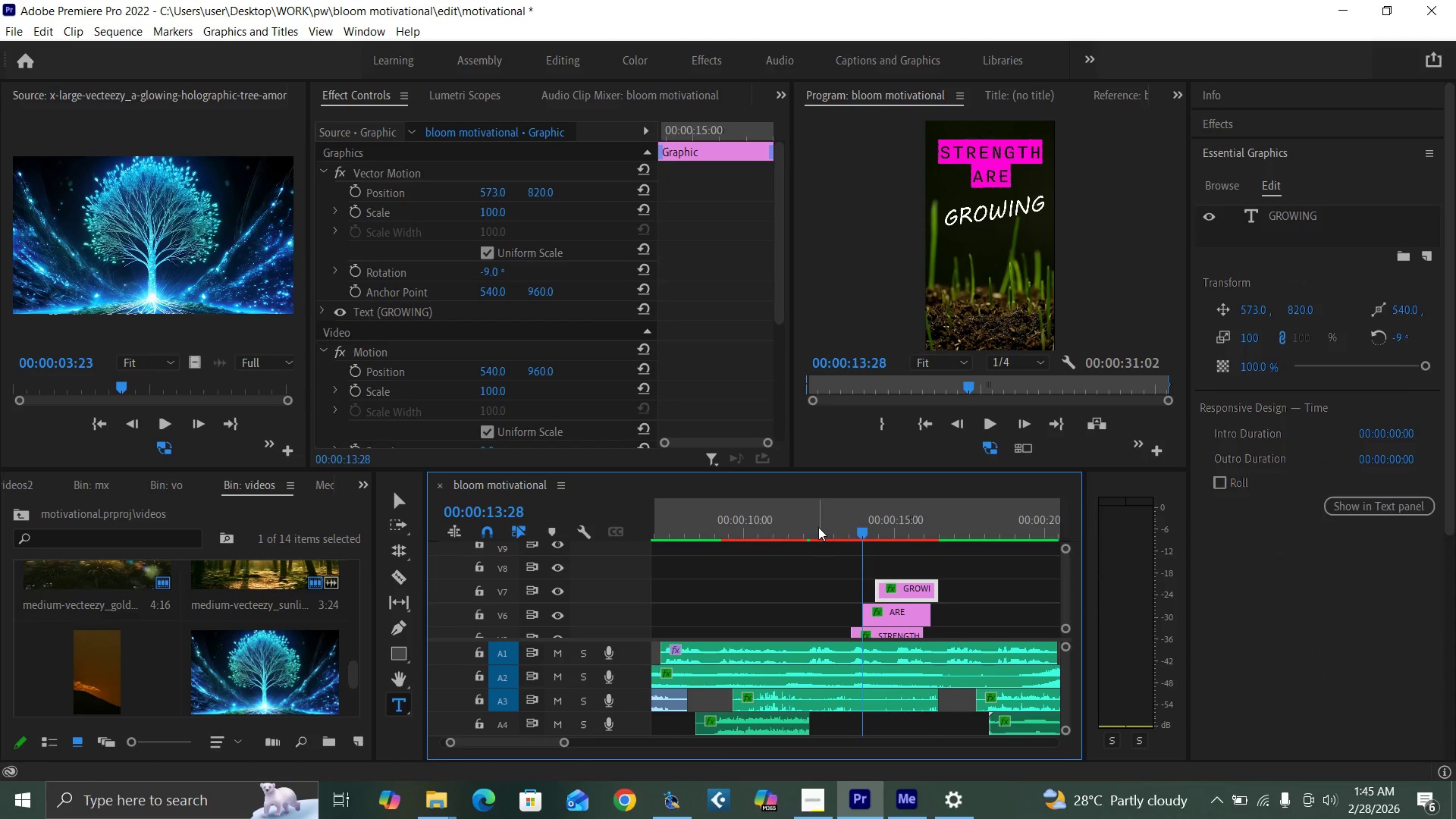 
left_click([818, 522])
 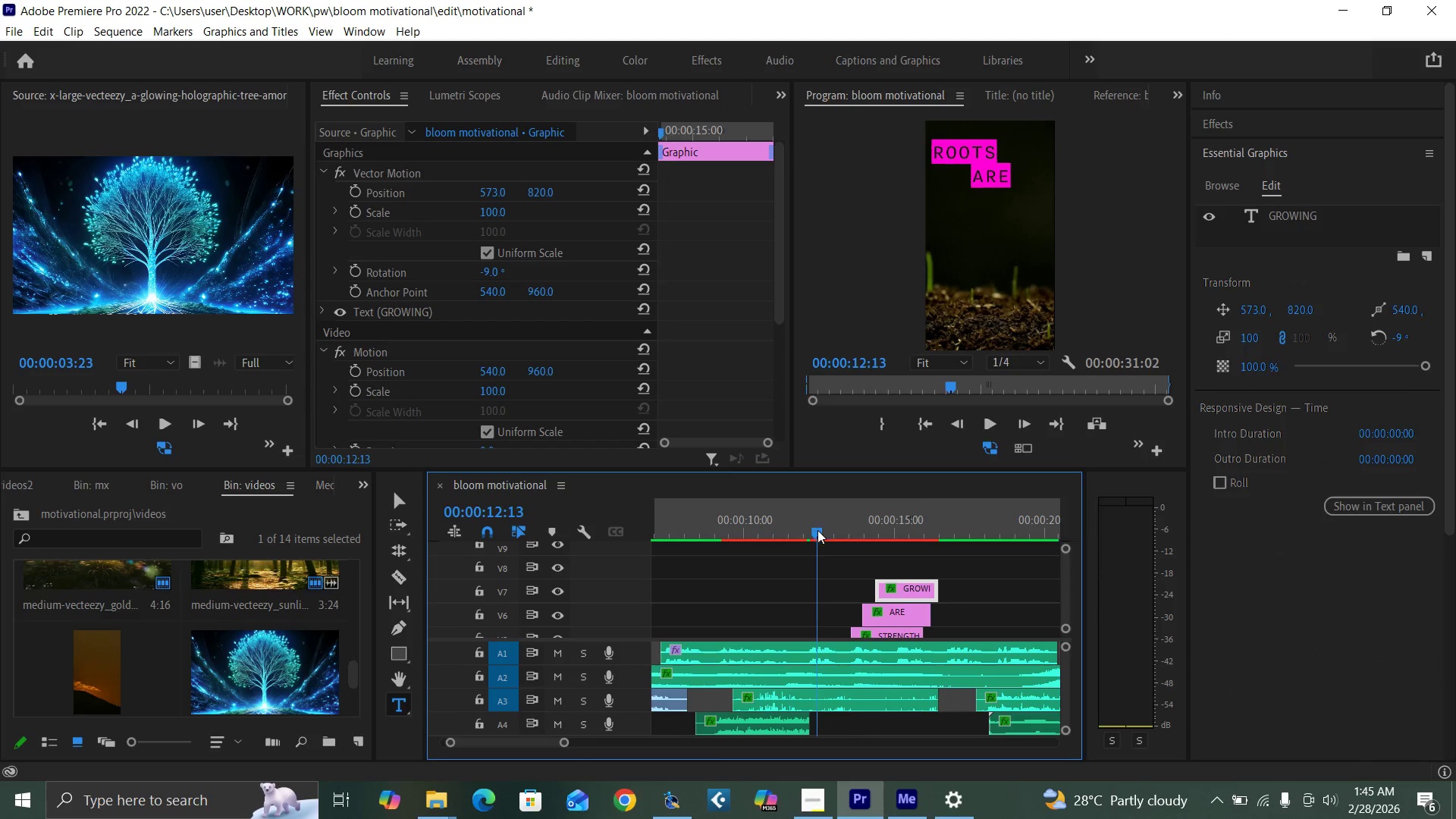 
key(Space)
 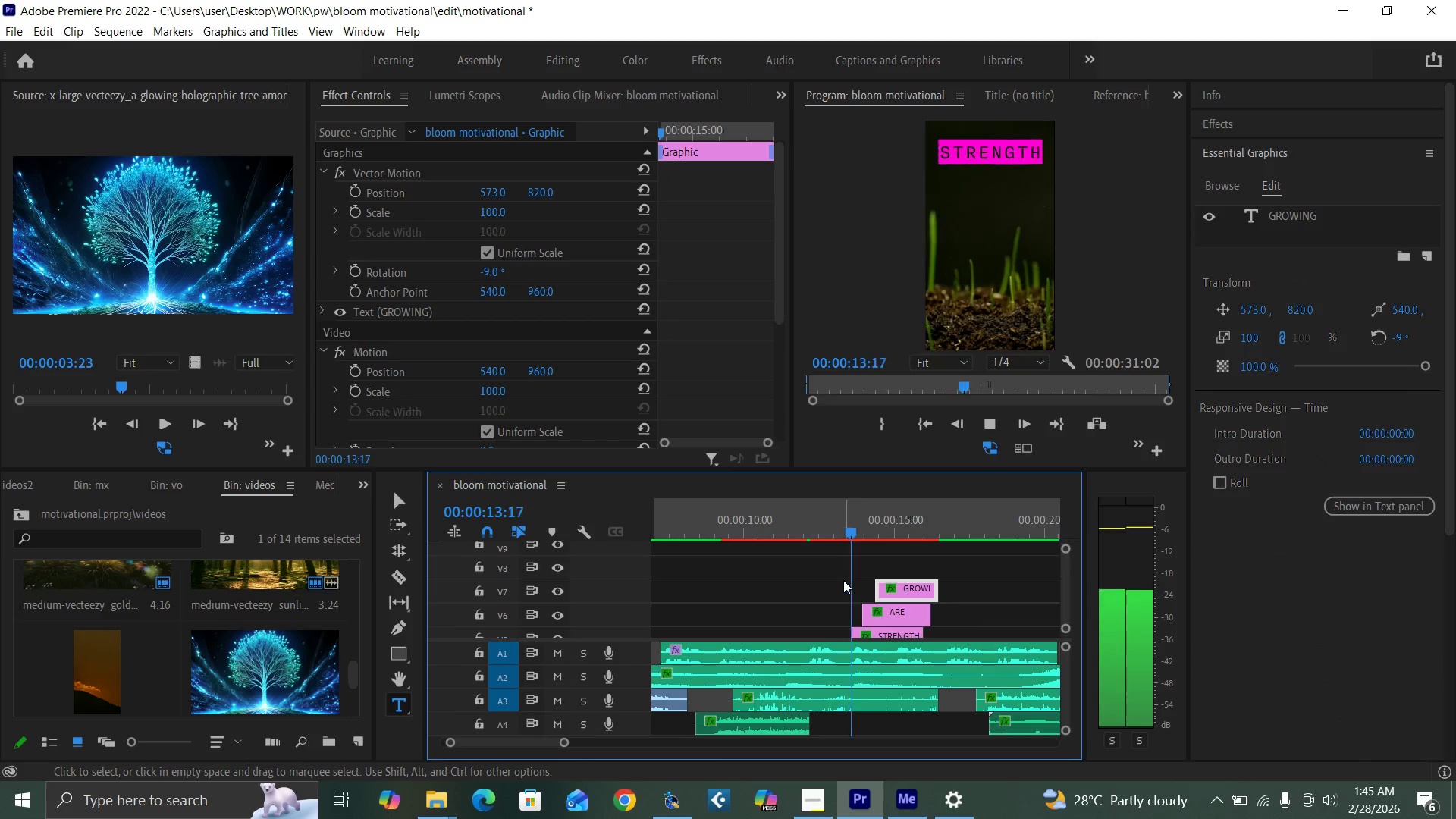 
key(Space)
 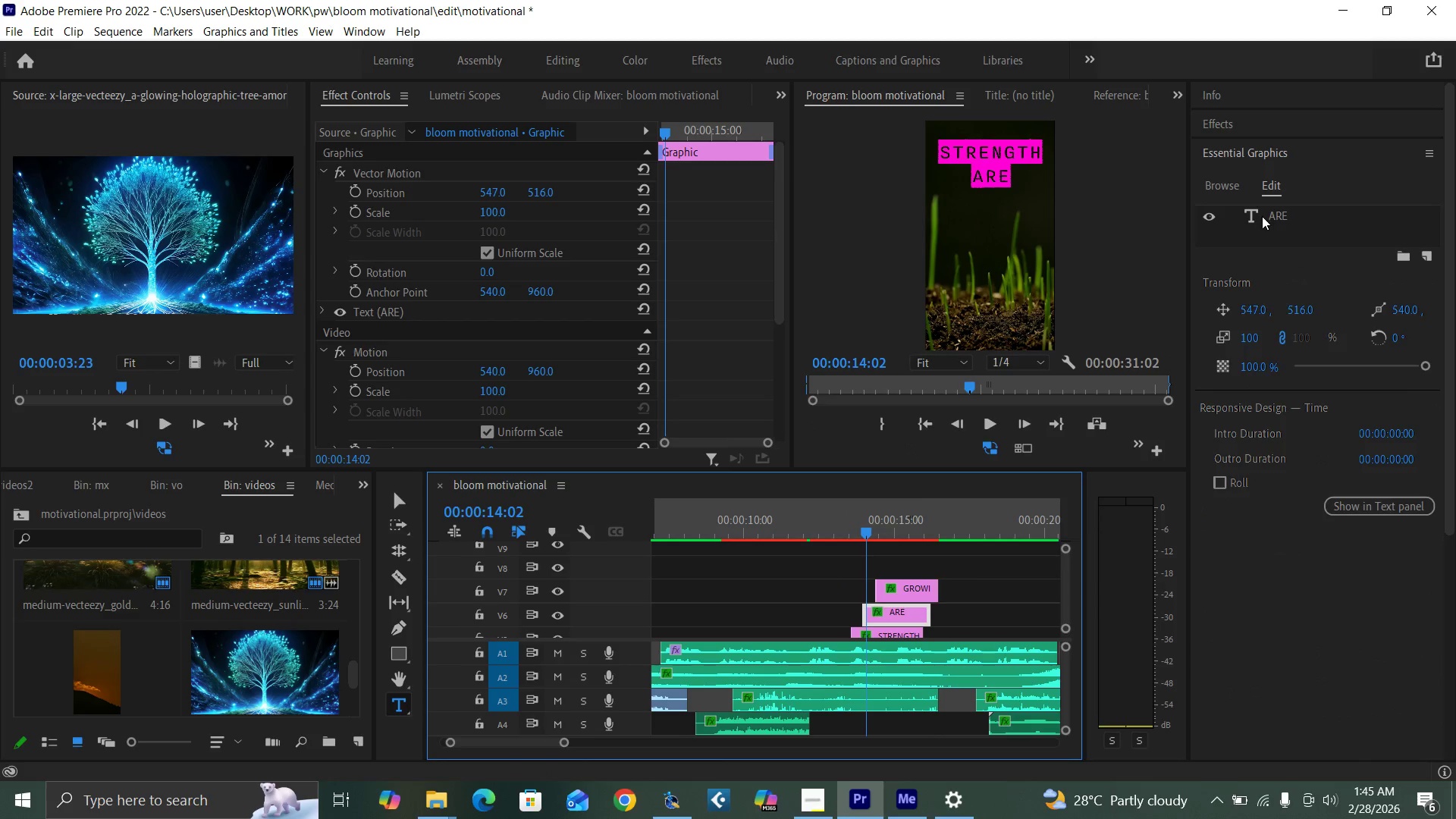 
double_click([1272, 217])
 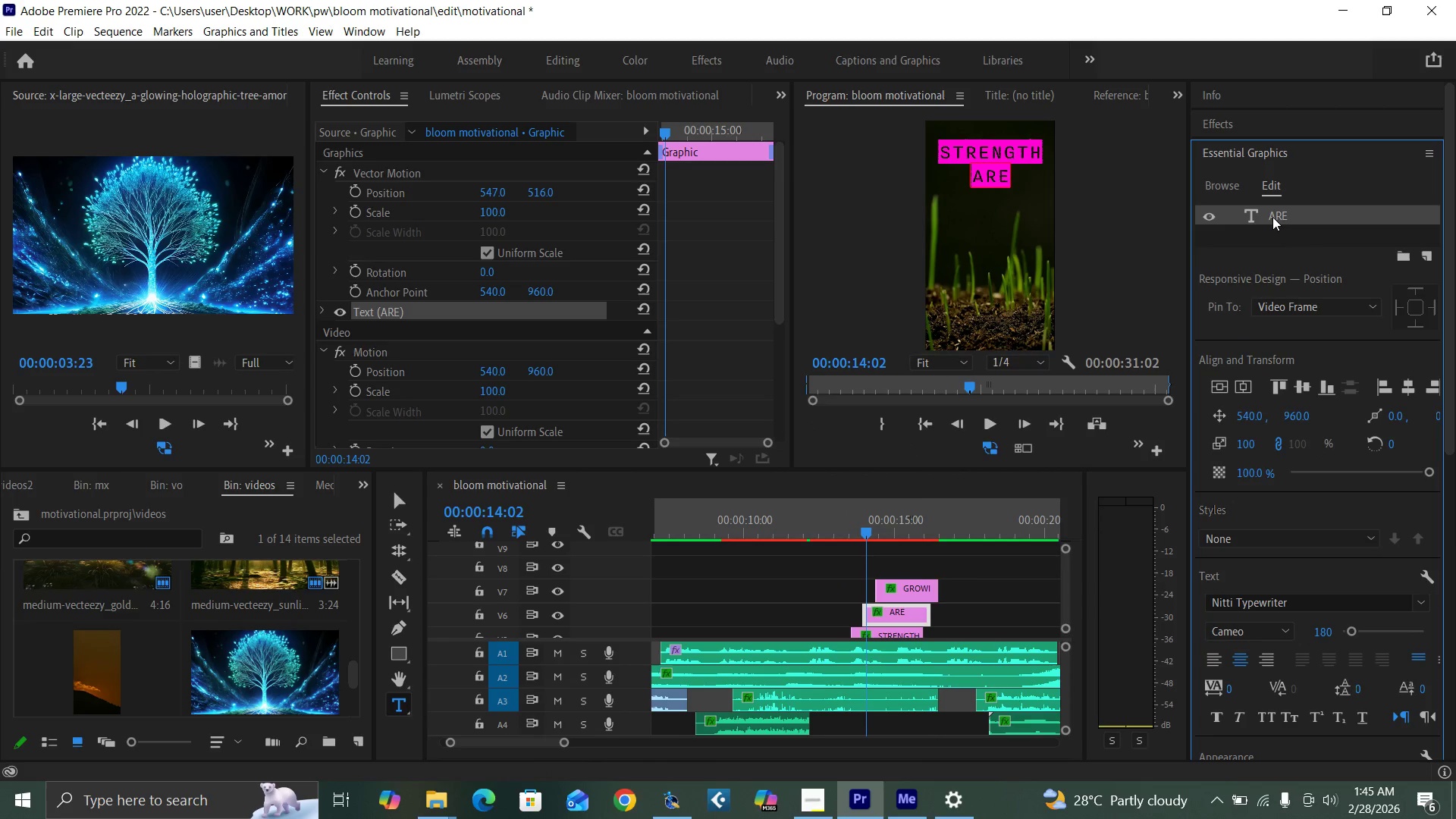 
triple_click([1272, 217])
 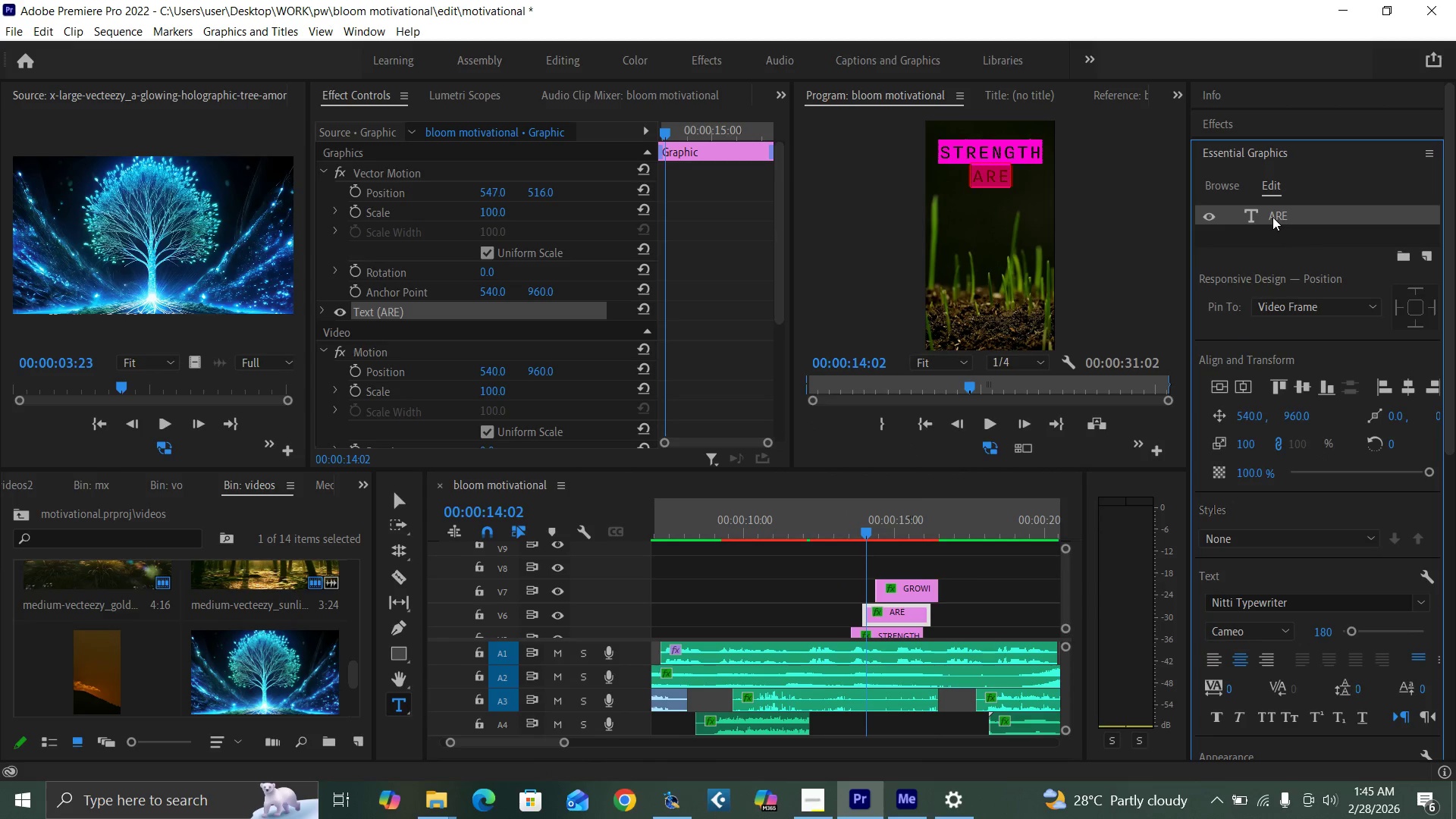 
triple_click([1272, 217])
 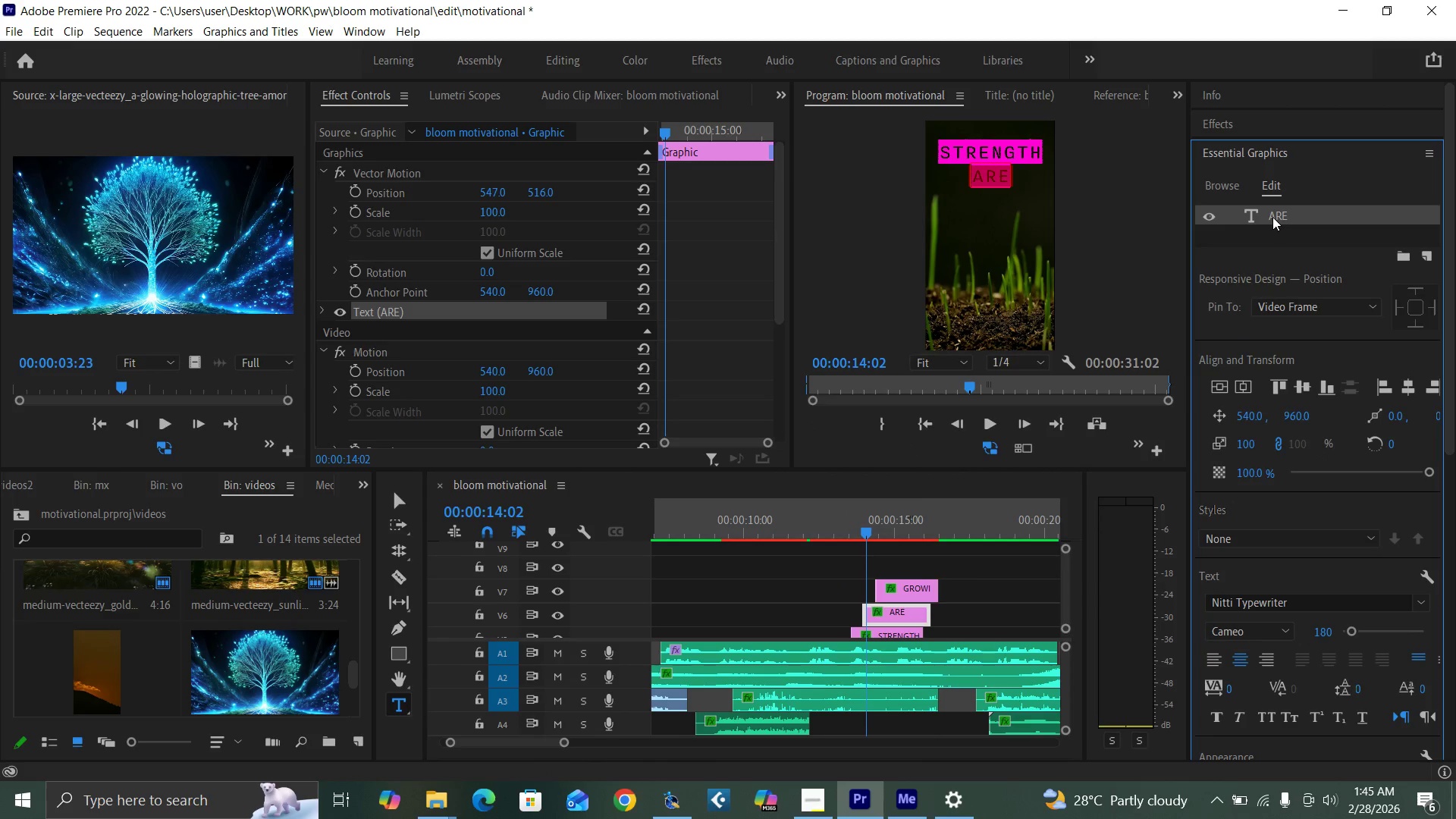 
type(IS)
 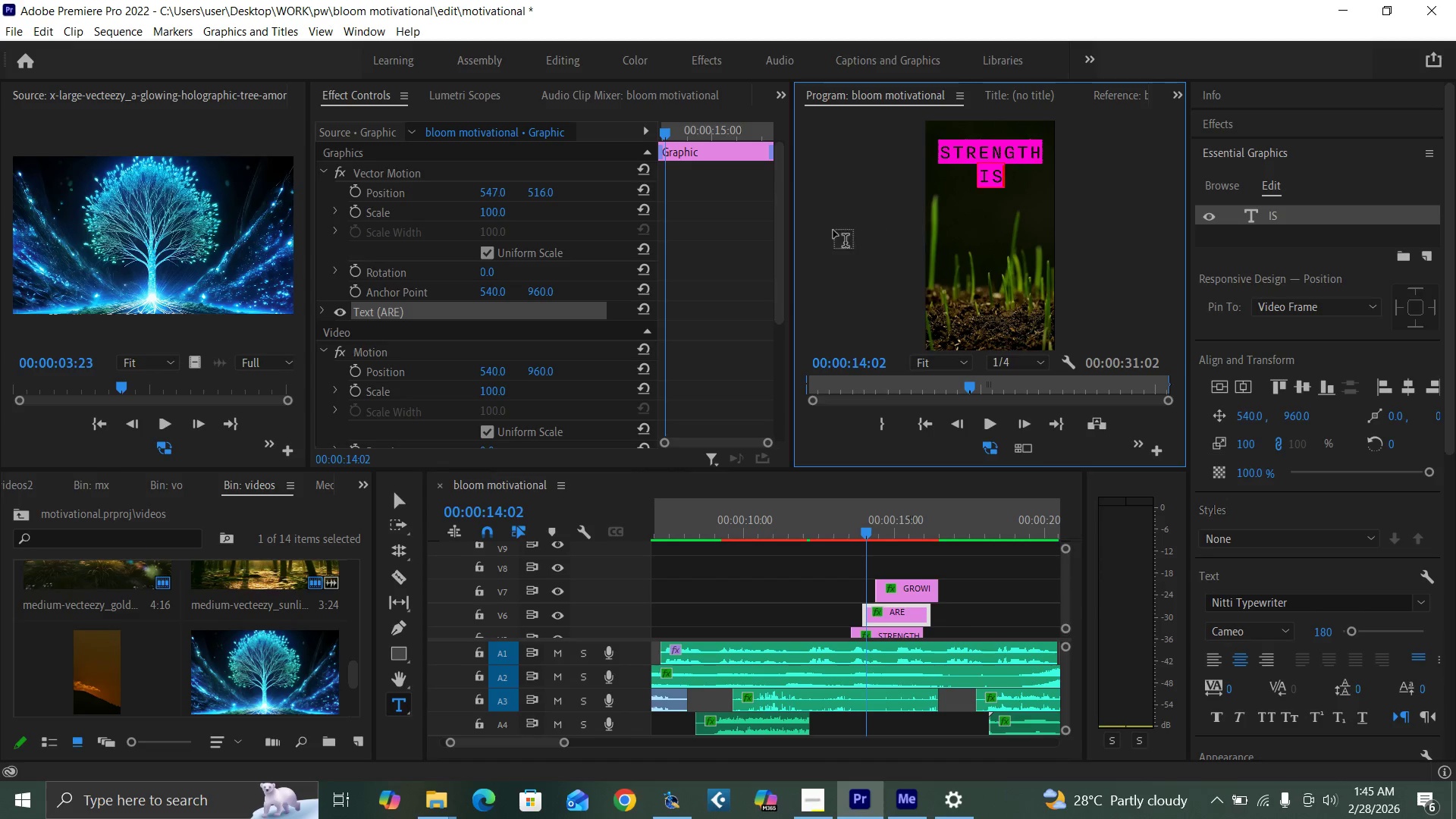 
key(Control+Backquote)
 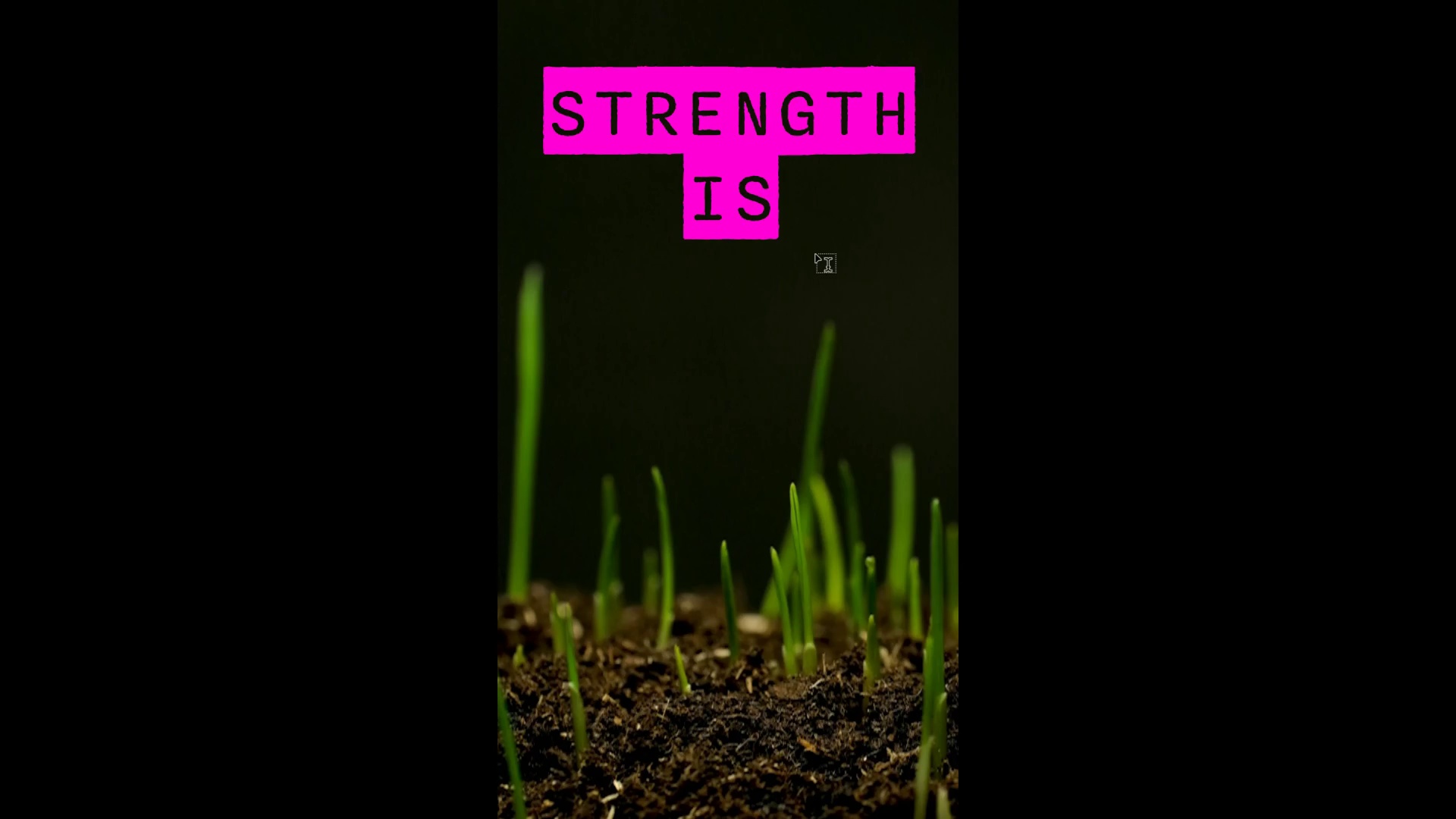 
key(Control+Backquote)
 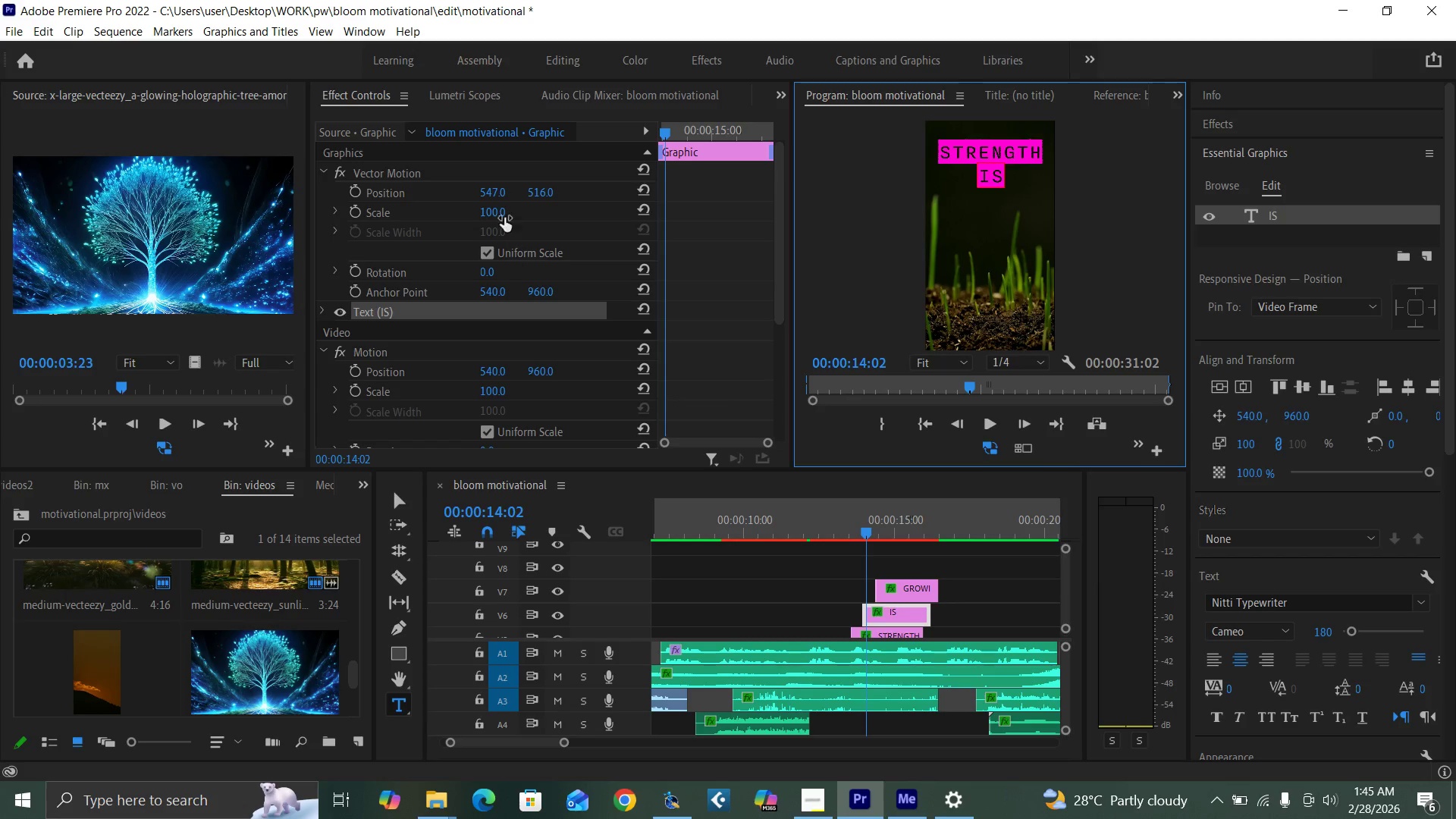 
left_click([490, 190])
 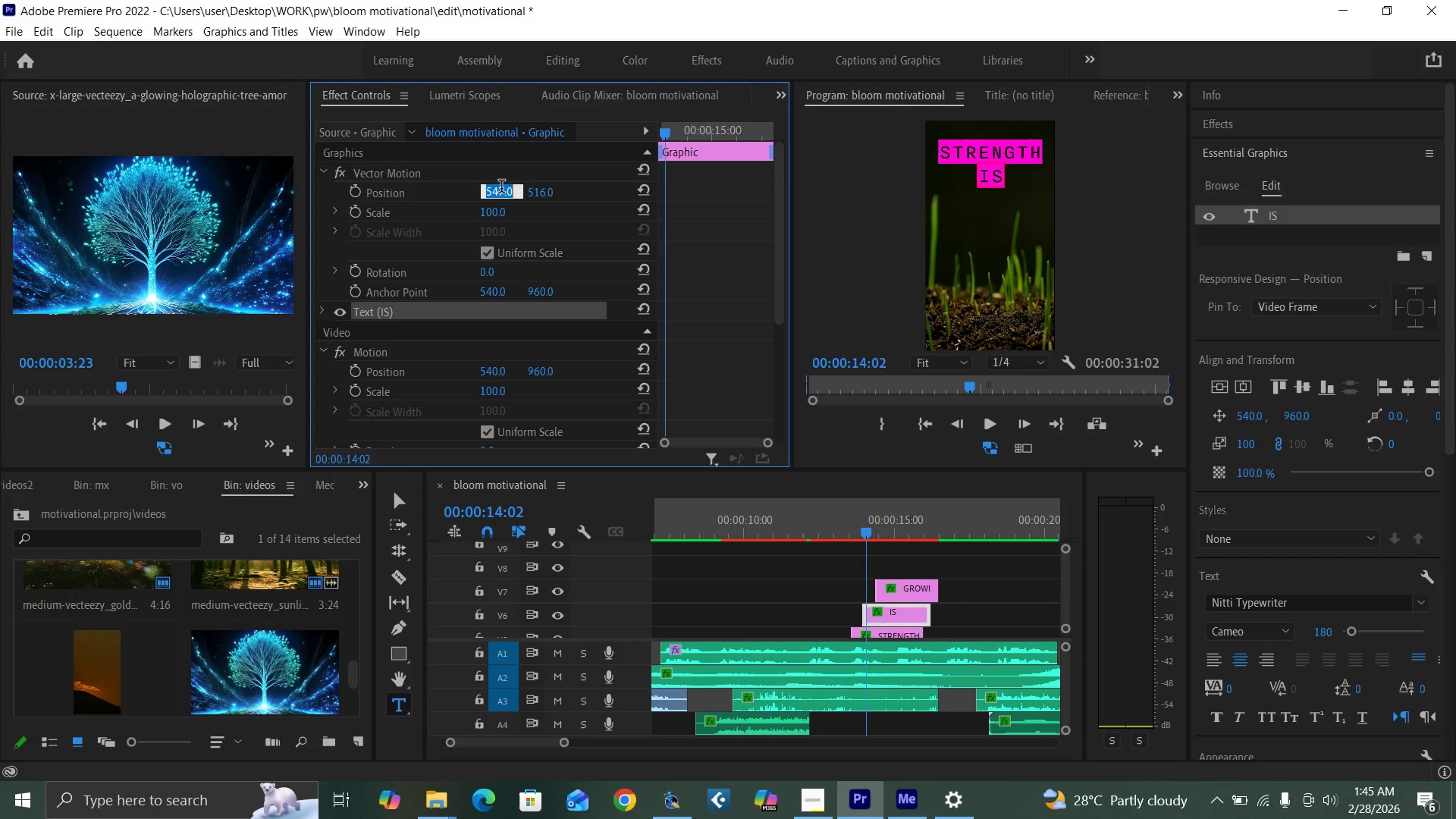 
type(545)
 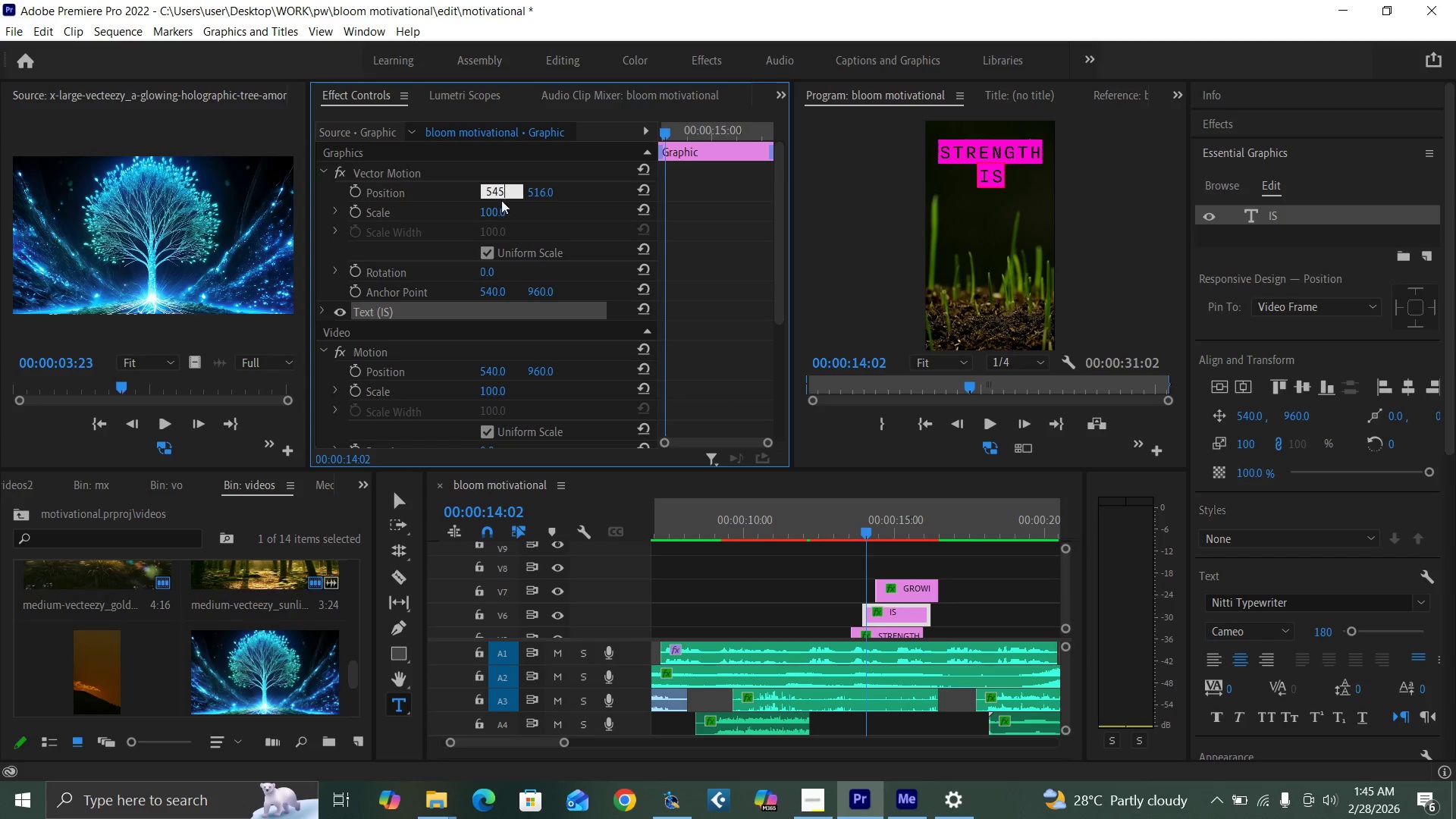 
key(Enter)
 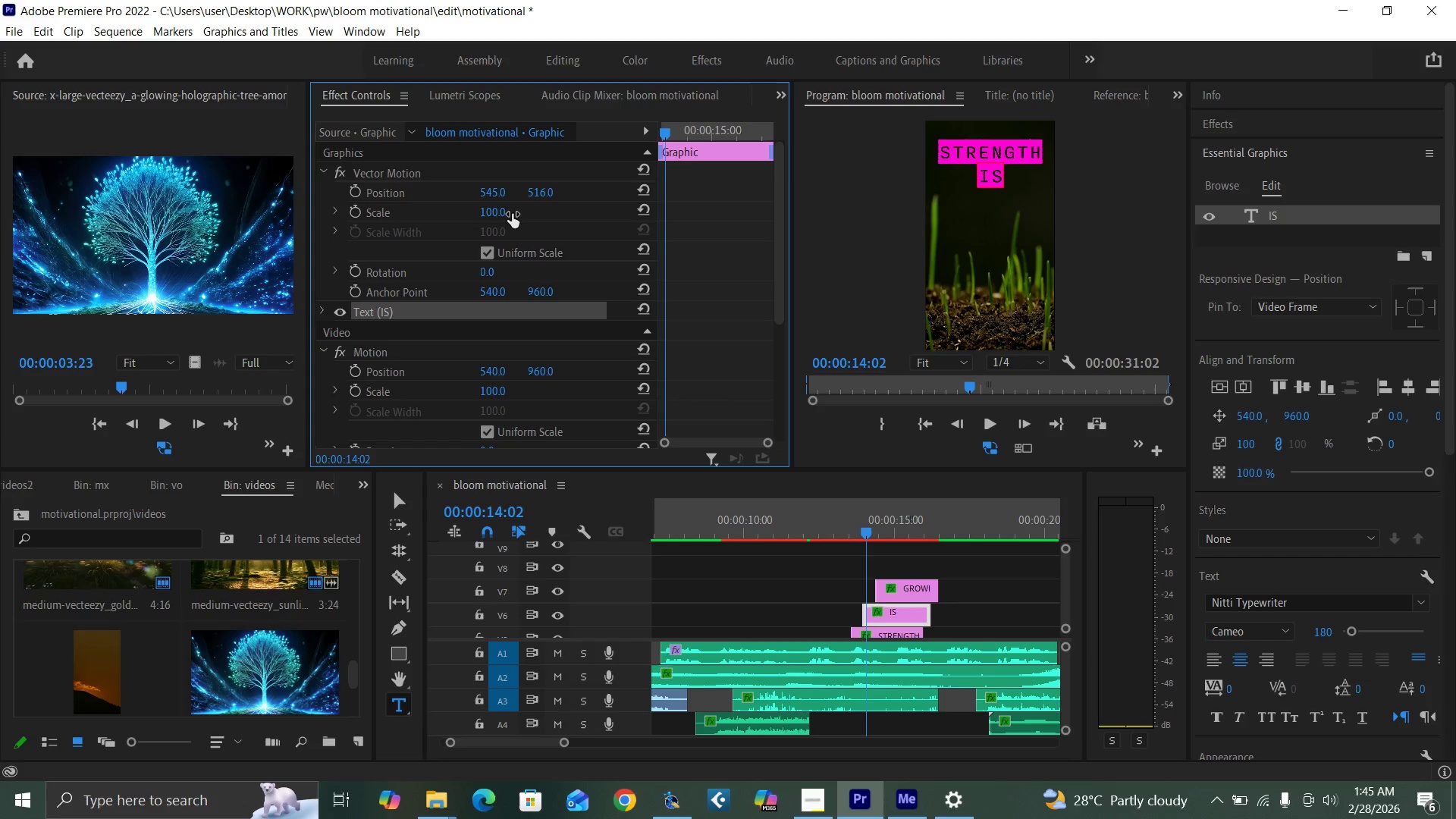 
key(Control+Backquote)
 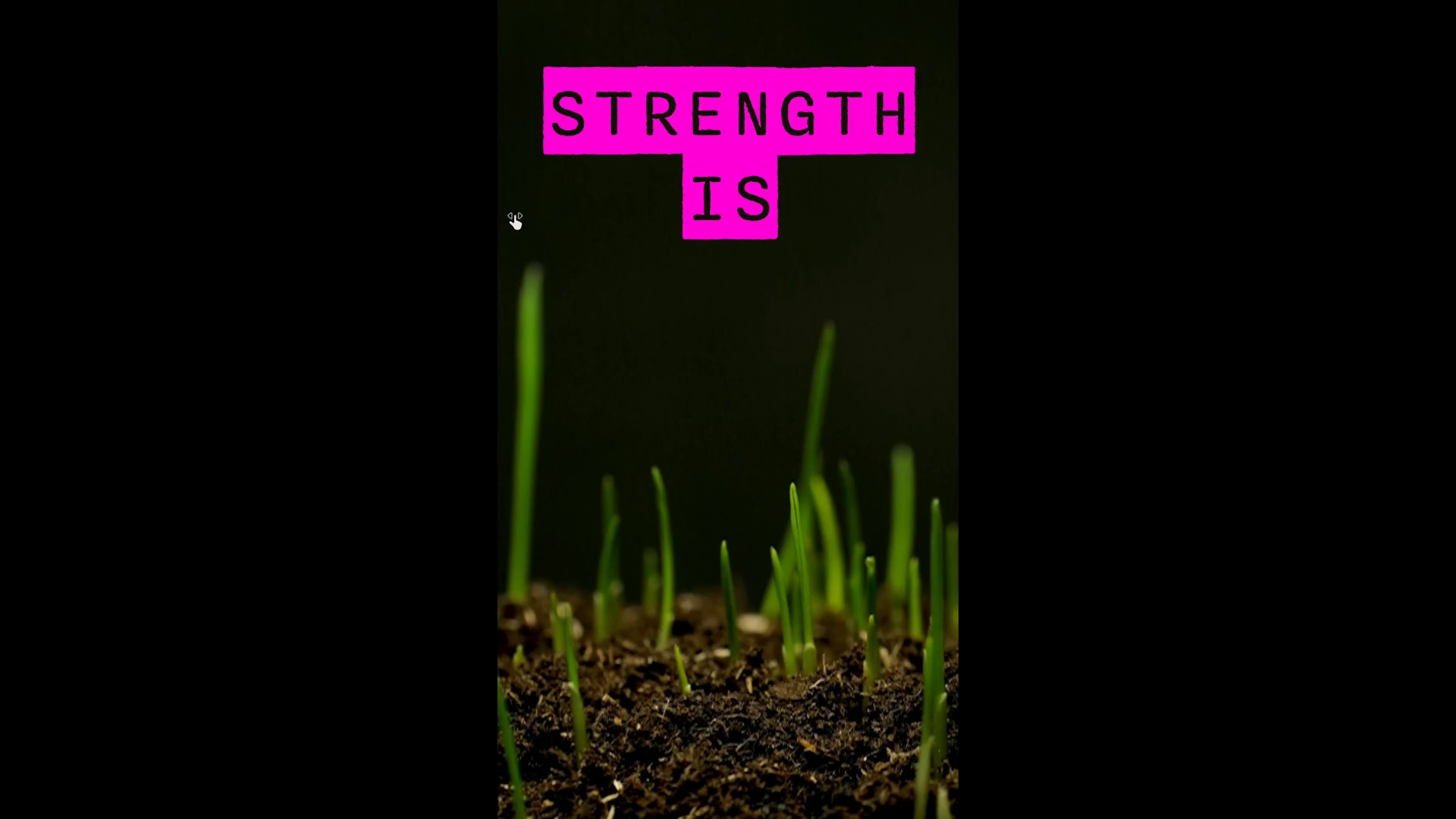 
hold_key(key=ControlLeft, duration=1.51)
 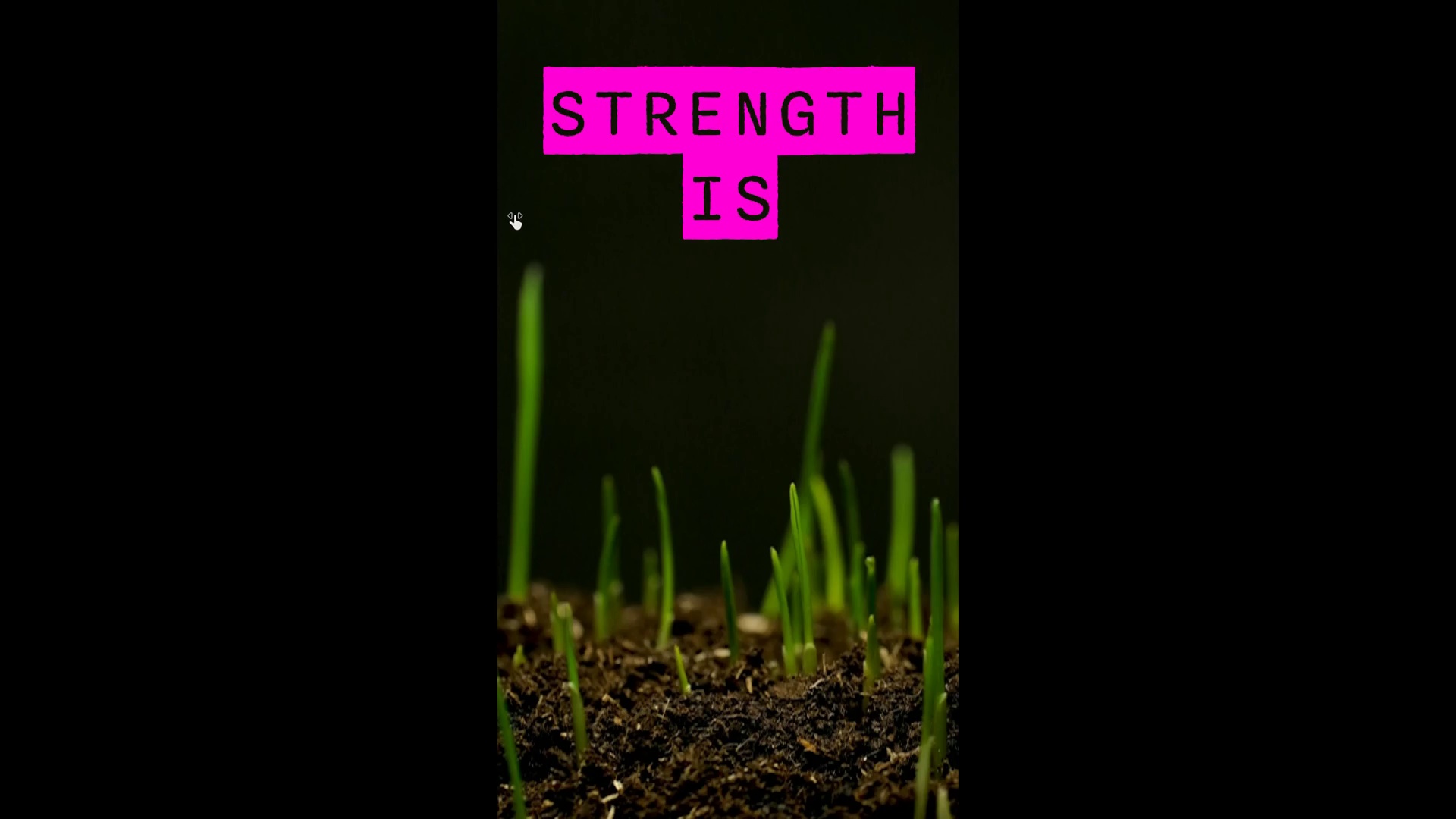 
key(Control+Backquote)
 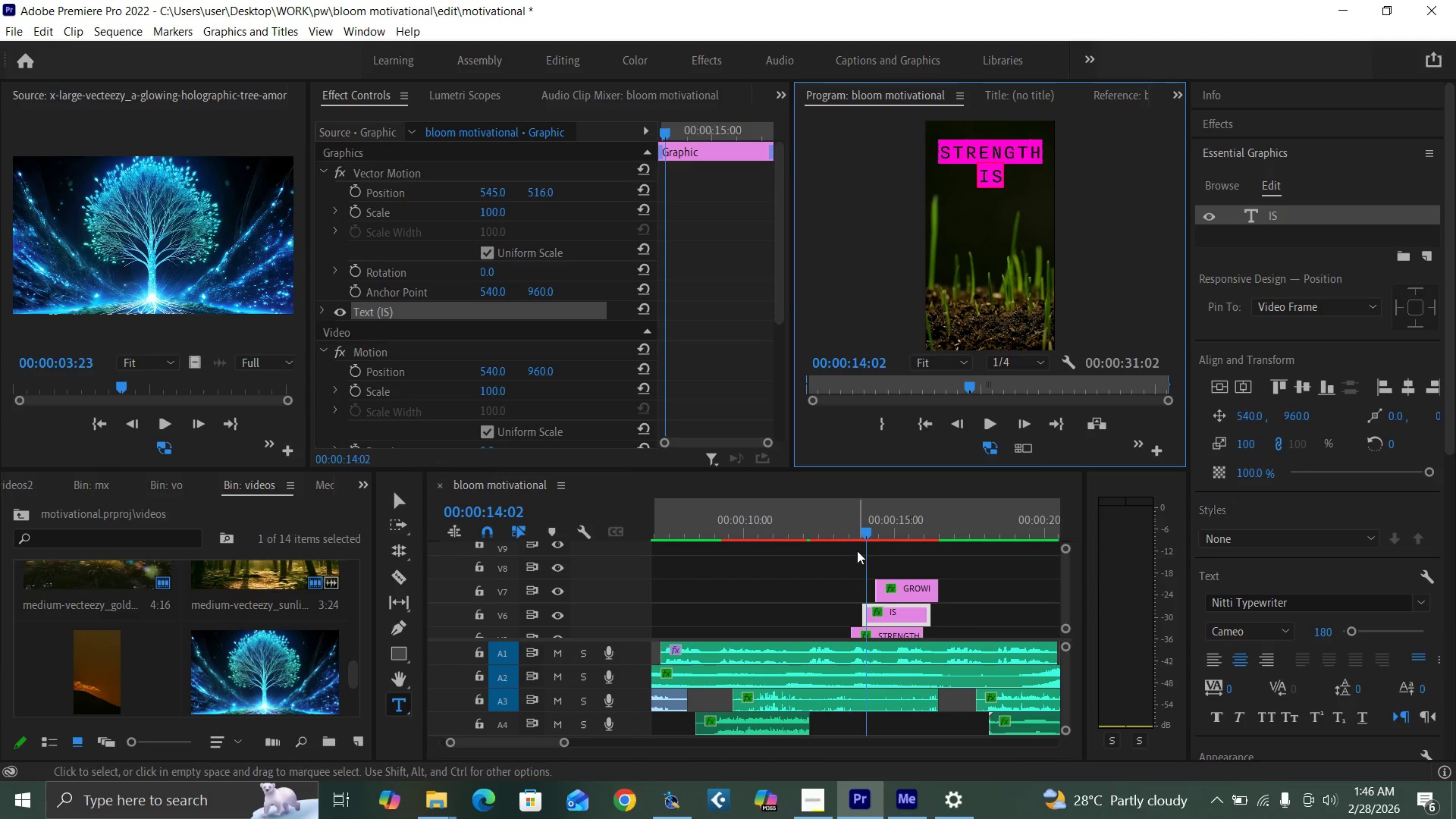 
left_click([844, 522])
 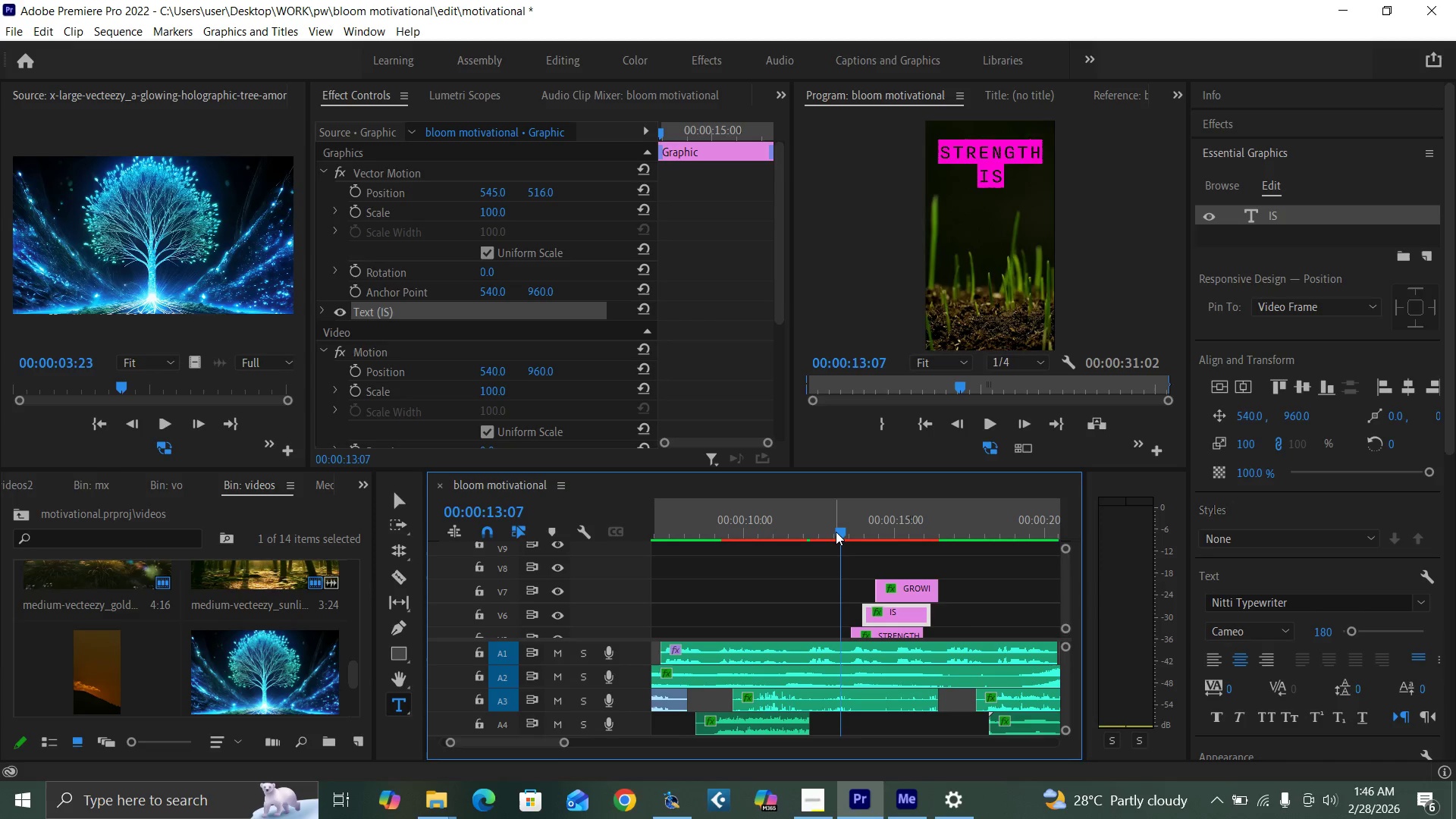 
key(Space)
 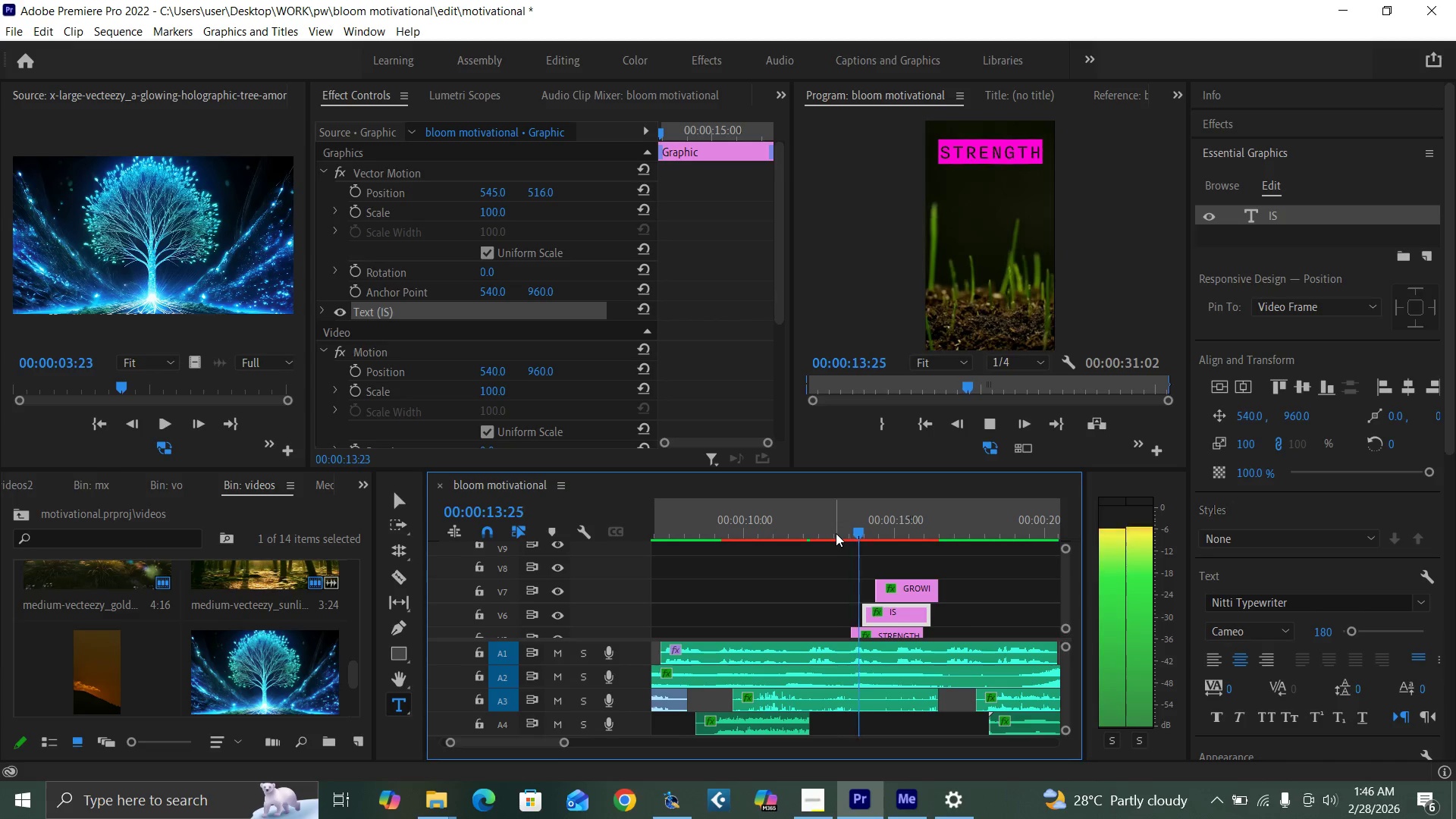 
key(Space)
 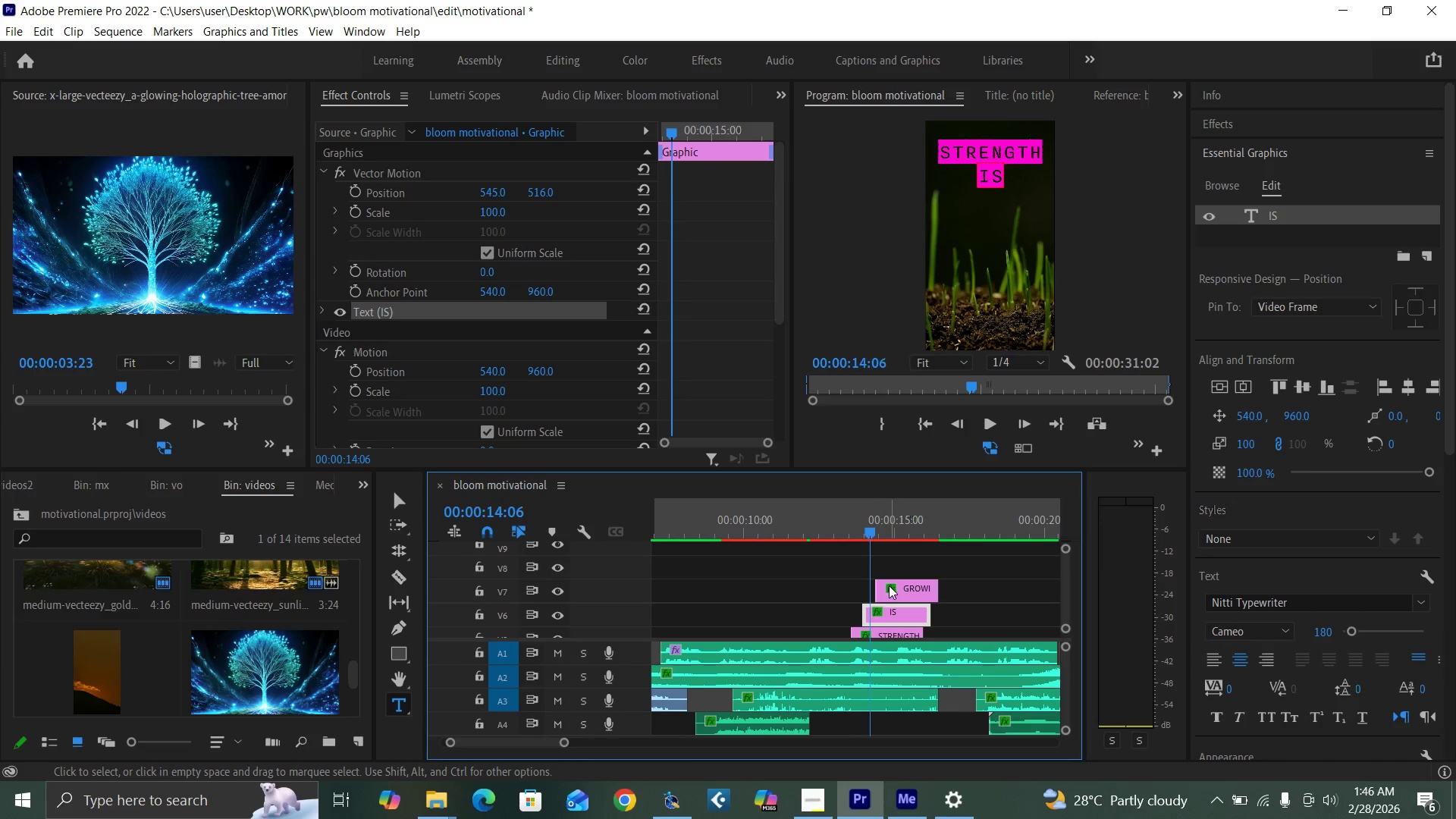 
left_click_drag(start_coordinate=[895, 589], to_coordinate=[890, 590])
 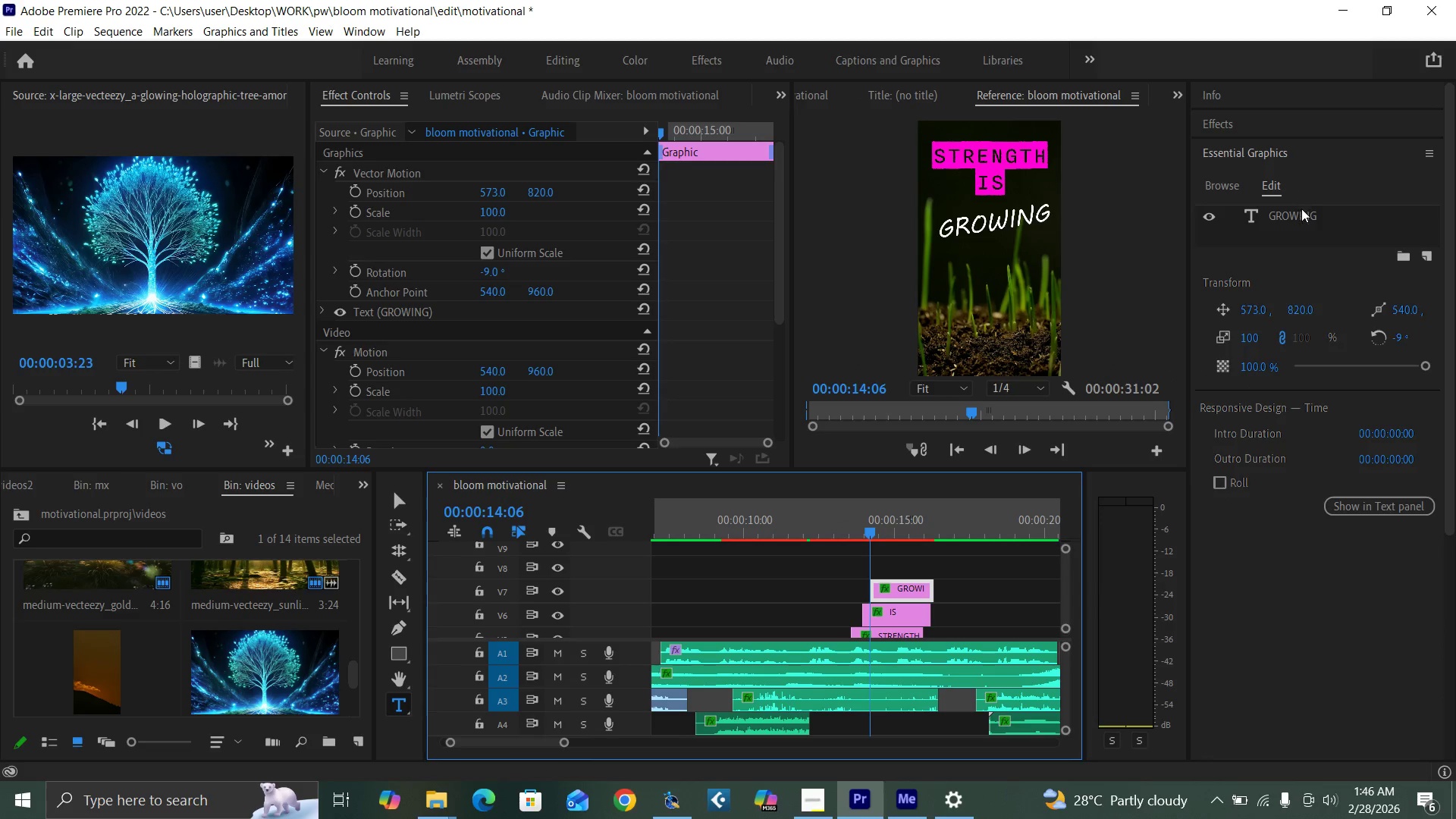 
double_click([1301, 215])
 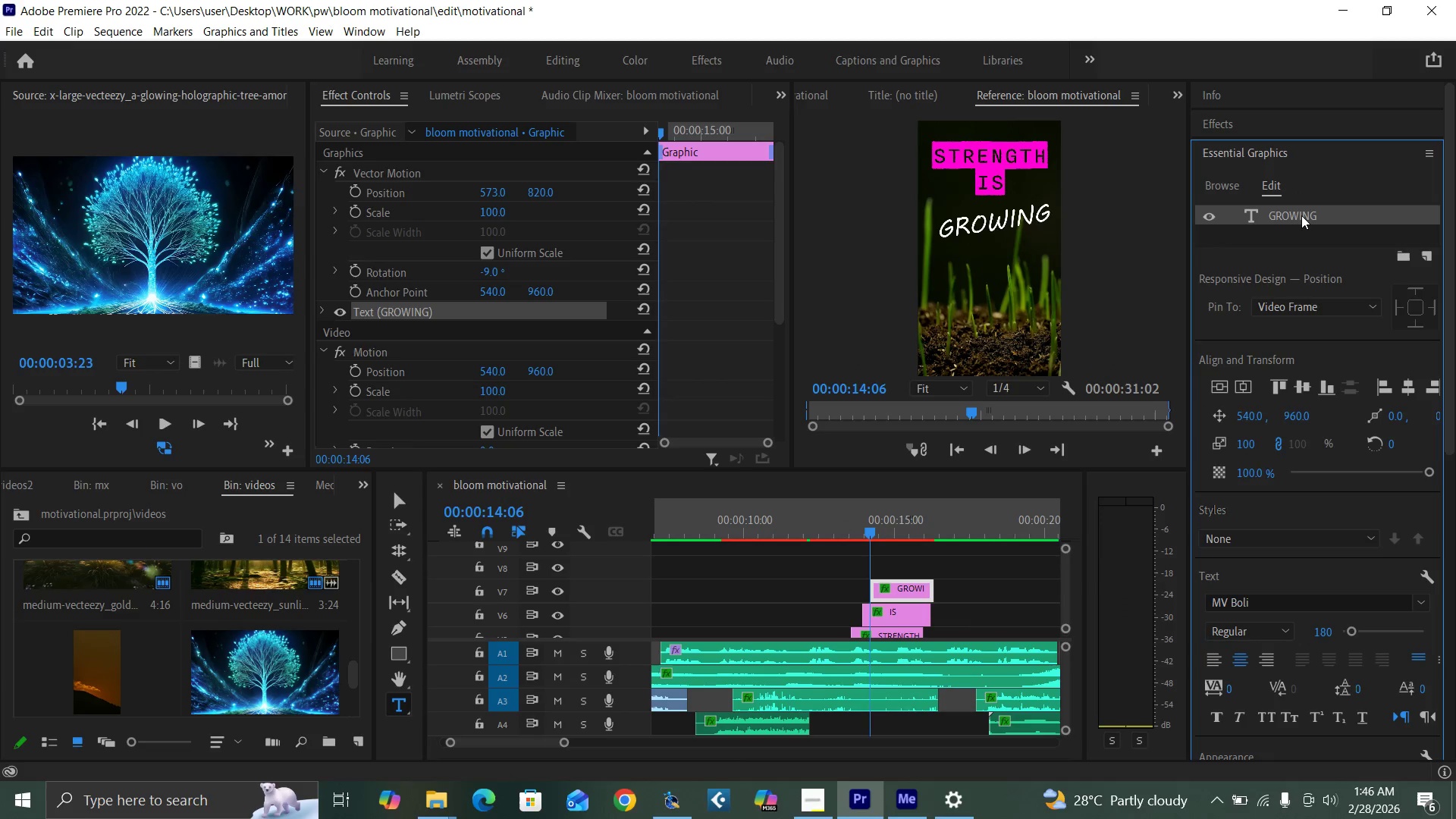 
double_click([1301, 215])
 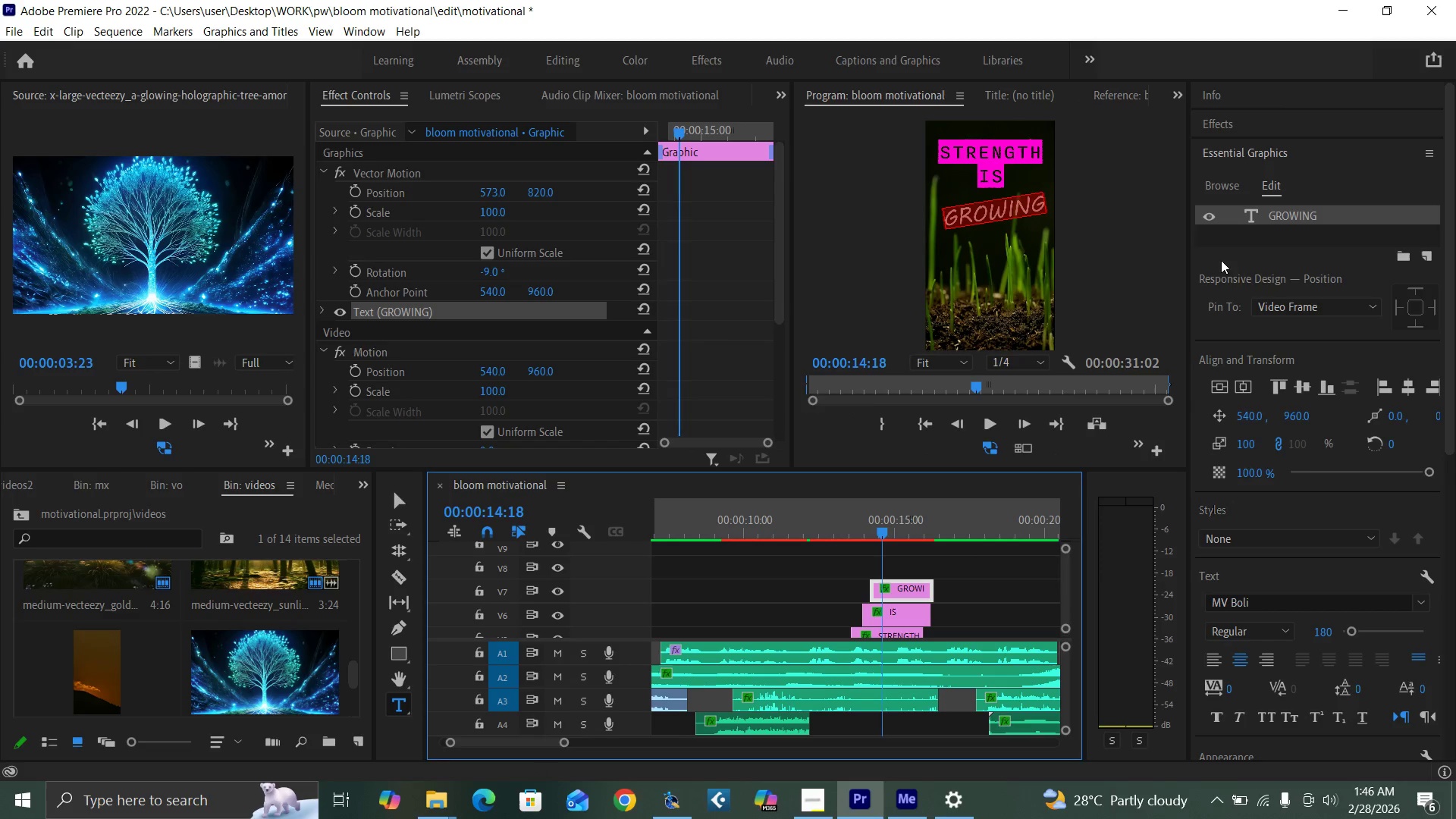 
left_click([1280, 212])
 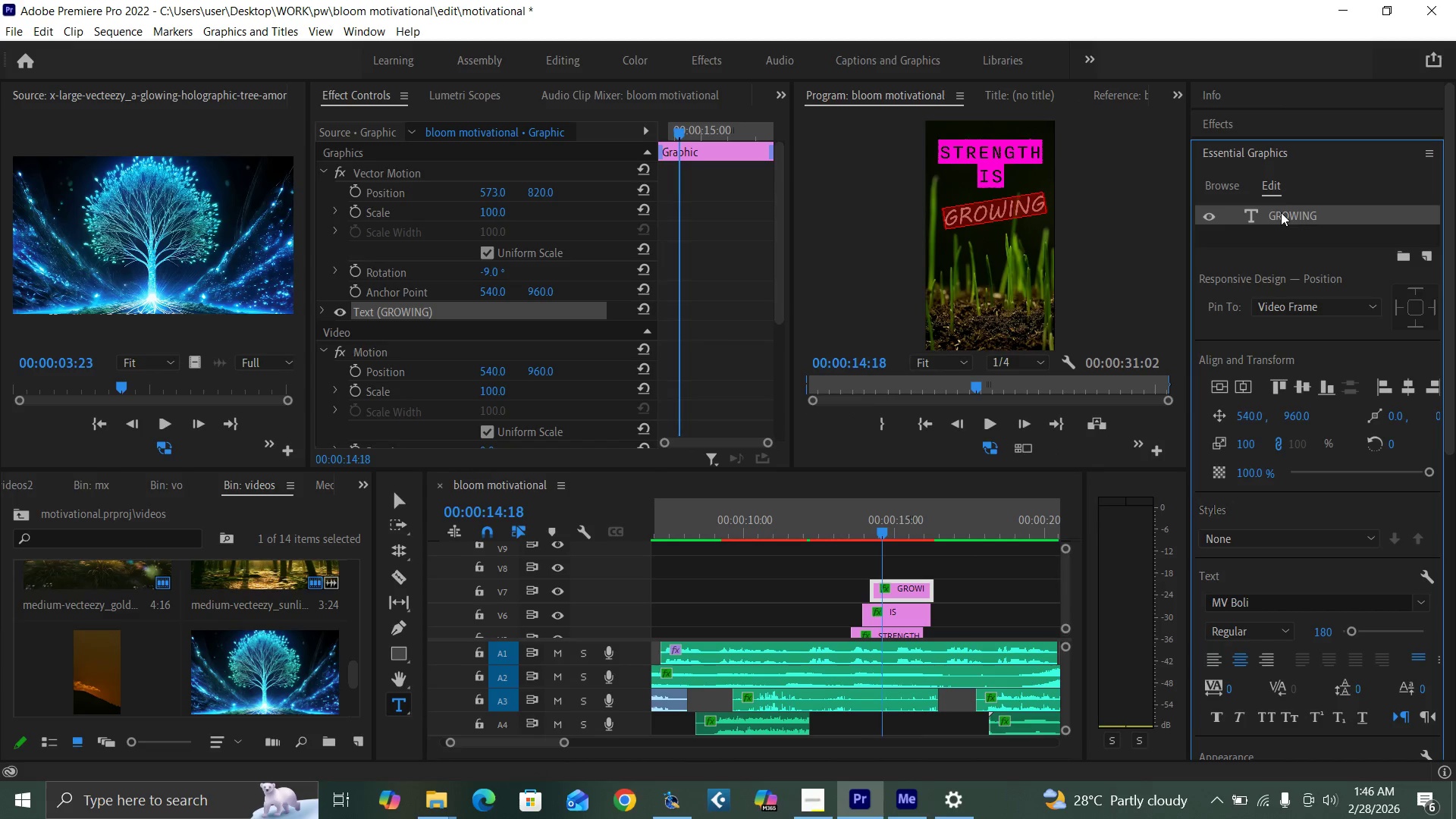 
type(FORMING)
 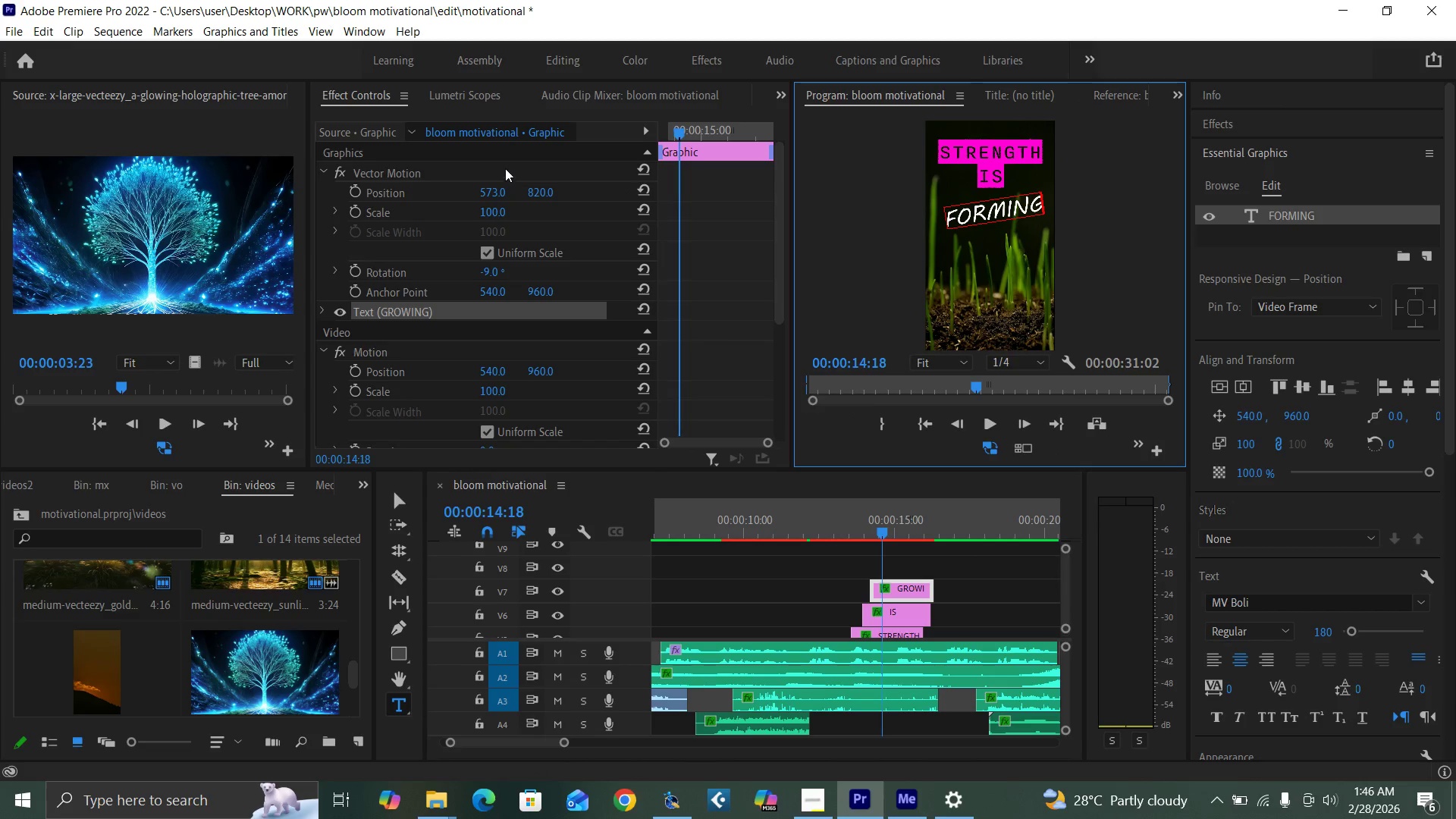 
left_click_drag(start_coordinate=[494, 187], to_coordinate=[448, 202])
 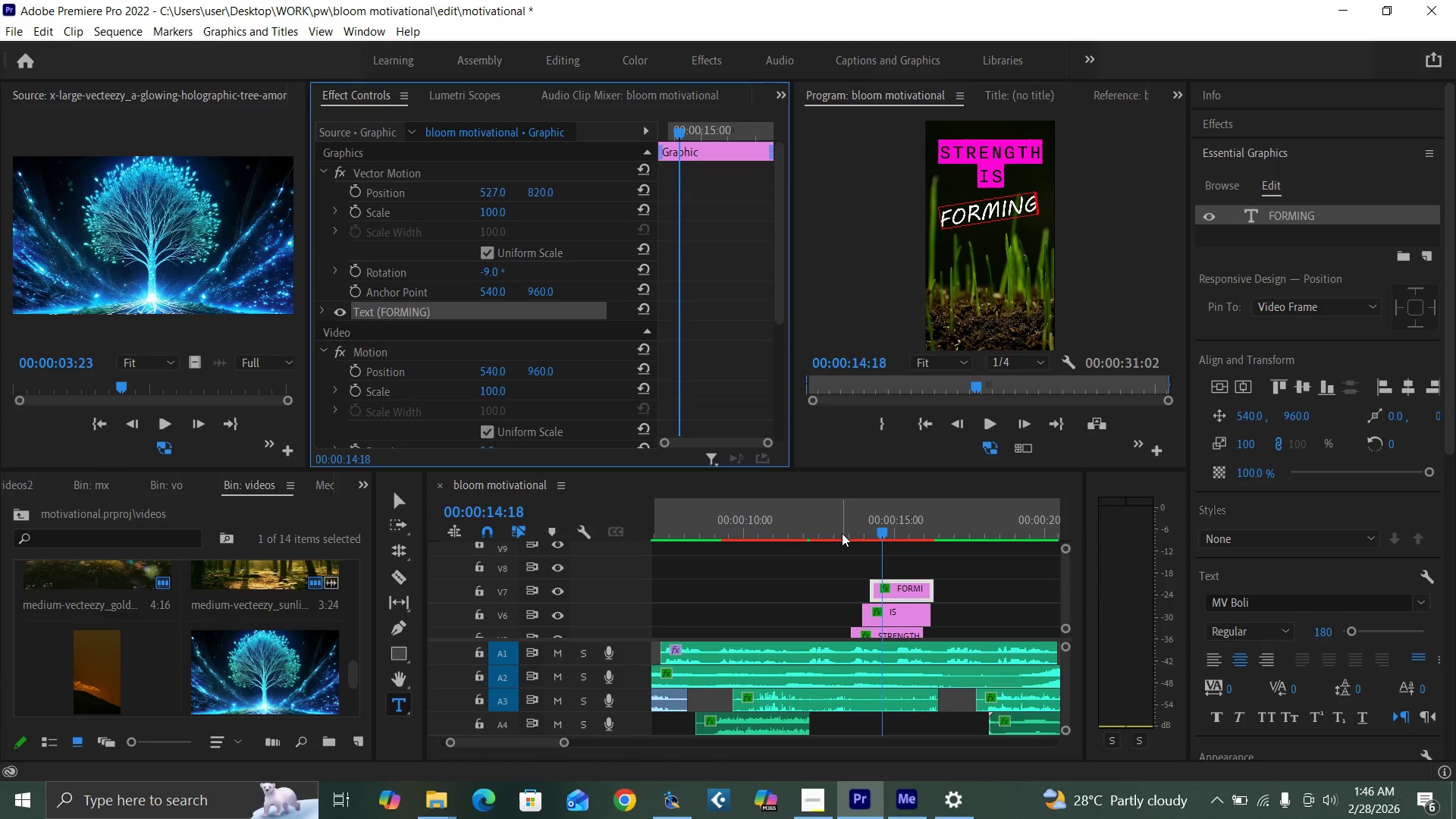 
left_click([836, 526])
 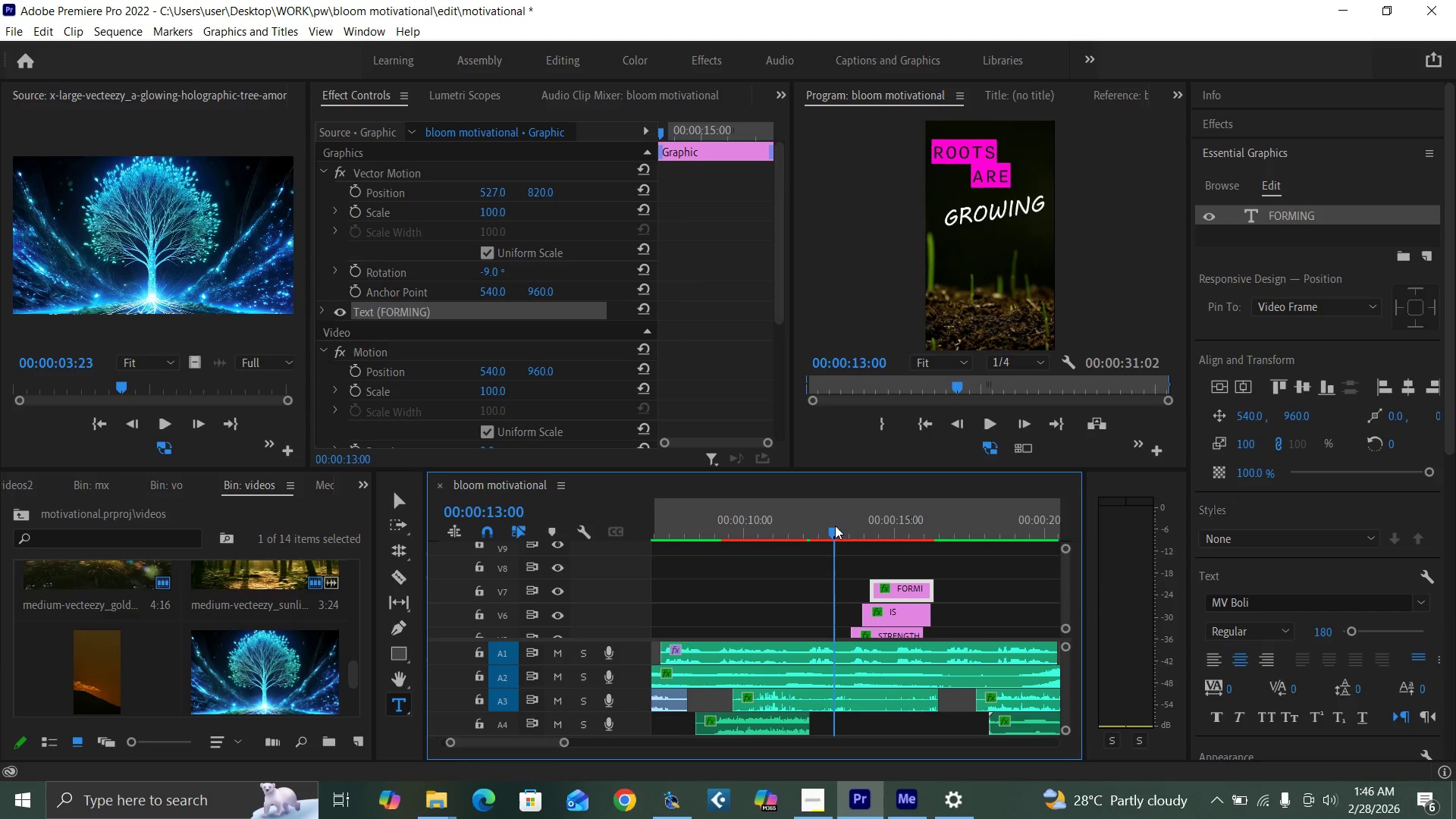 
key(Space)
 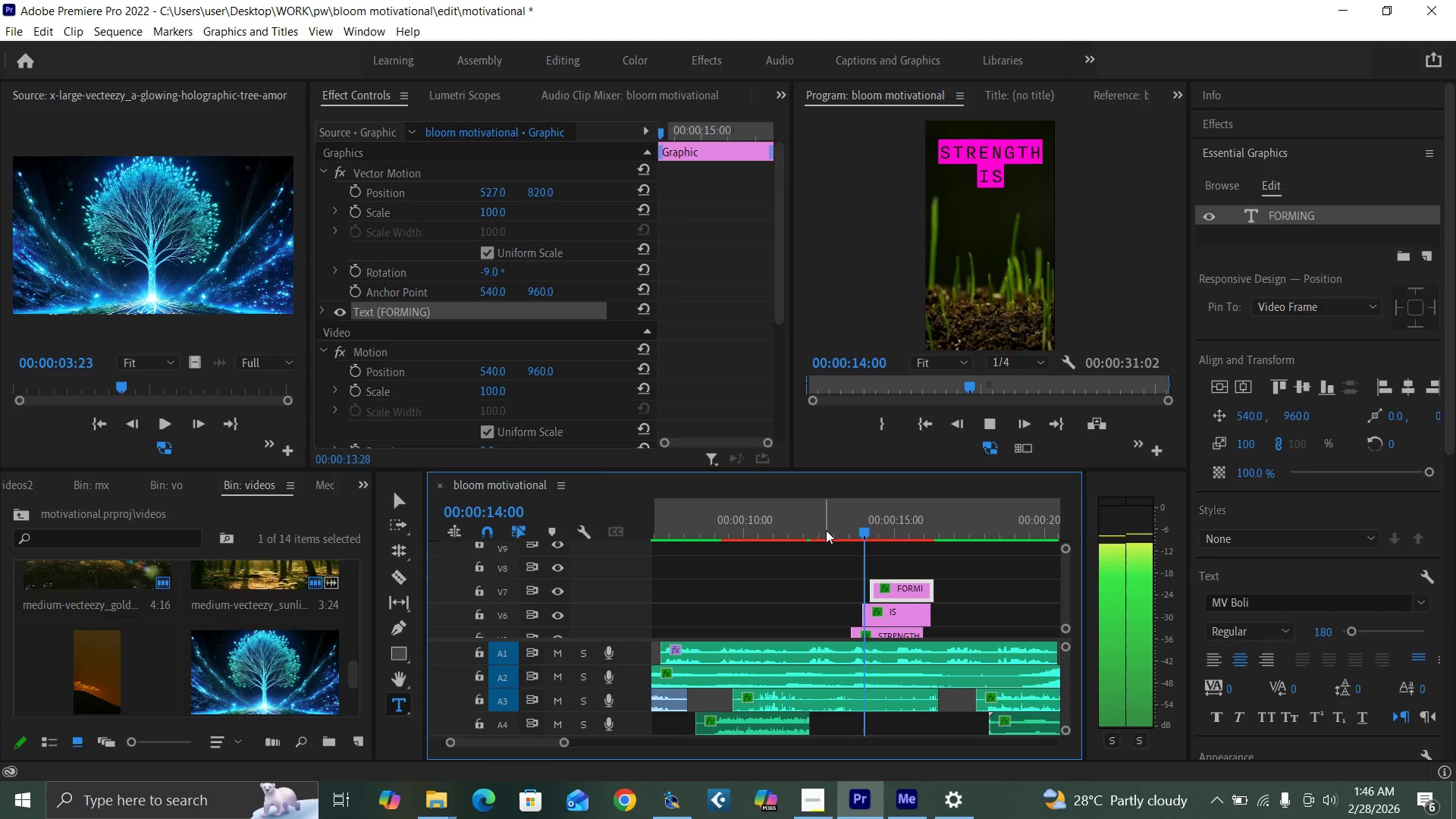 
key(Space)
 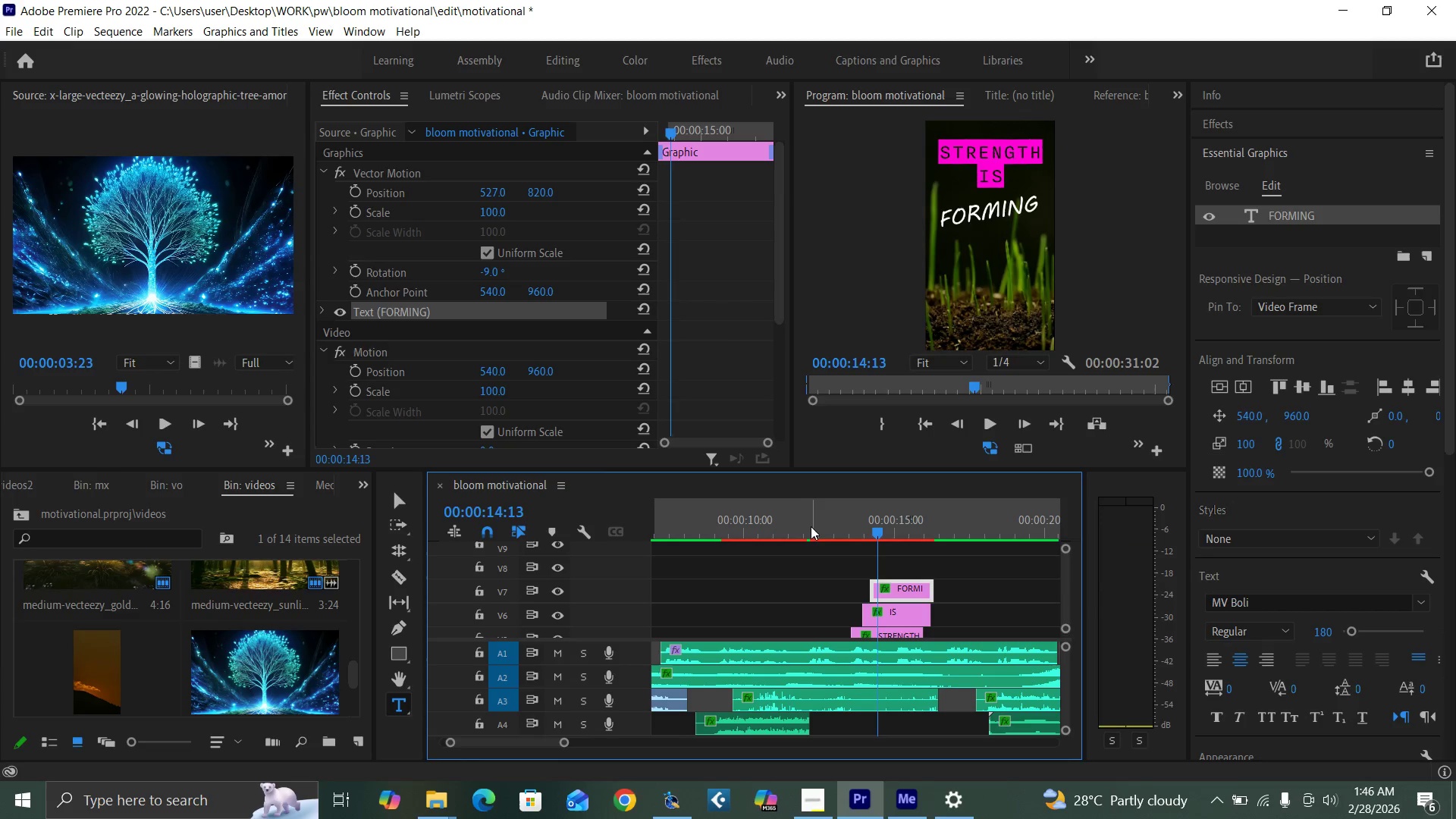 
left_click([811, 526])
 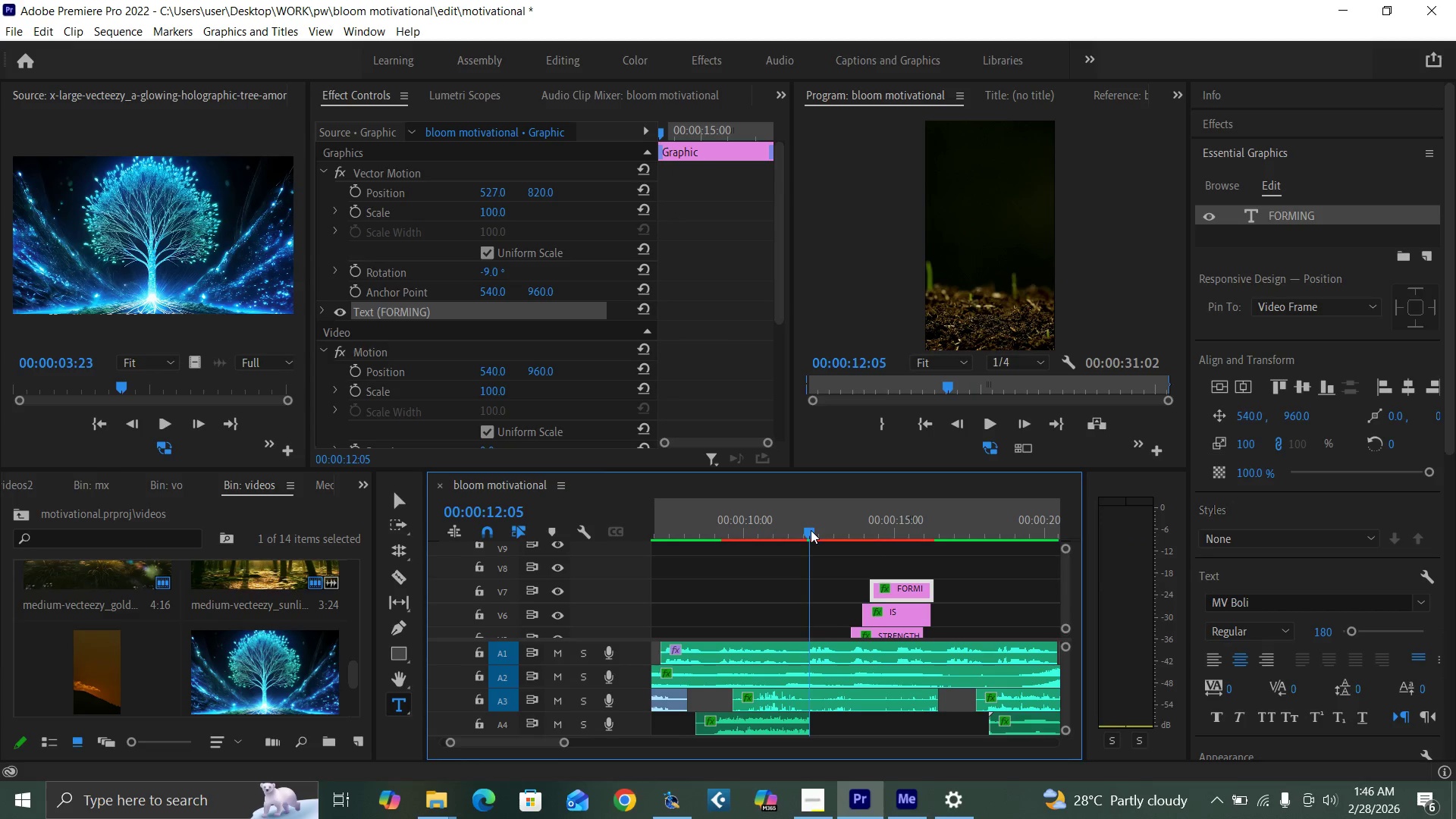 
key(Space)
 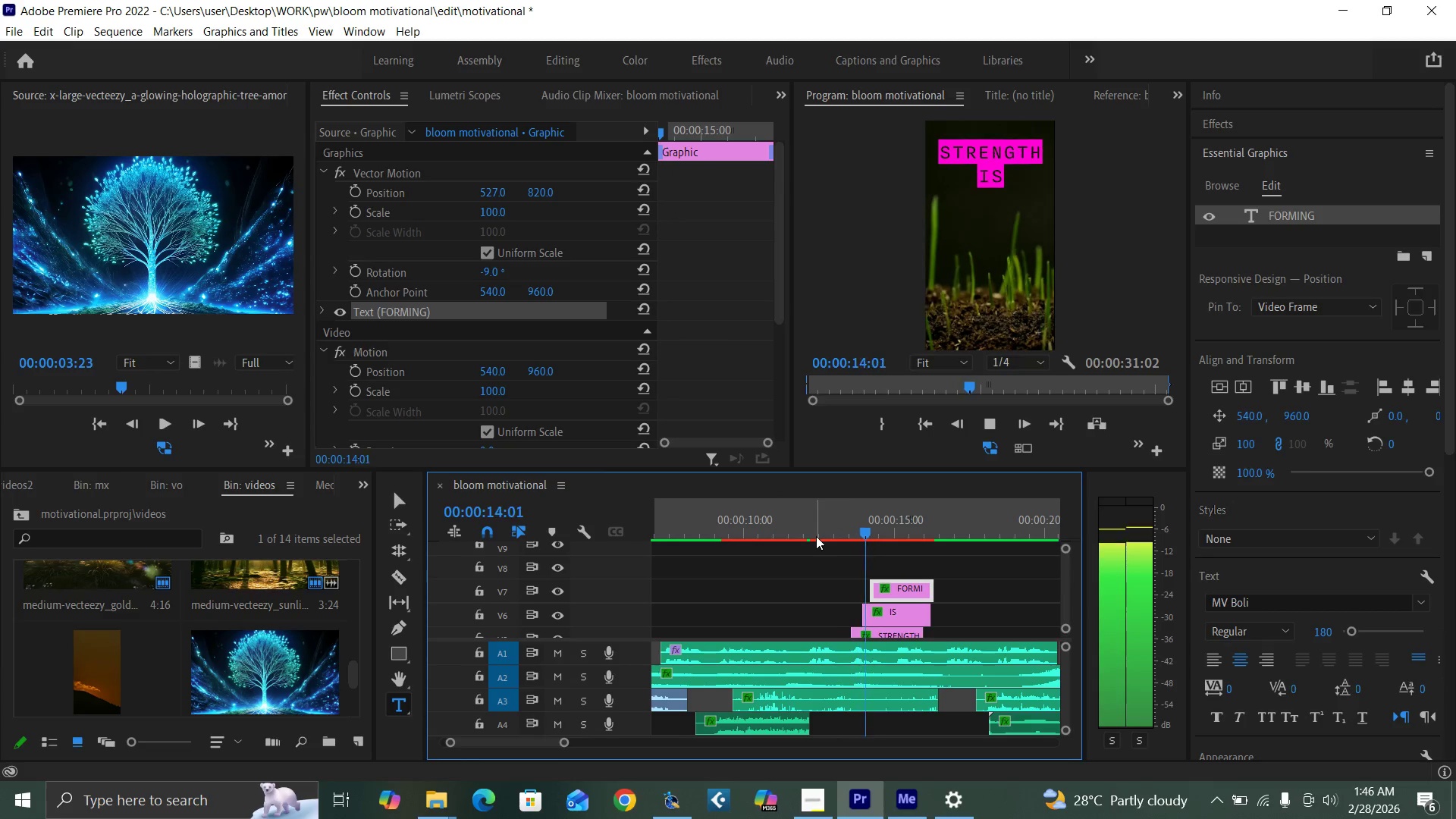 
key(Space)
 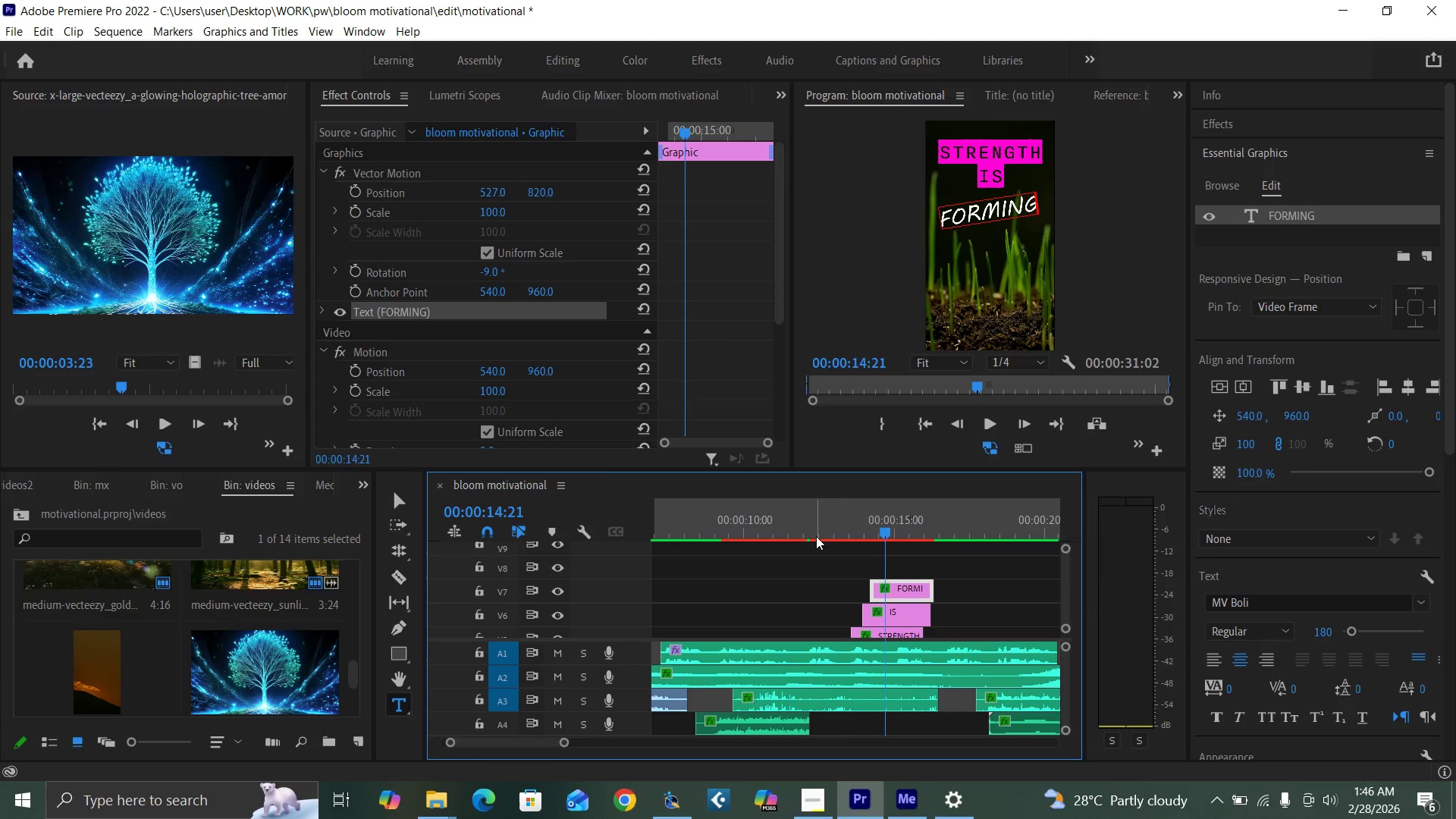 
key(Control+Z)
 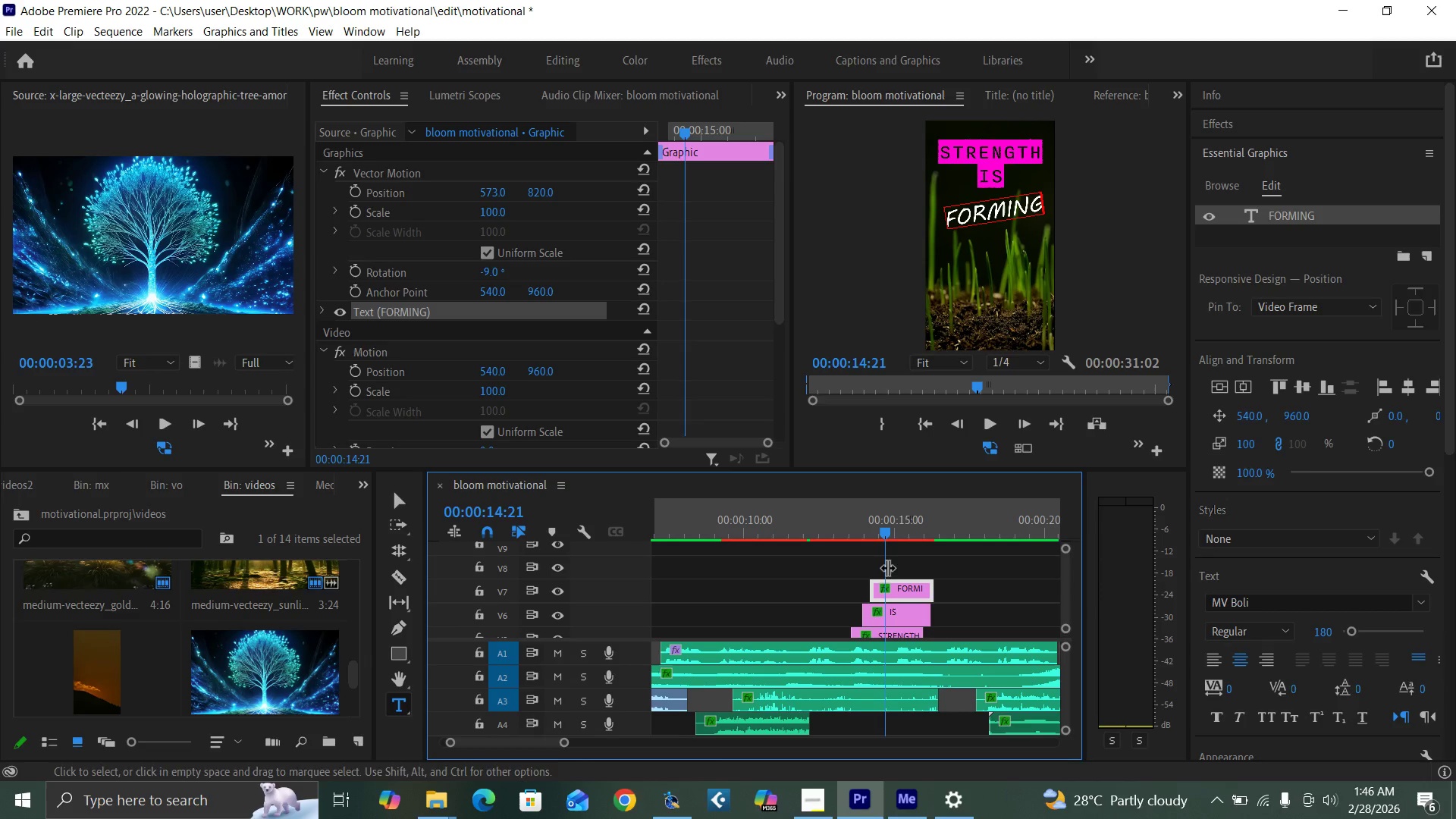 
left_click([816, 526])
 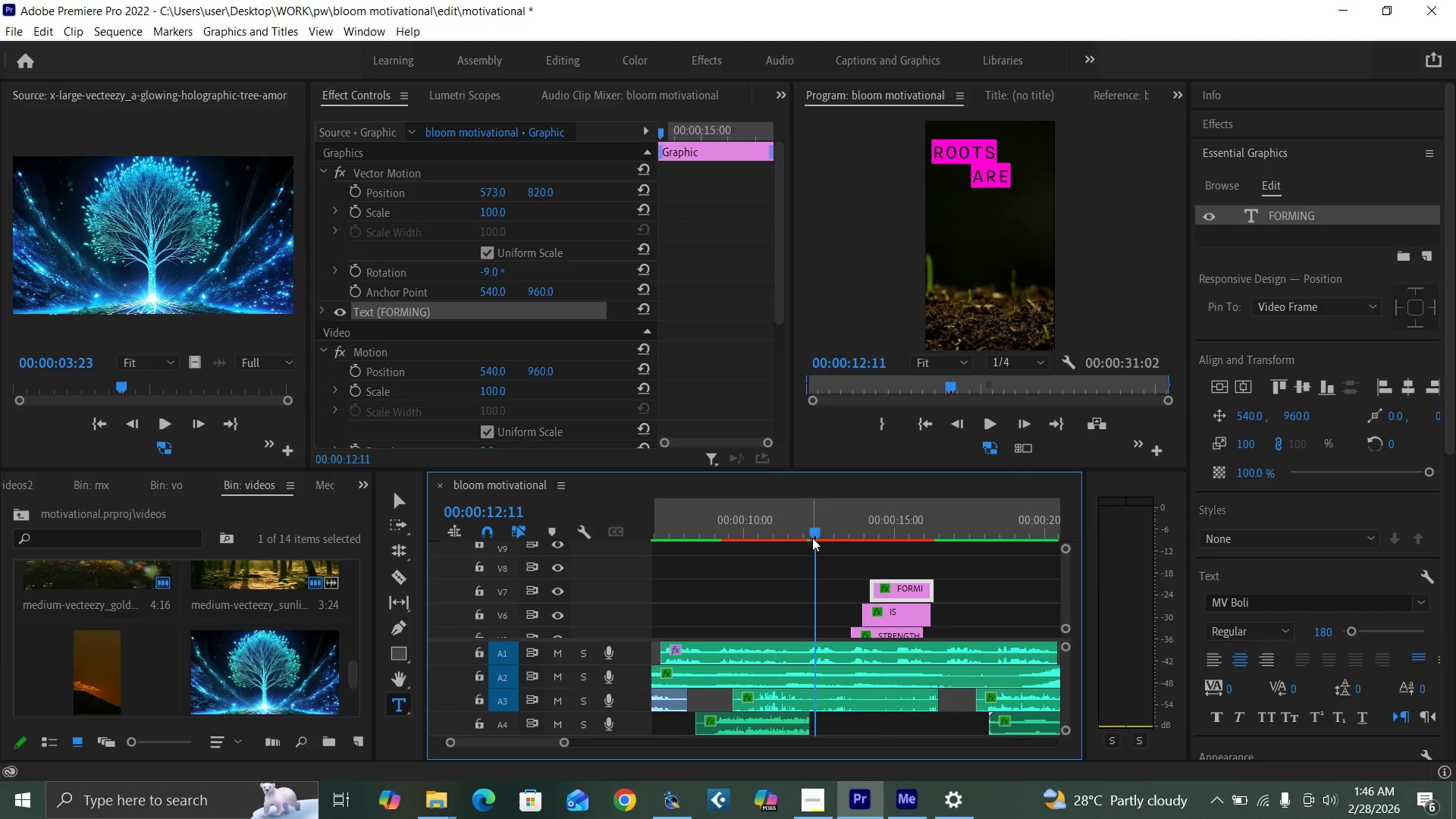 
key(Space)
 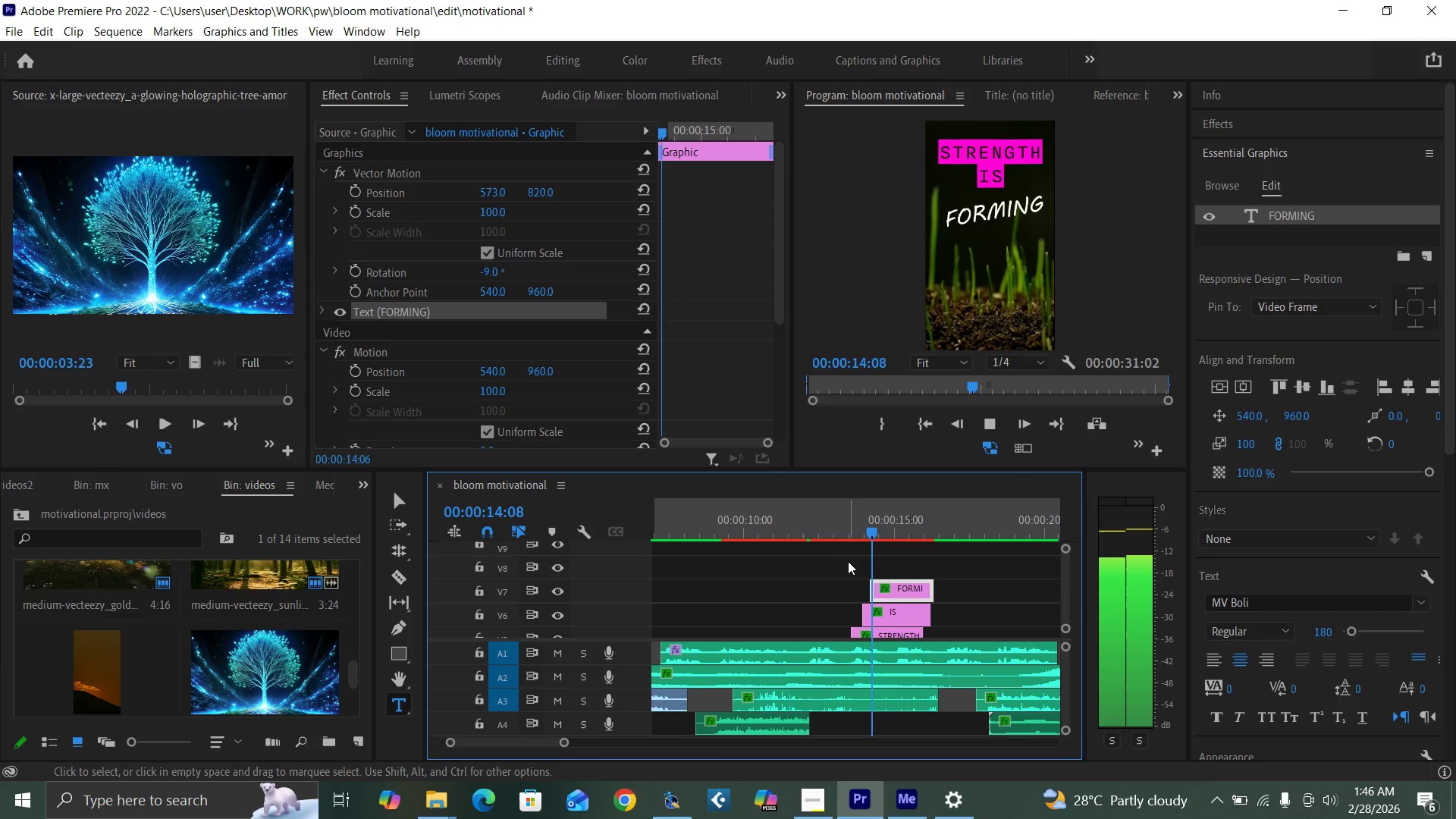 
key(Space)
 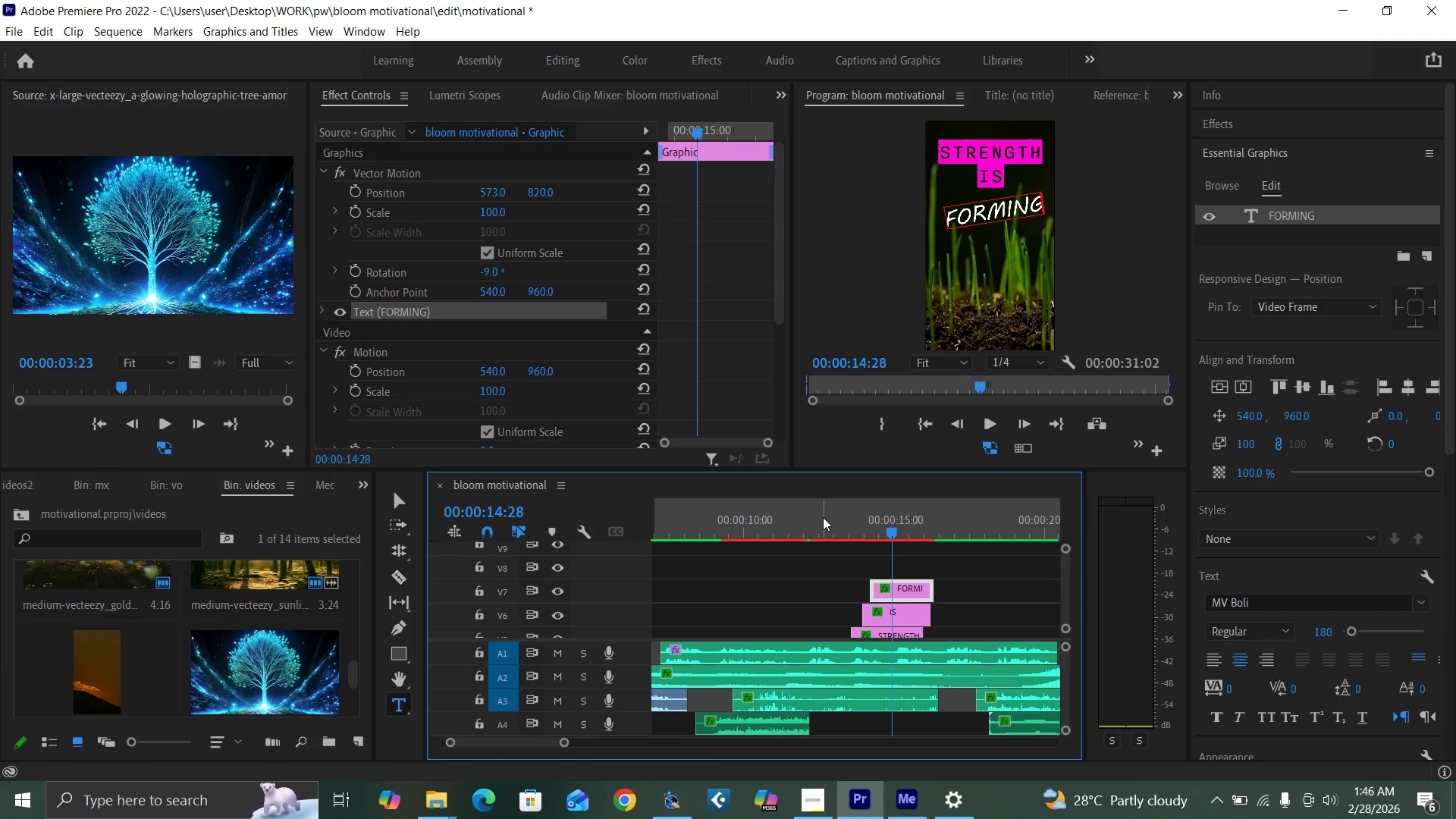 
key(Space)
 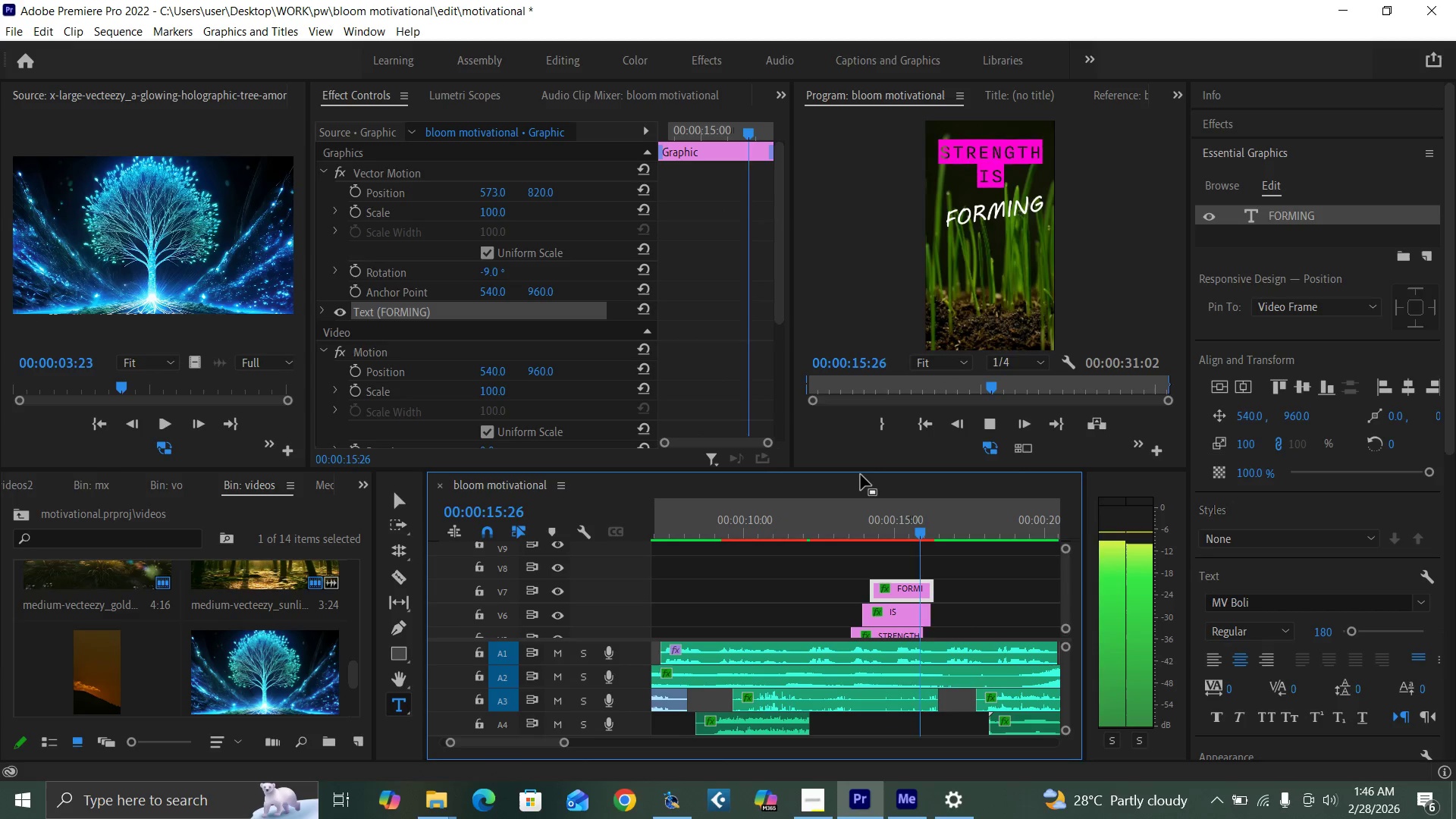 
key(Space)
 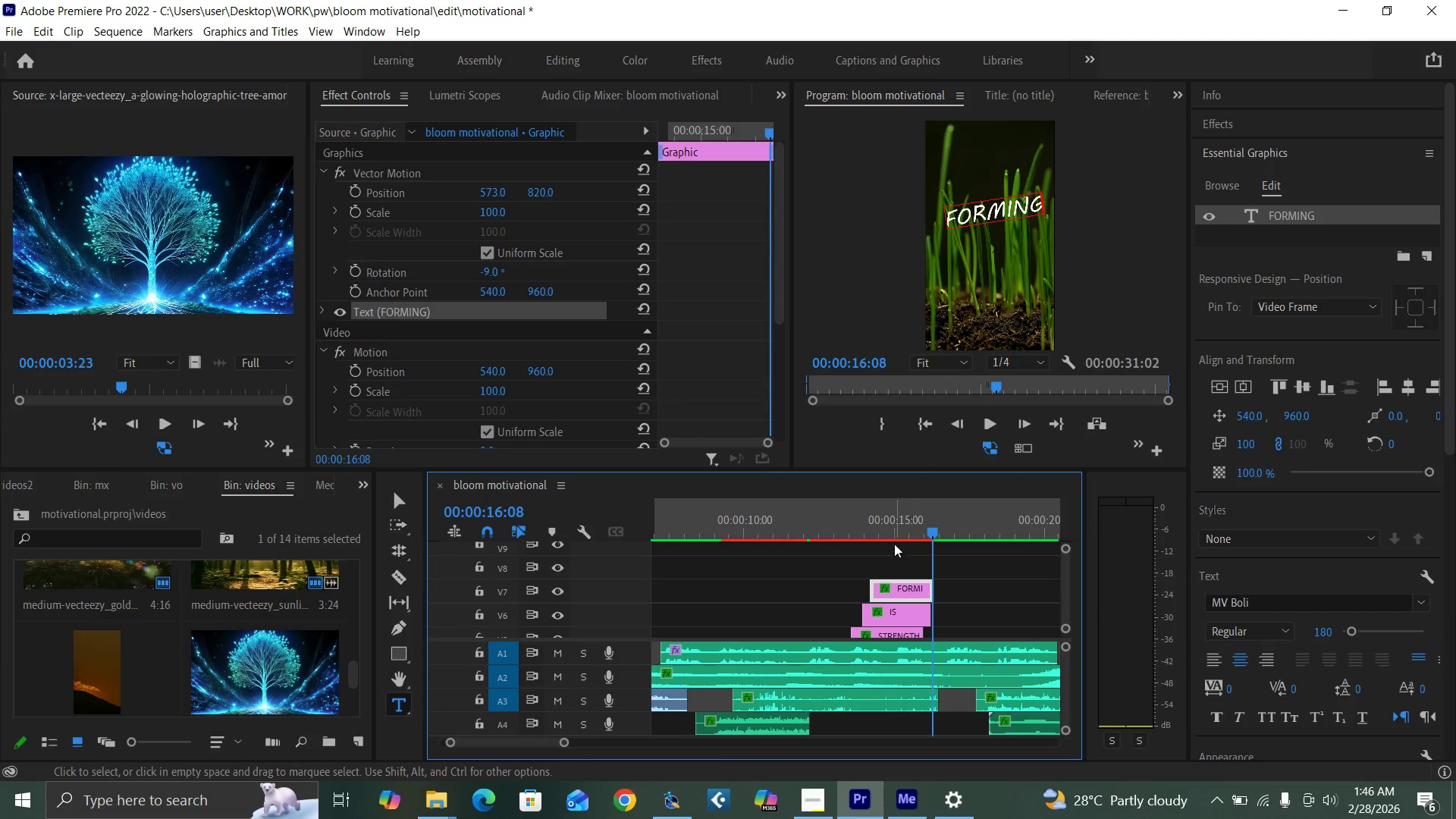 
left_click([880, 529])
 